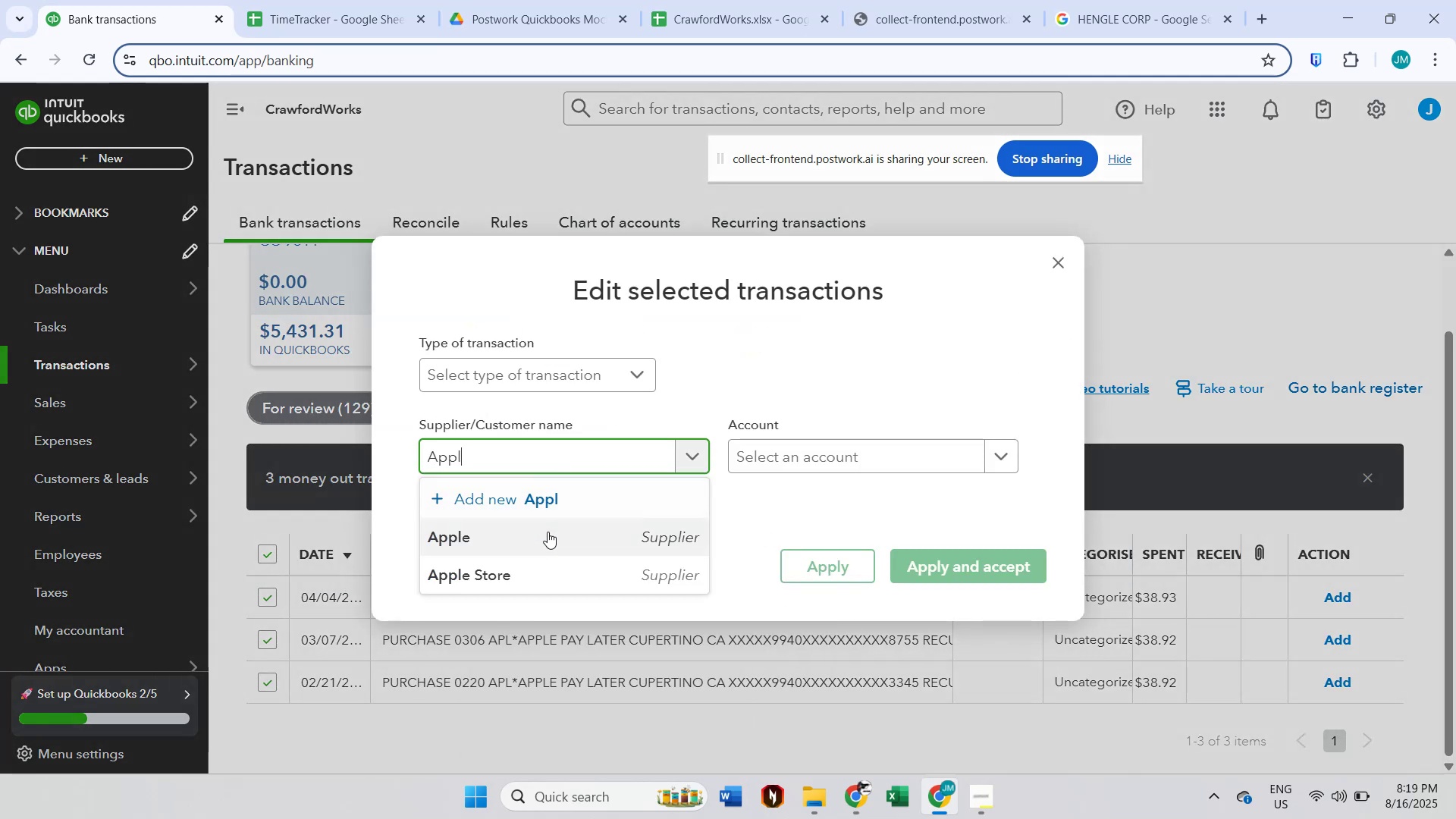 
double_click([825, 476])
 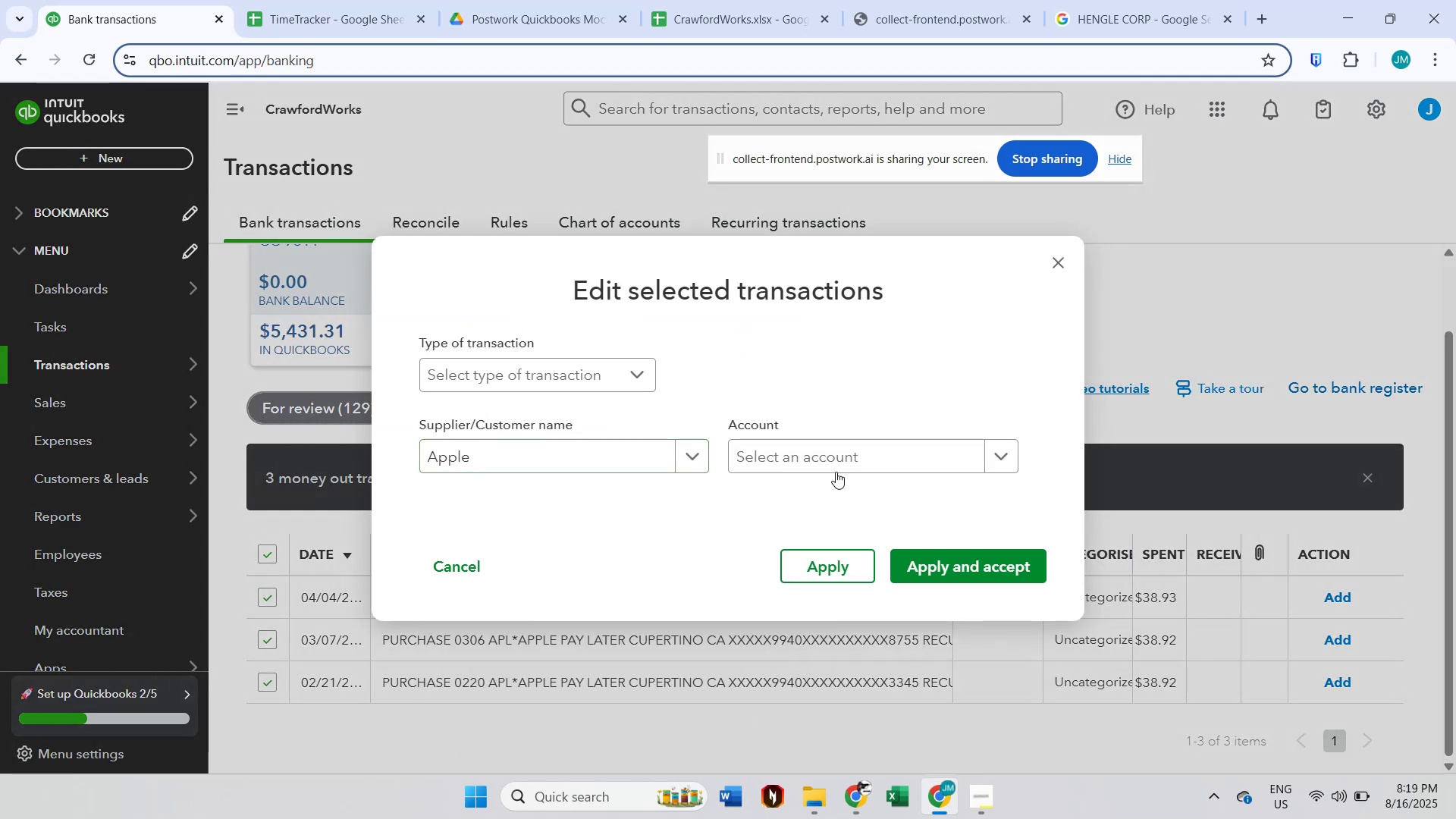 
triple_click([846, 461])
 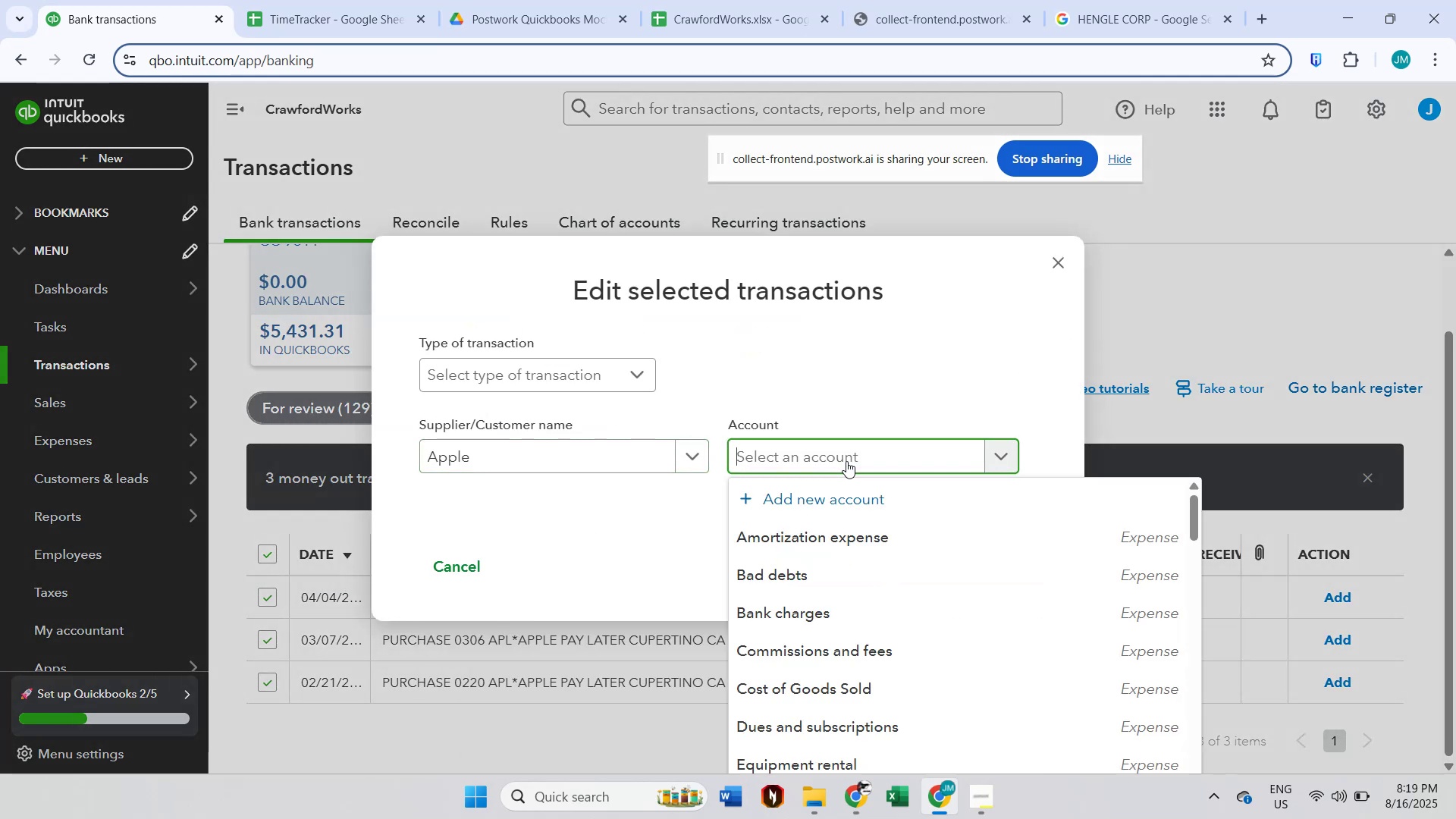 
type(dues)
 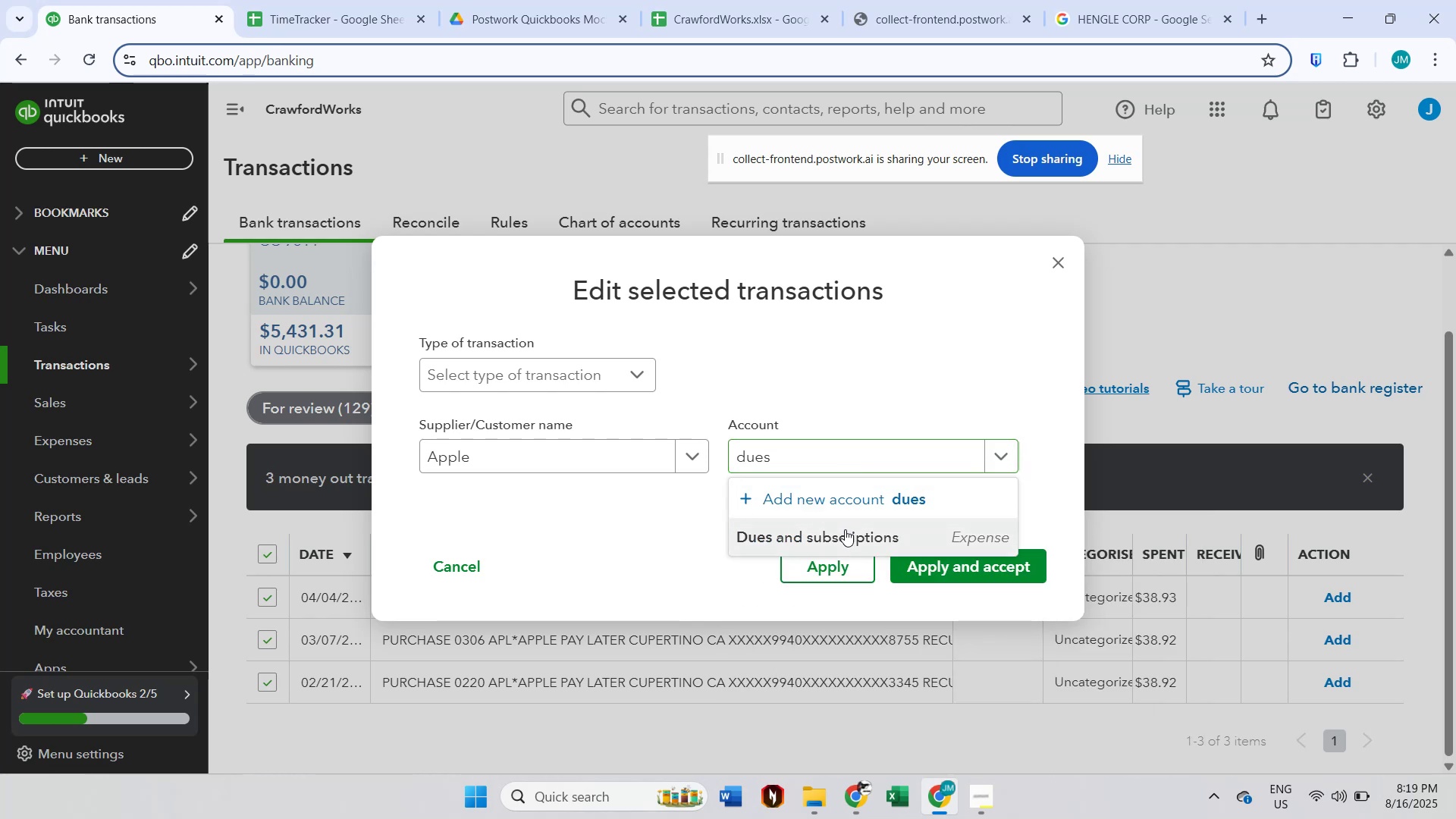 
double_click([925, 559])
 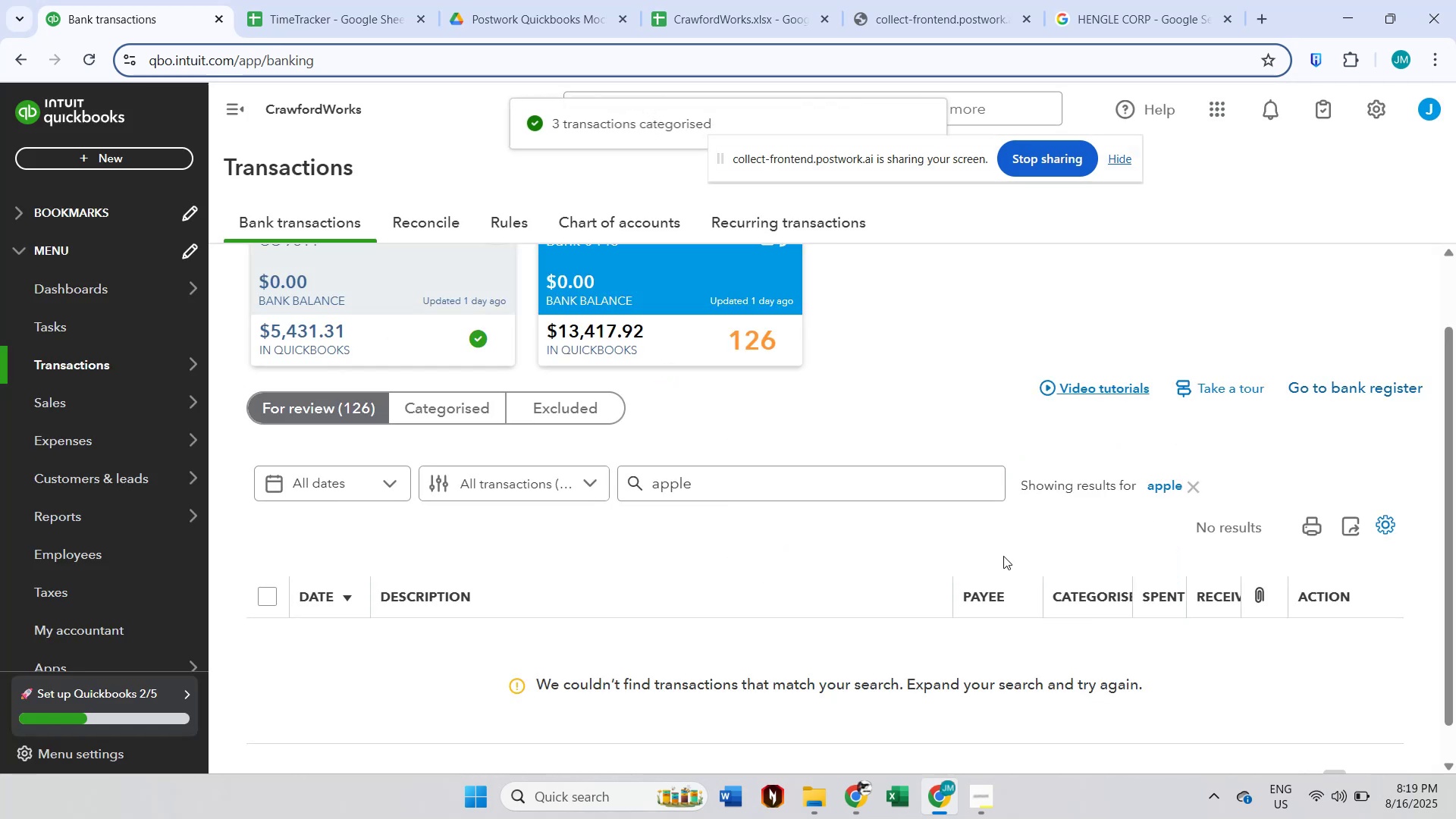 
left_click([1195, 491])
 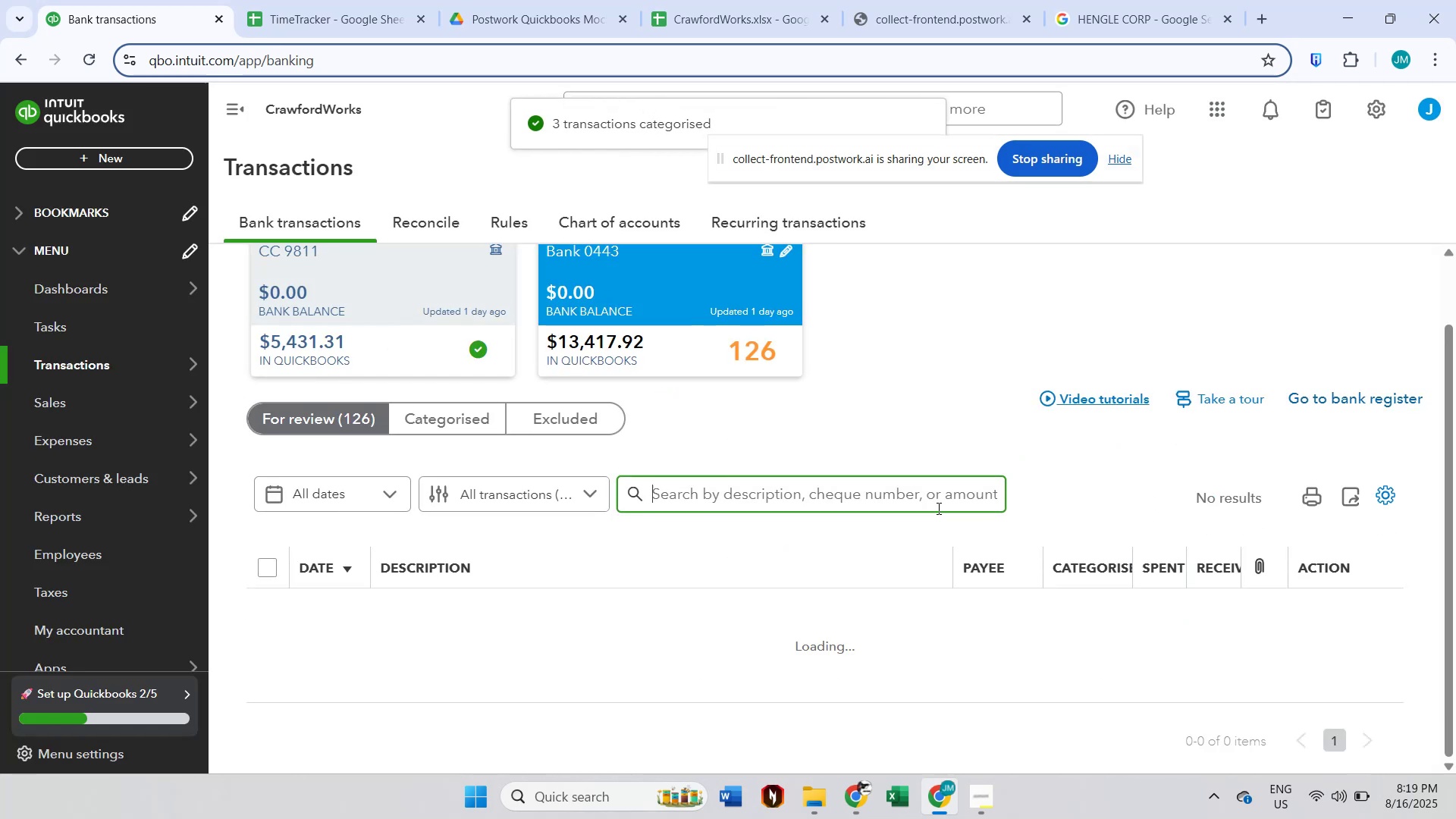 
scroll: coordinate [905, 498], scroll_direction: down, amount: 8.0
 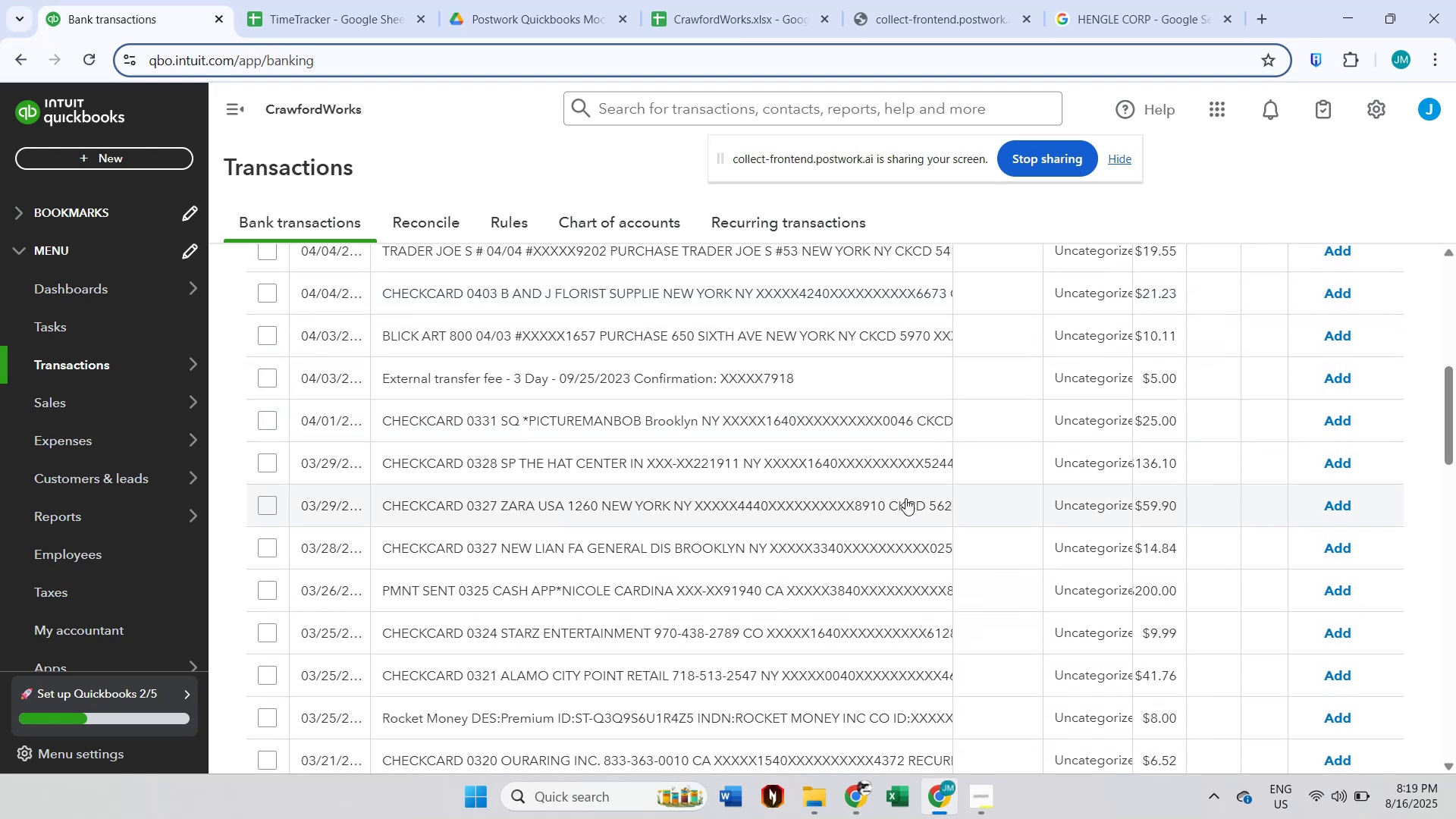 
scroll: coordinate [905, 498], scroll_direction: up, amount: 4.0
 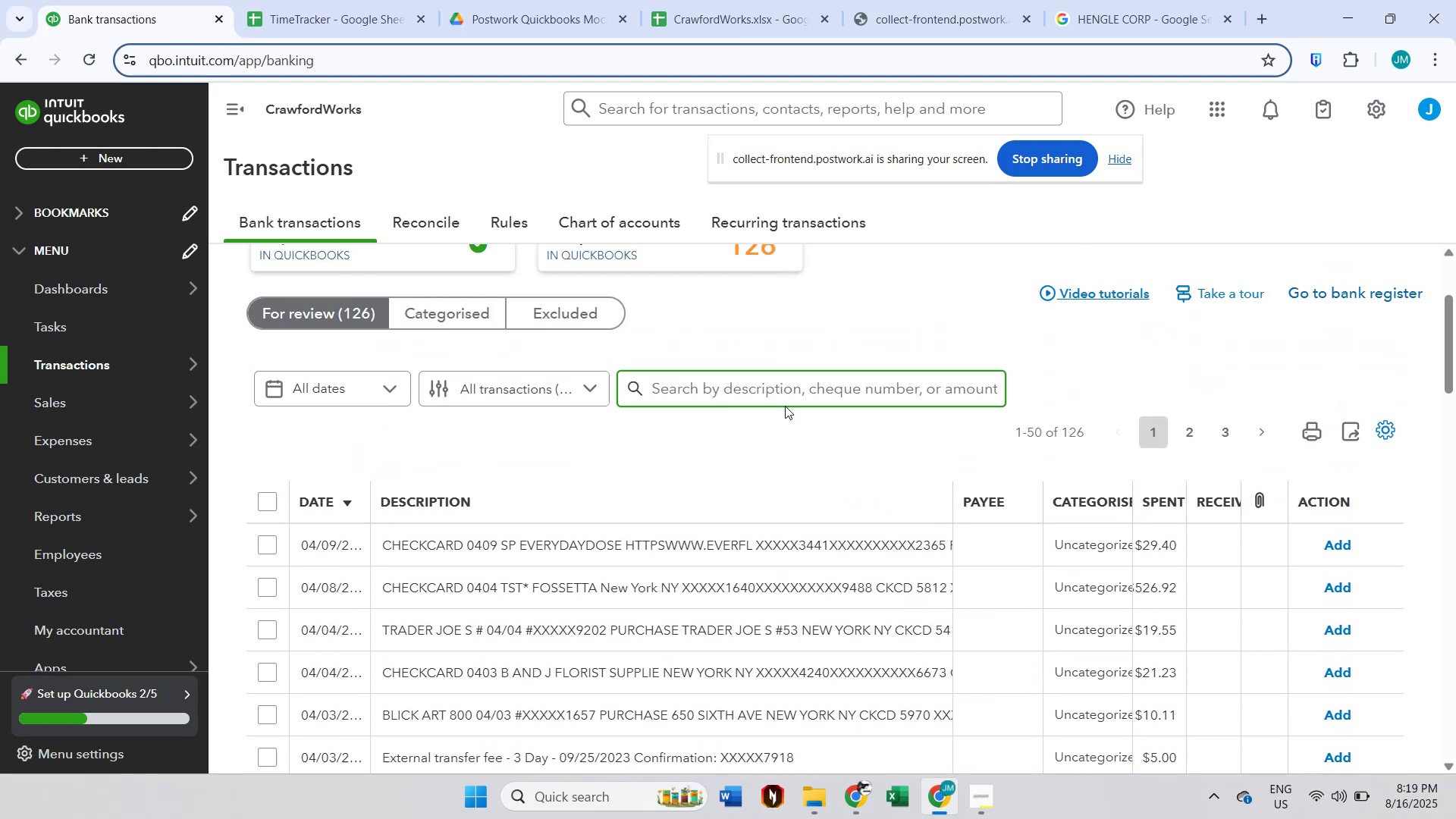 
type(cash app)
 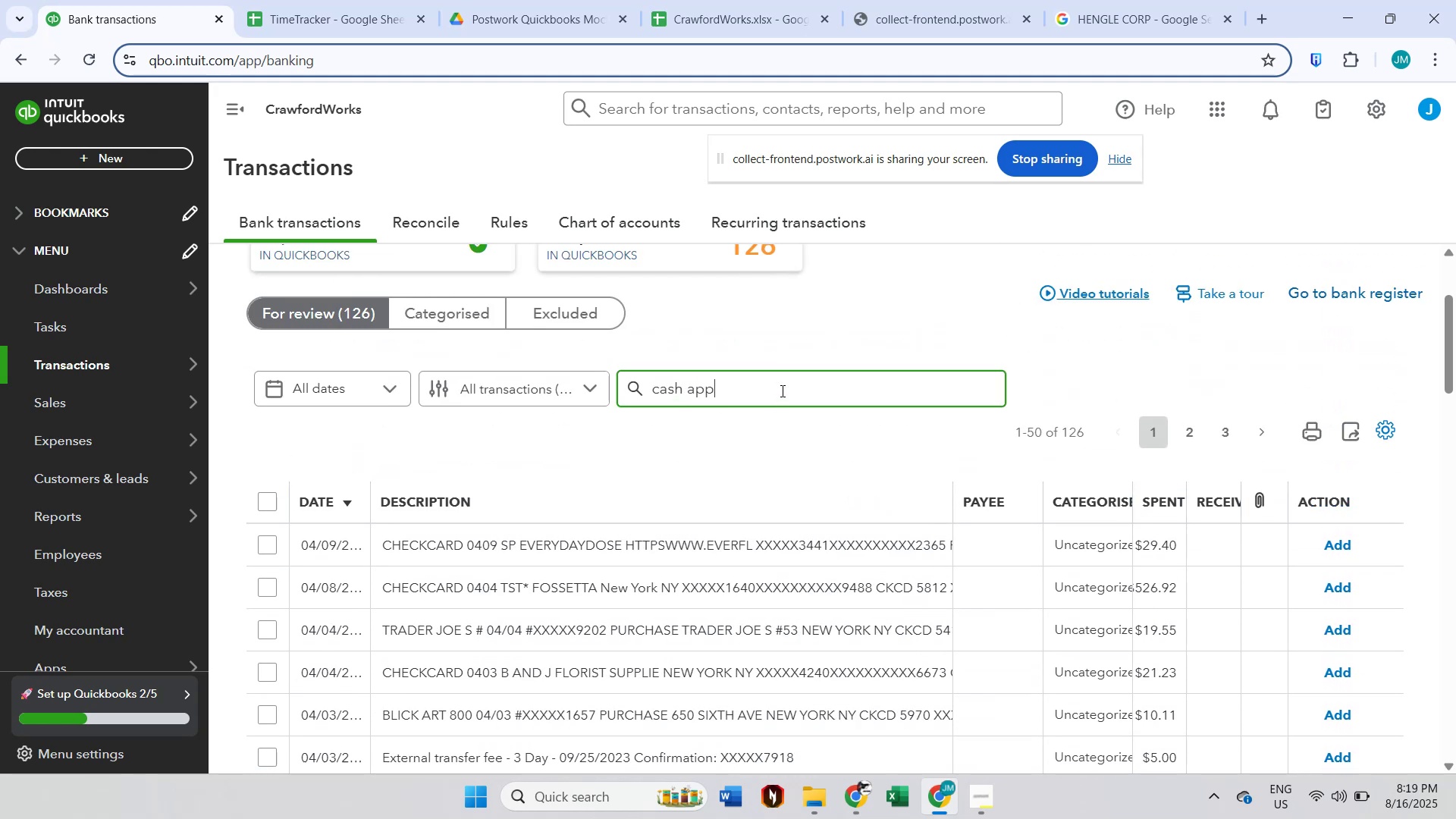 
key(Enter)
 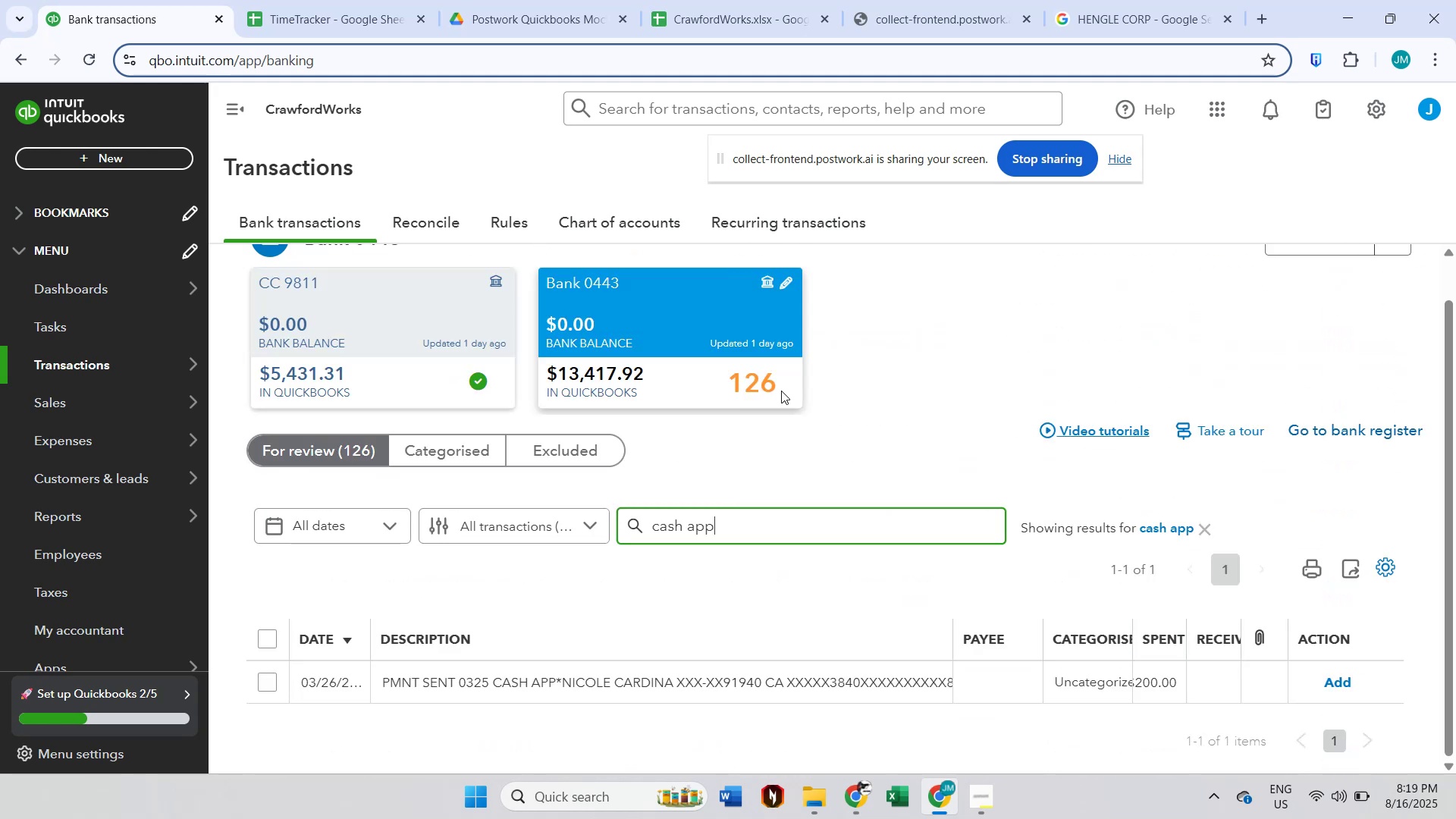 
scroll: coordinate [774, 438], scroll_direction: down, amount: 2.0
 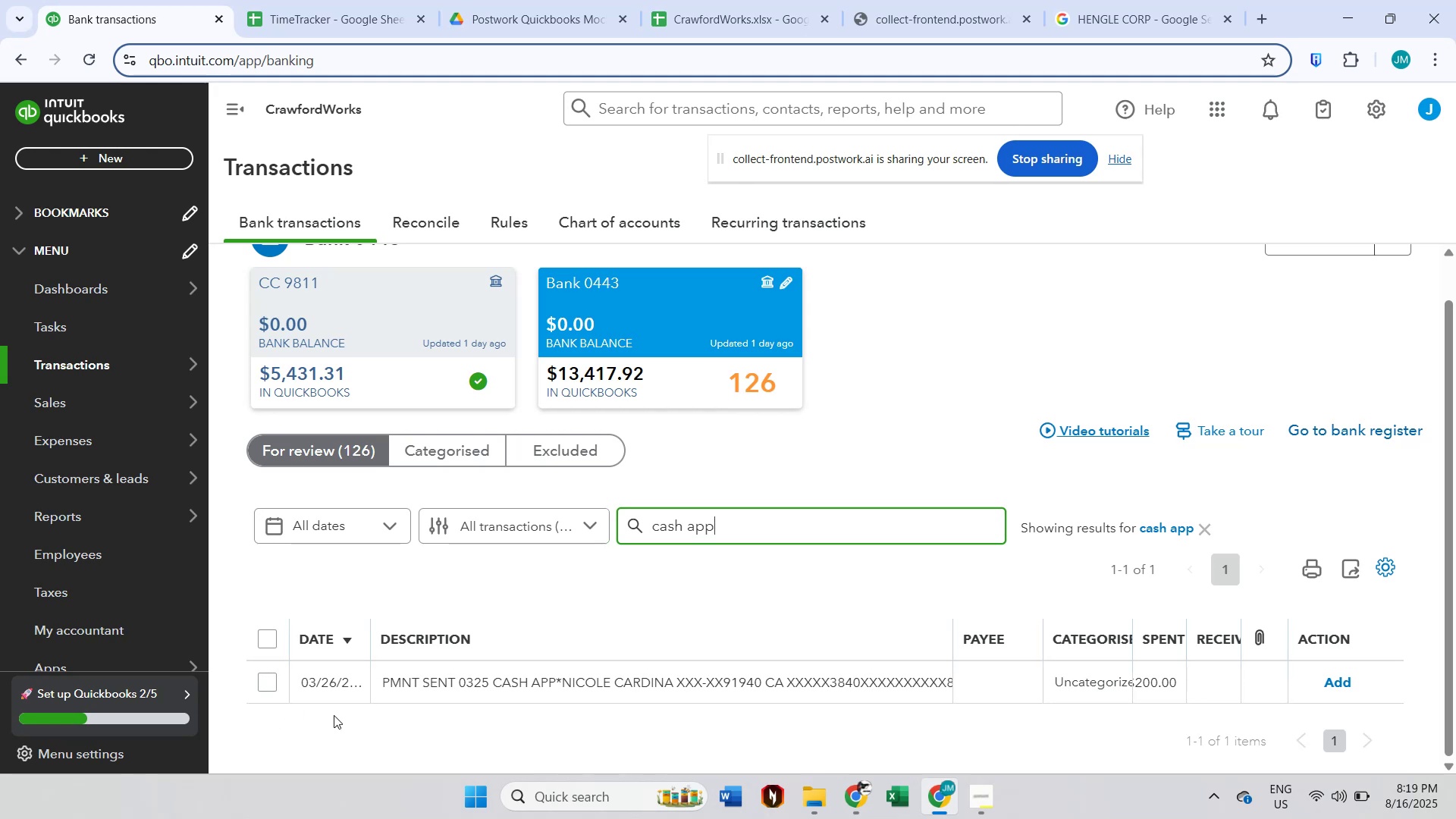 
left_click([271, 682])
 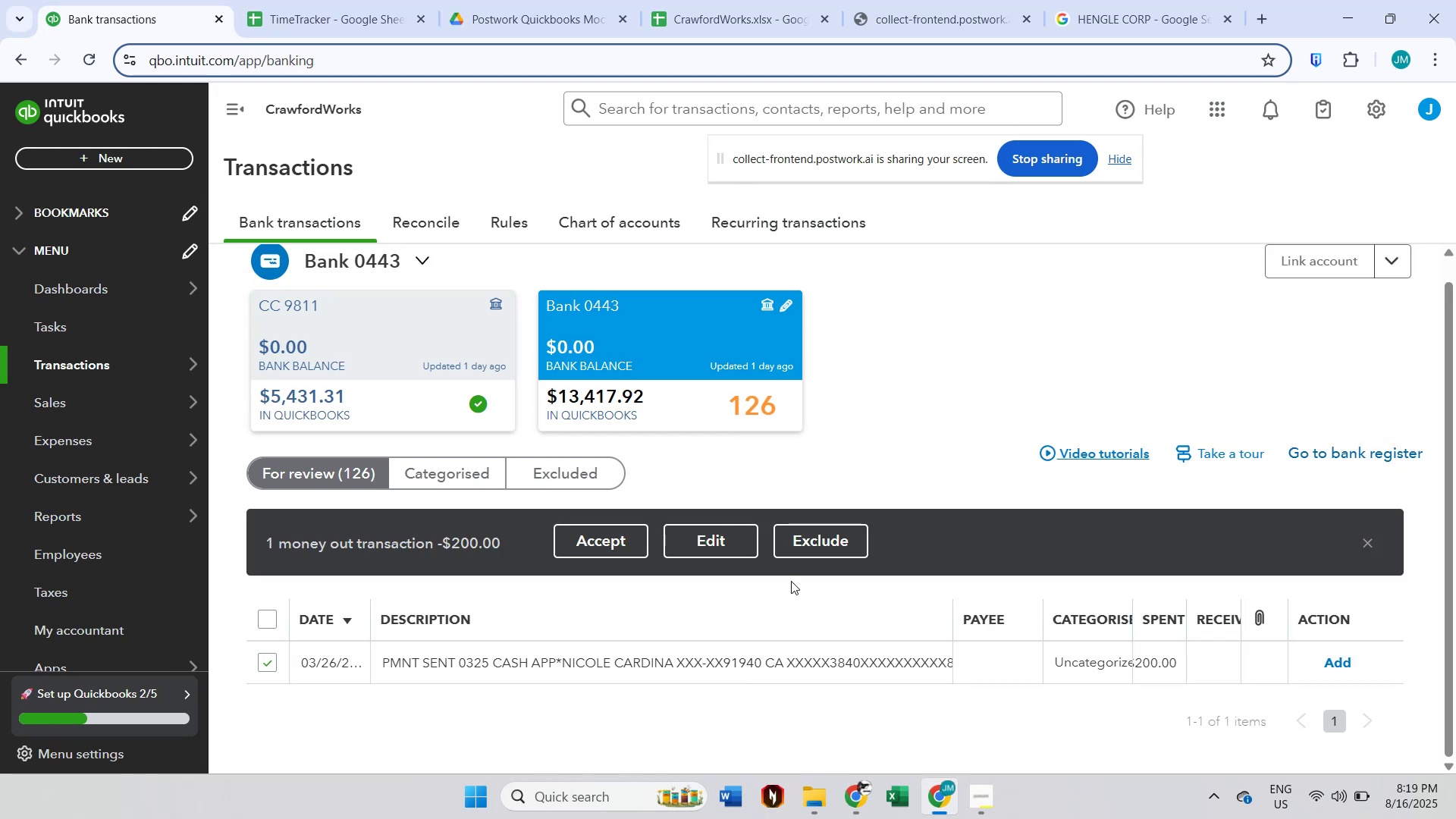 
left_click([734, 557])
 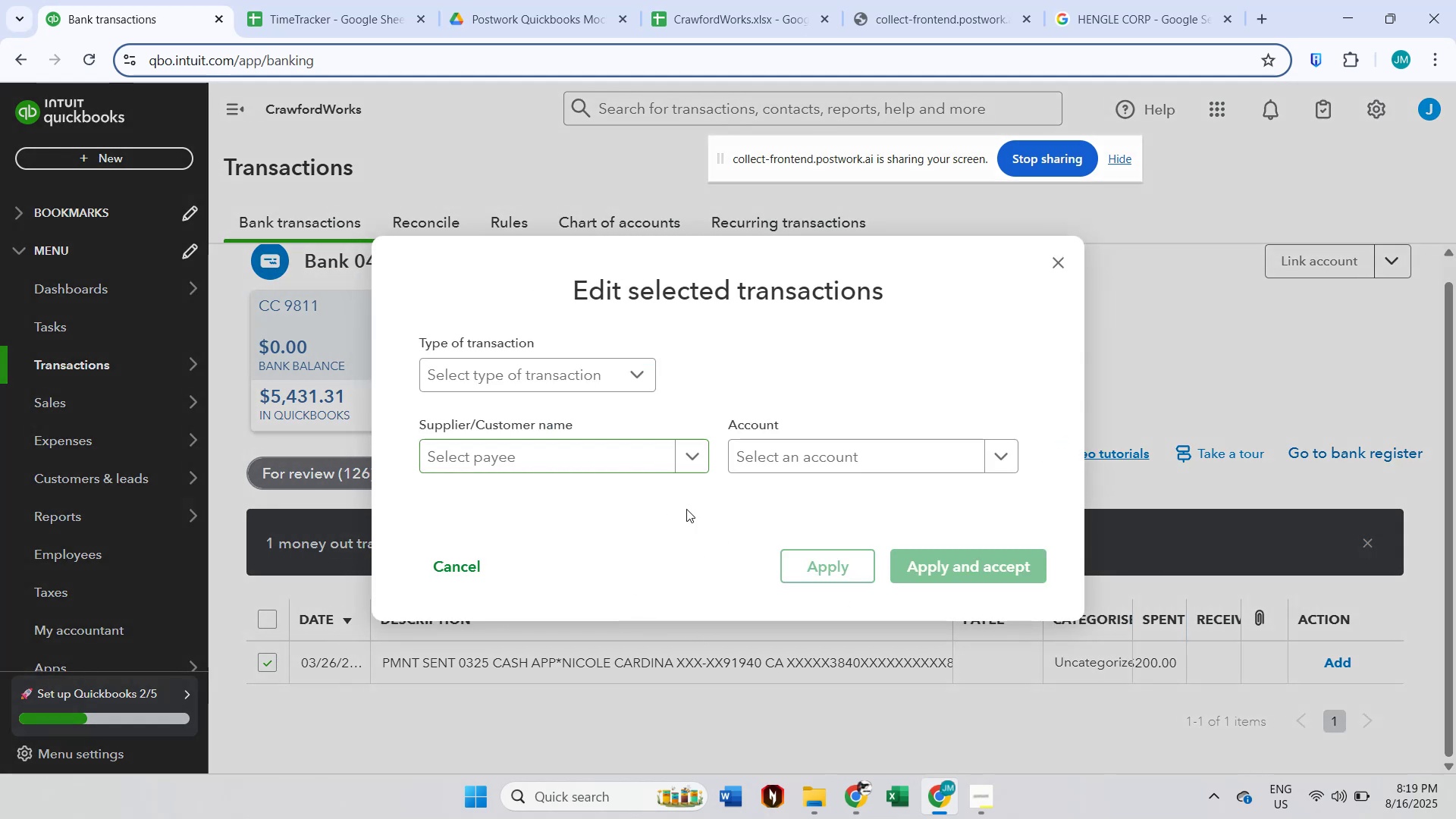 
left_click([1053, 262])
 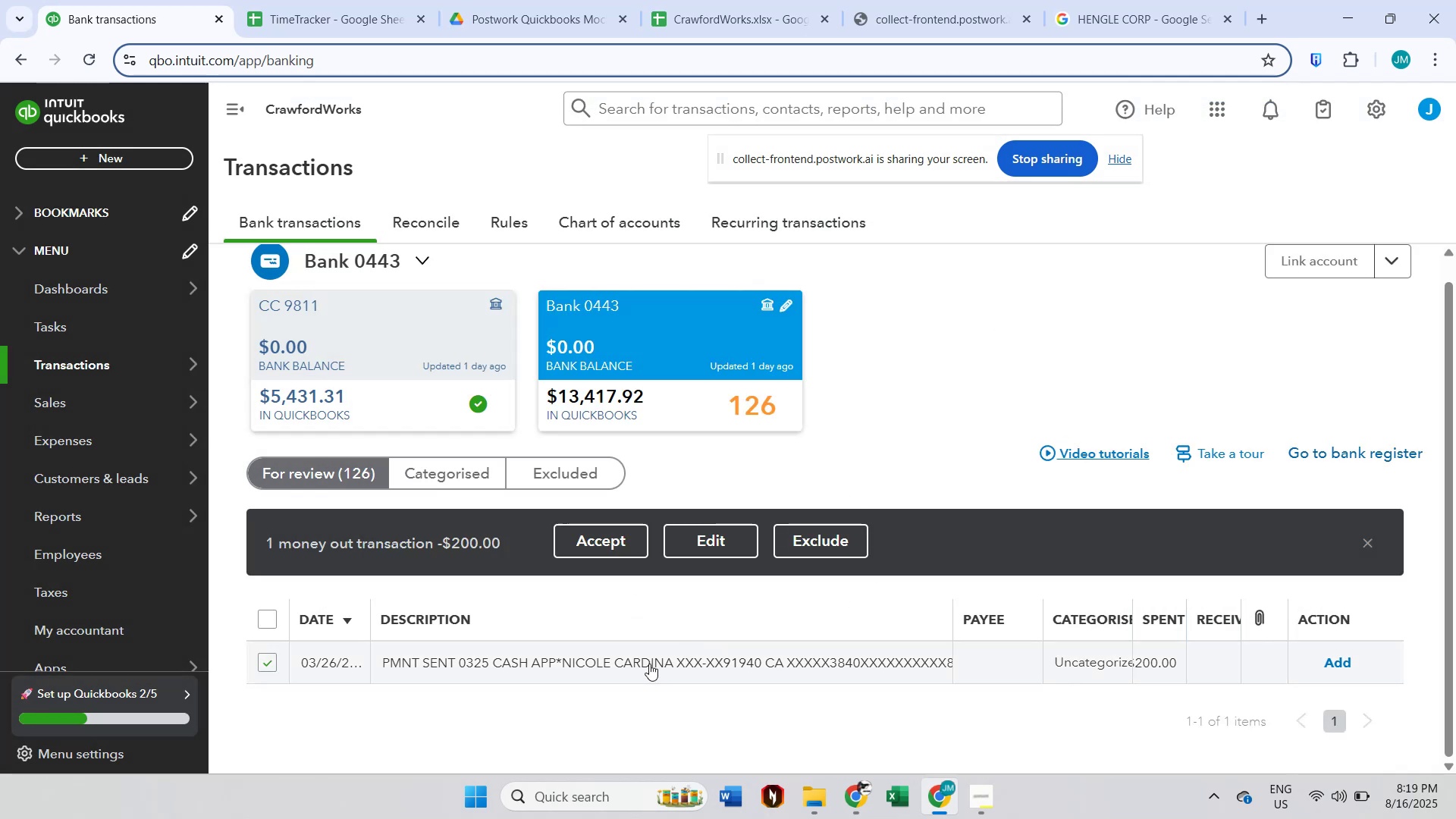 
left_click([585, 664])
 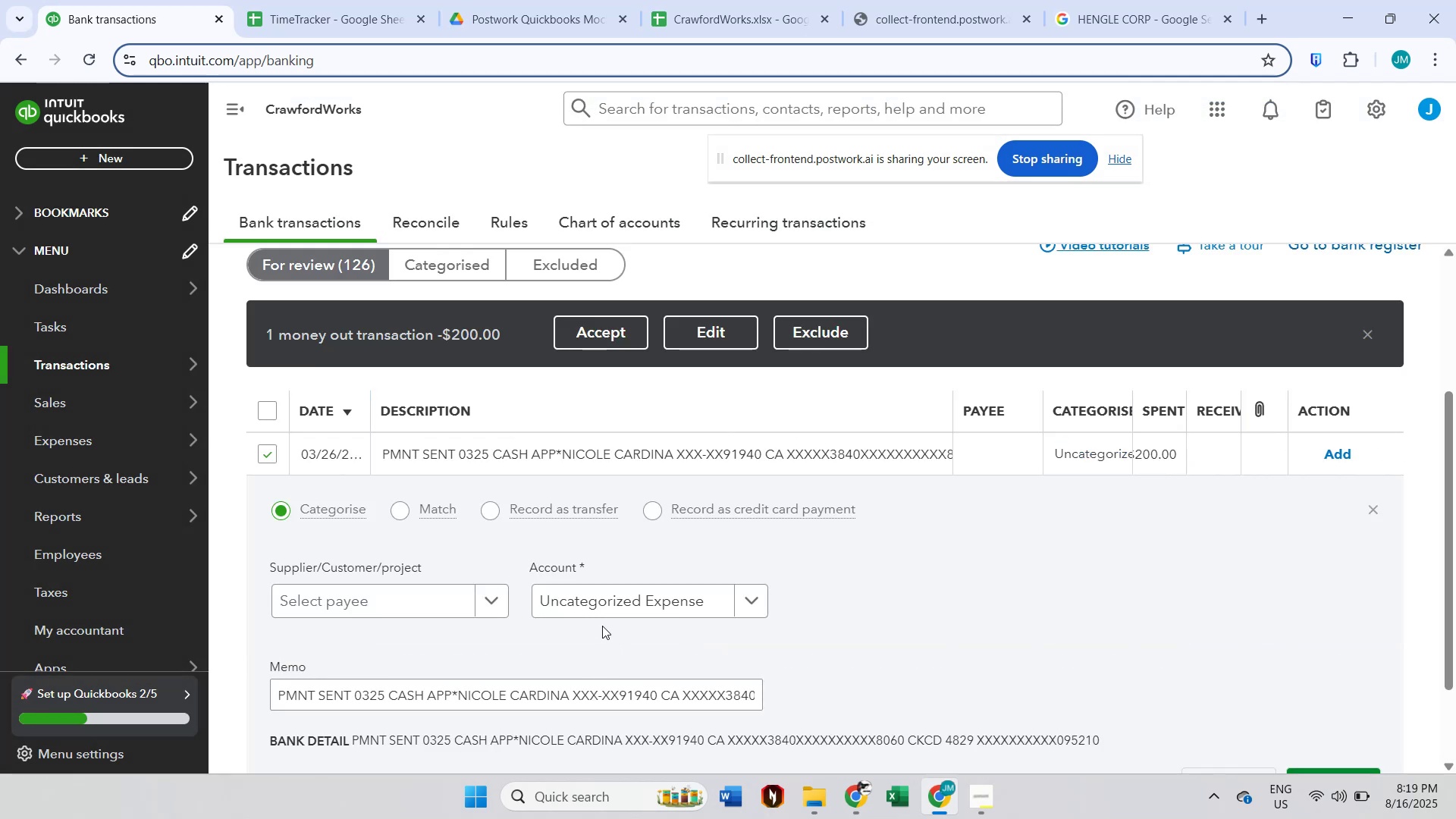 
scroll: coordinate [571, 654], scroll_direction: down, amount: 1.0
 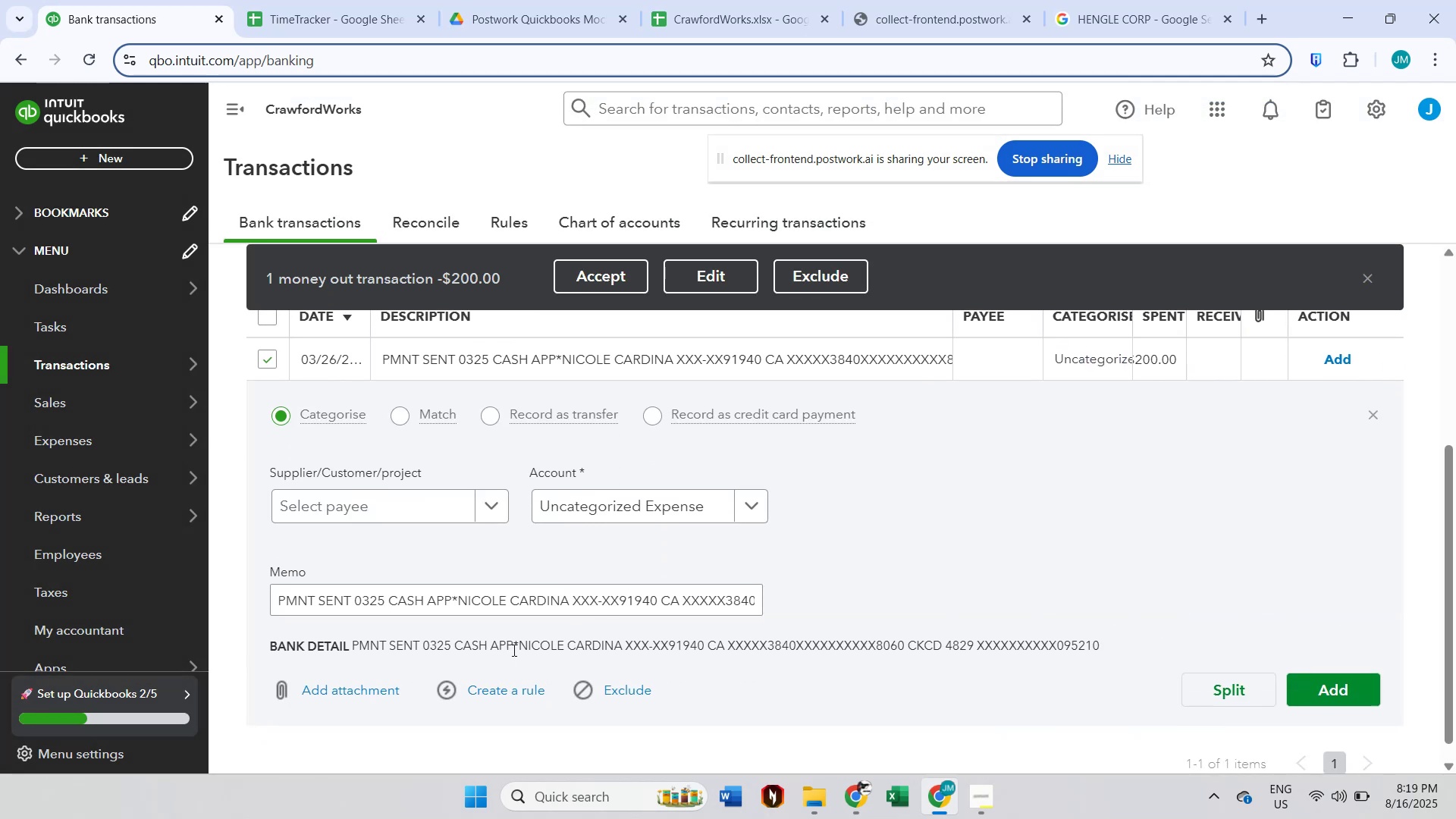 
left_click_drag(start_coordinate=[516, 647], to_coordinate=[618, 645])
 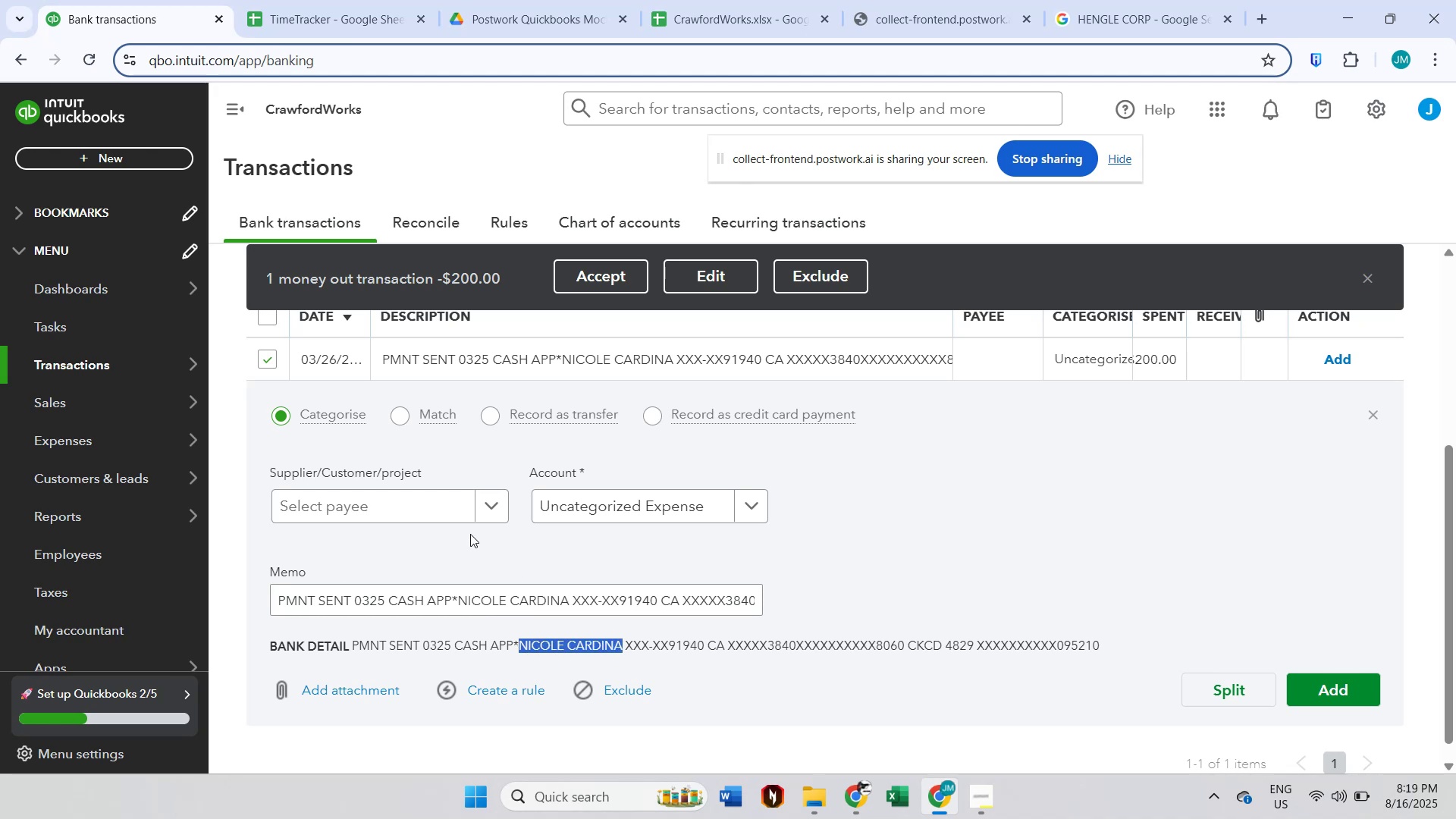 
key(Control+ControlLeft)
 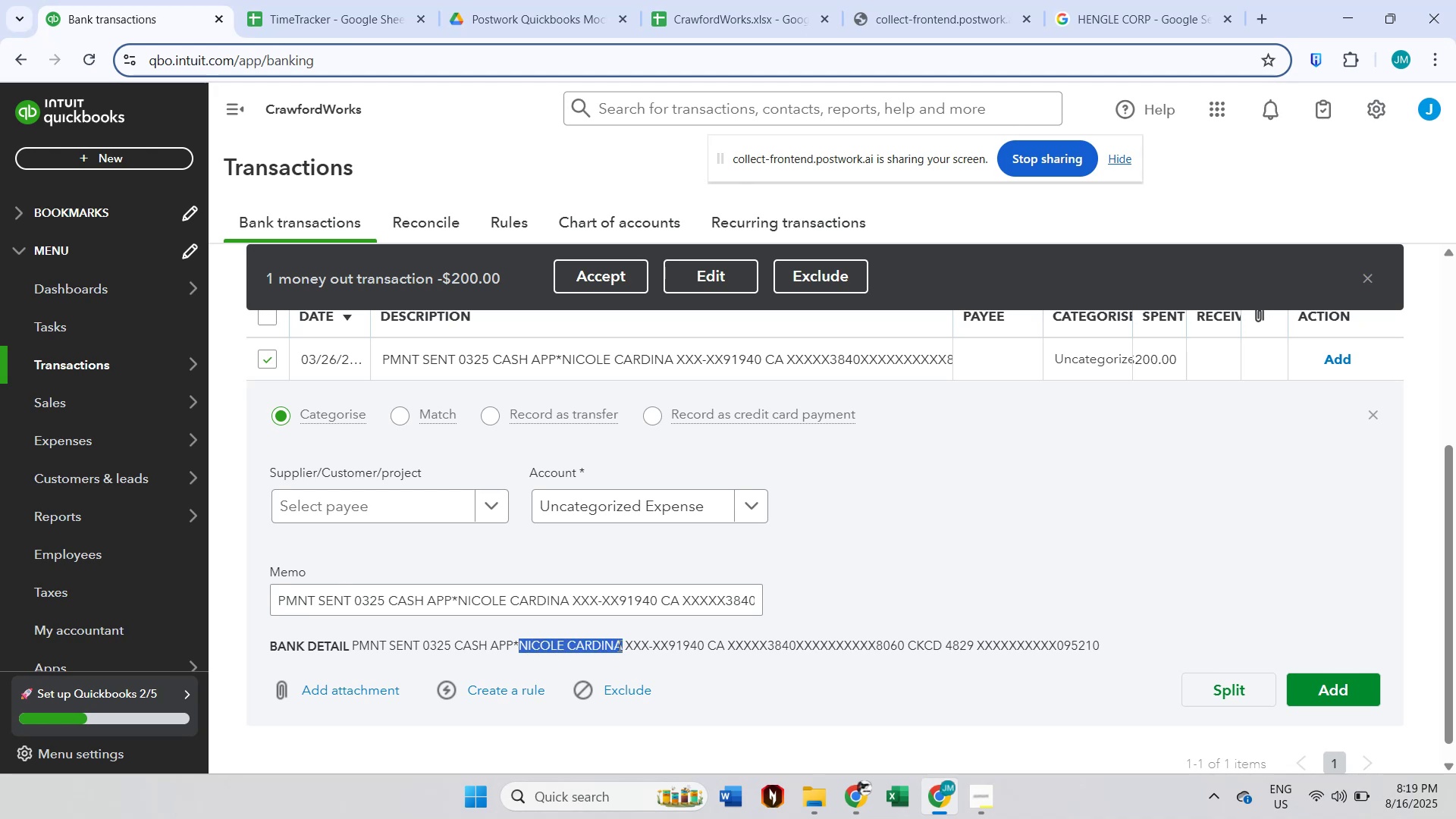 
key(Control+C)
 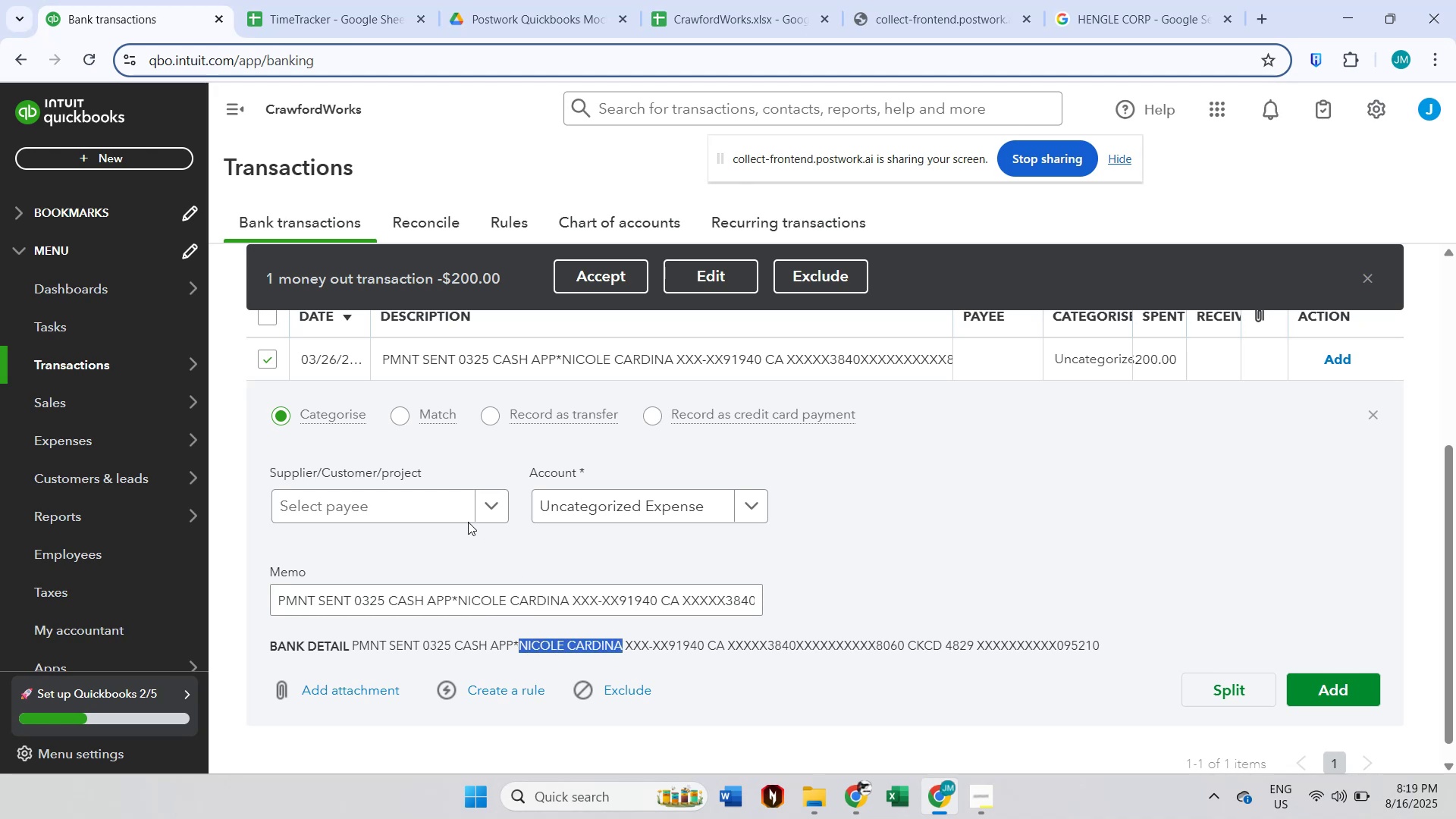 
left_click([468, 507])
 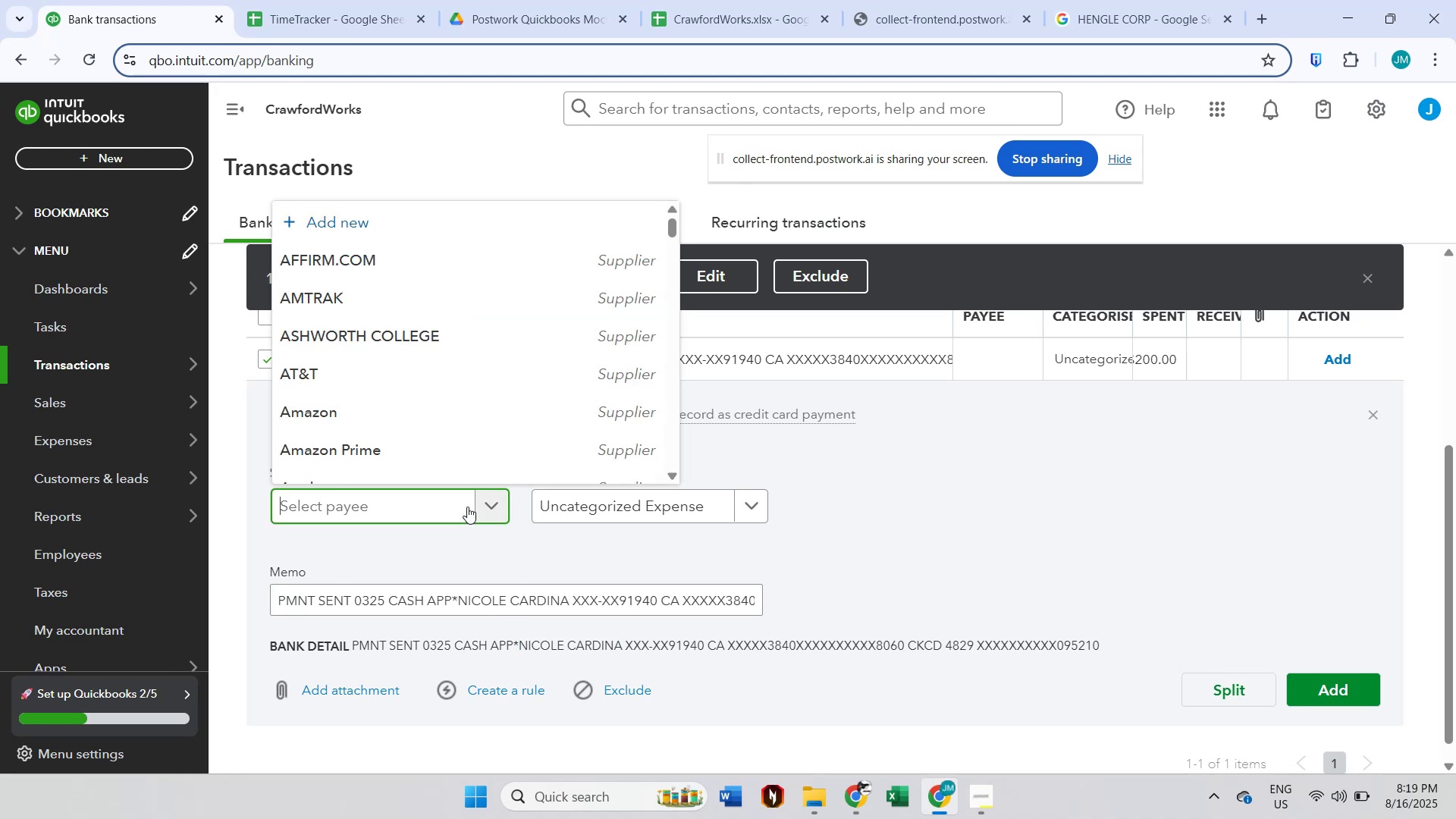 
key(Control+ControlLeft)
 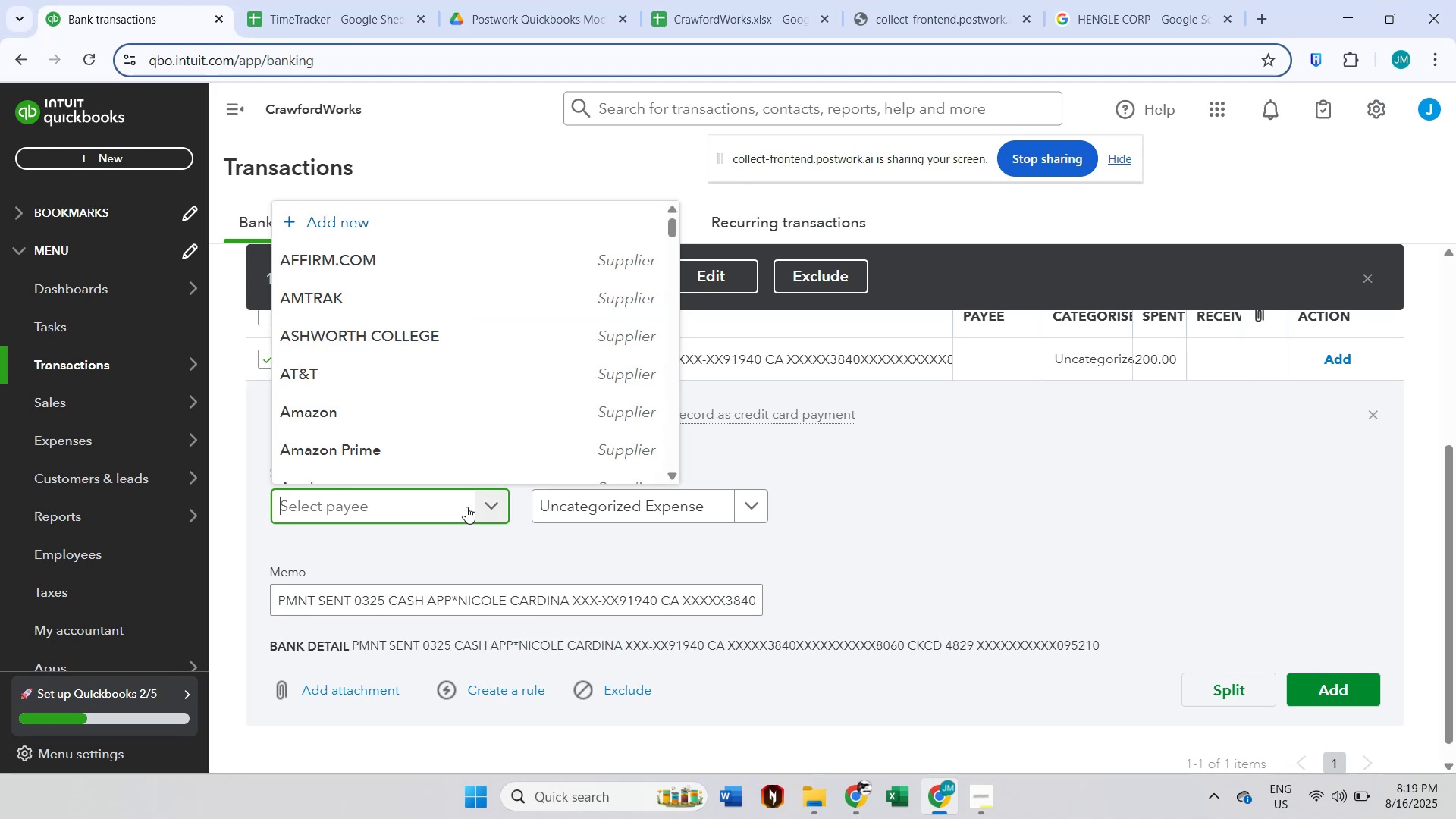 
key(Control+V)
 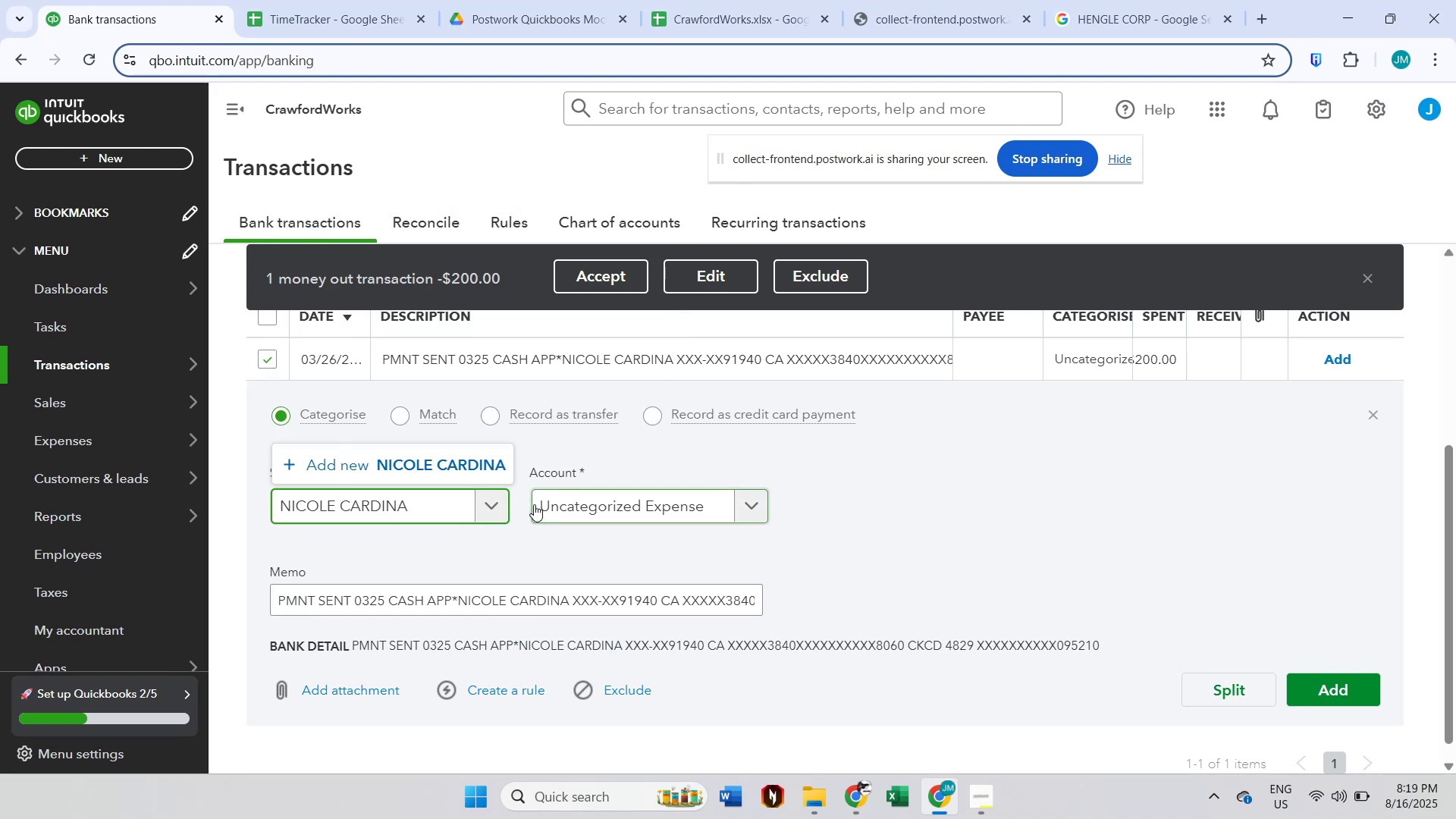 
left_click([493, 468])
 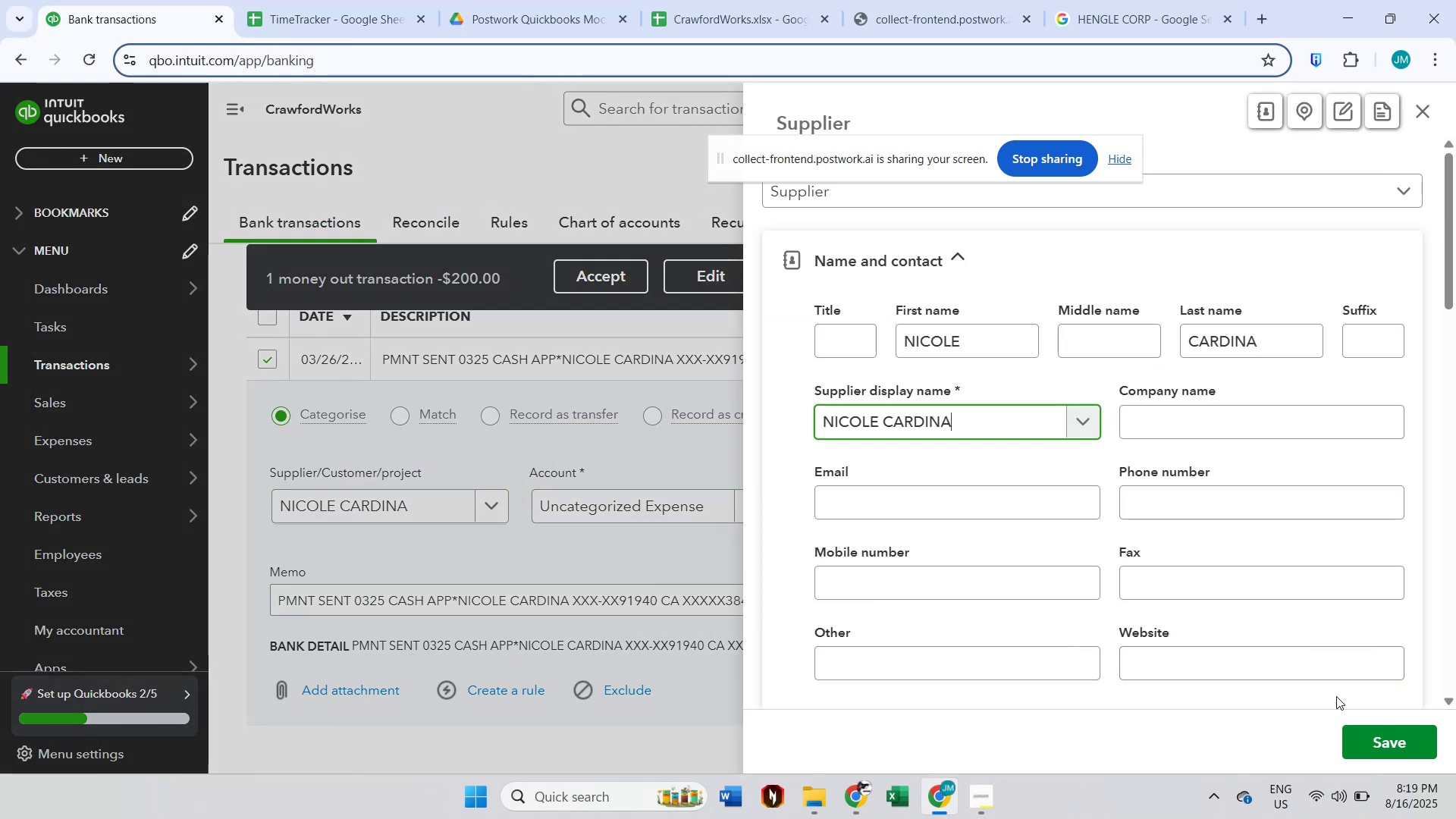 
left_click([1397, 751])
 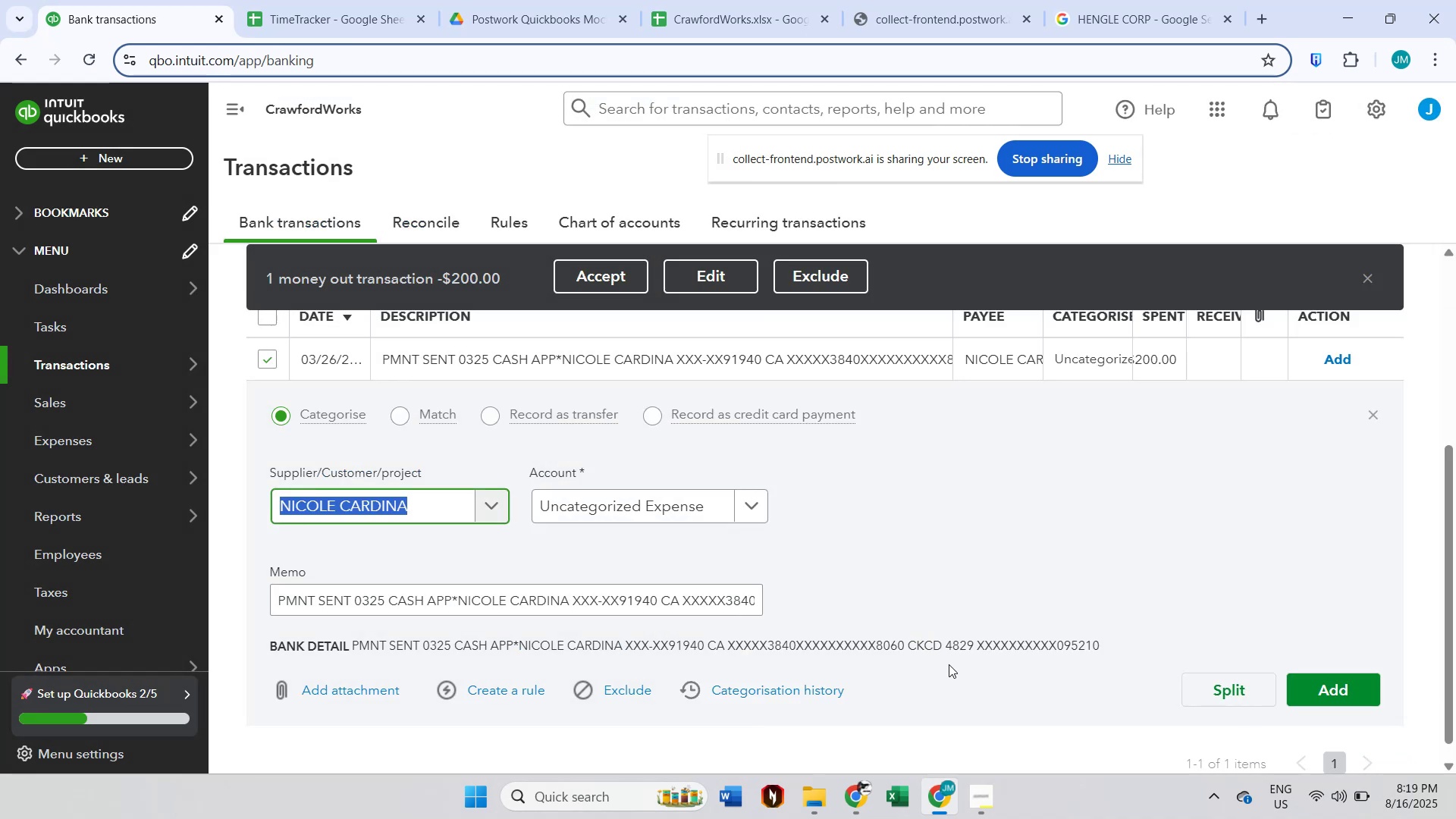 
left_click([679, 523])
 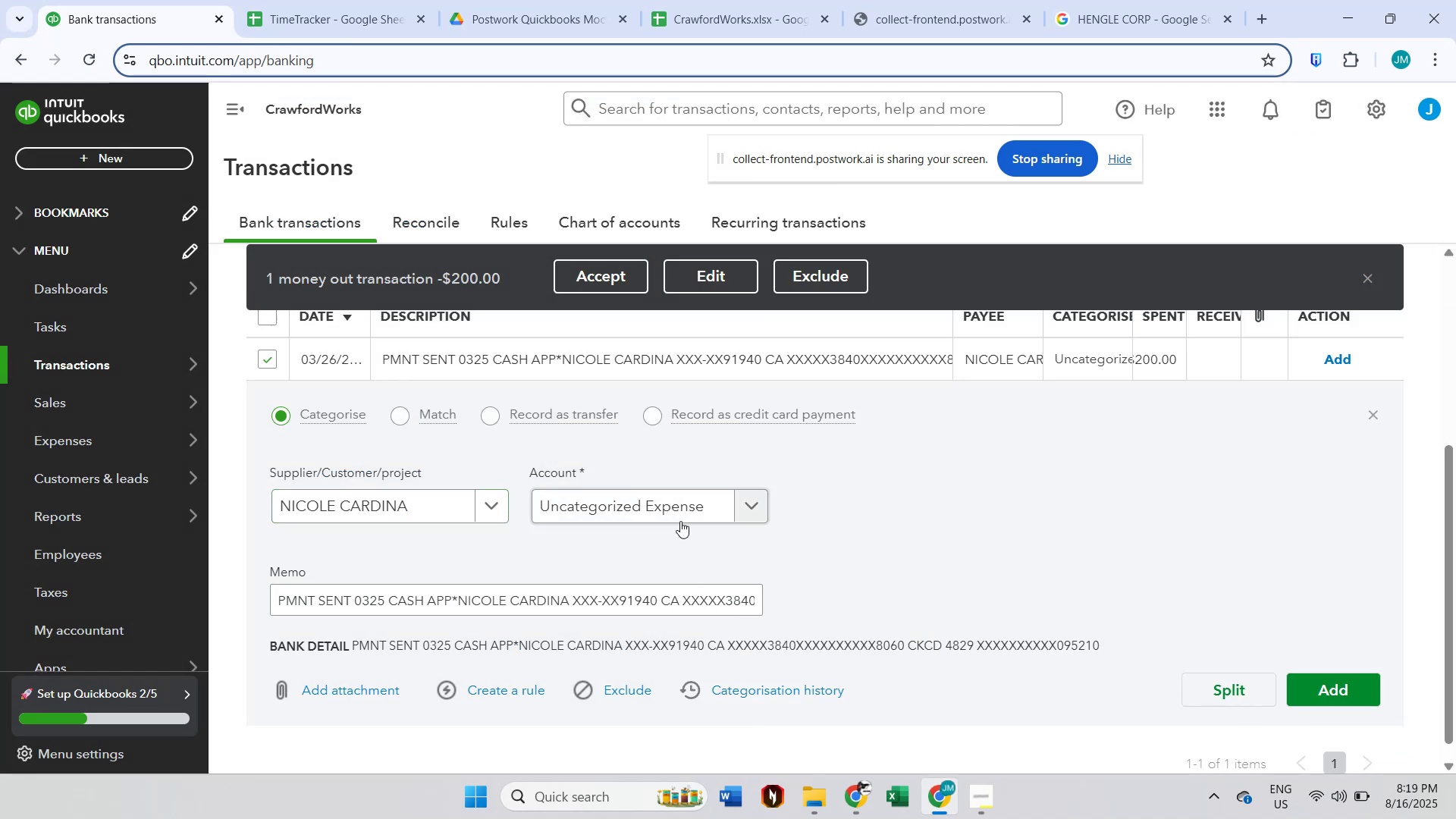 
scroll: coordinate [878, 521], scroll_direction: down, amount: 2.0
 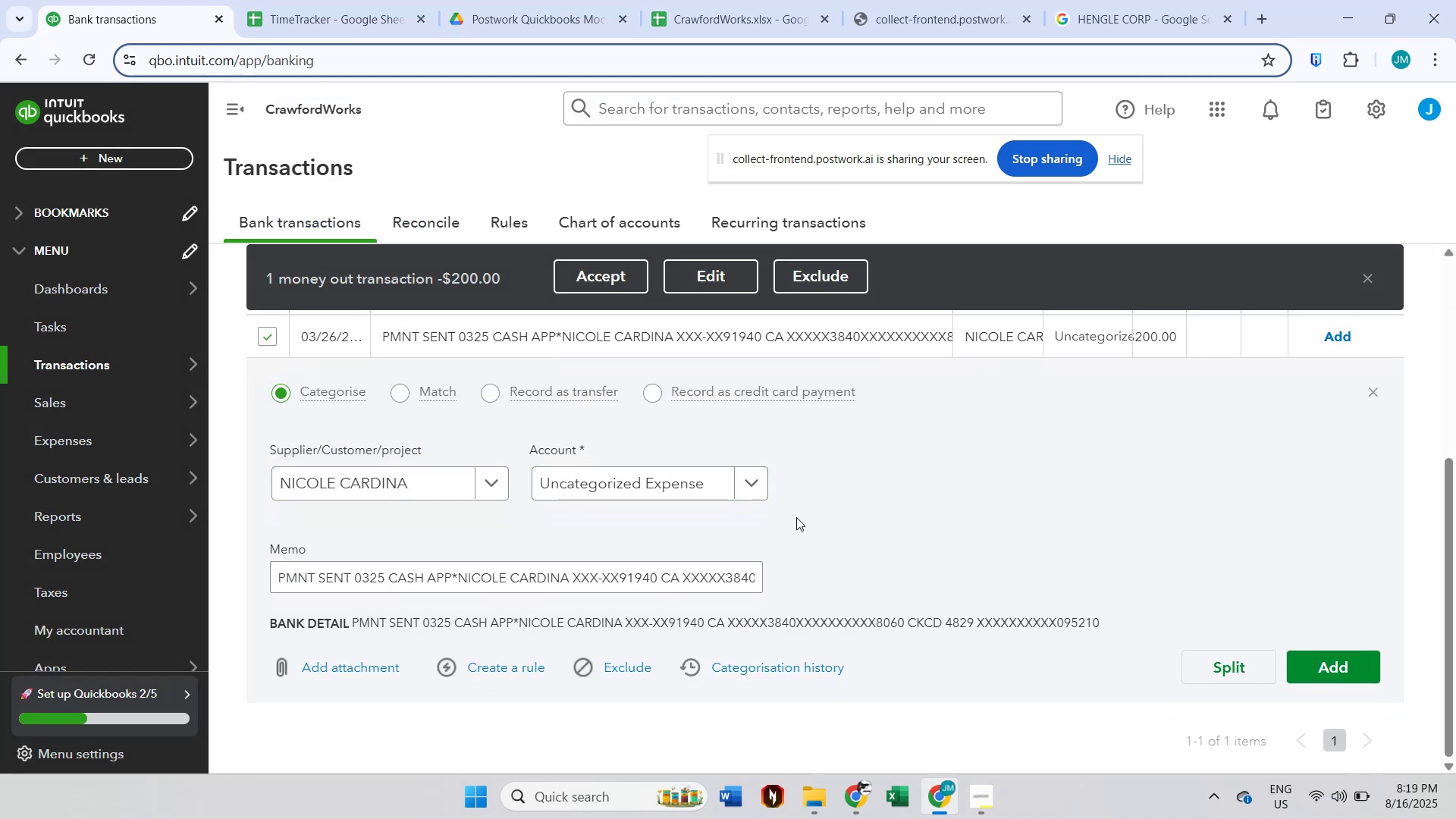 
left_click([672, 484])
 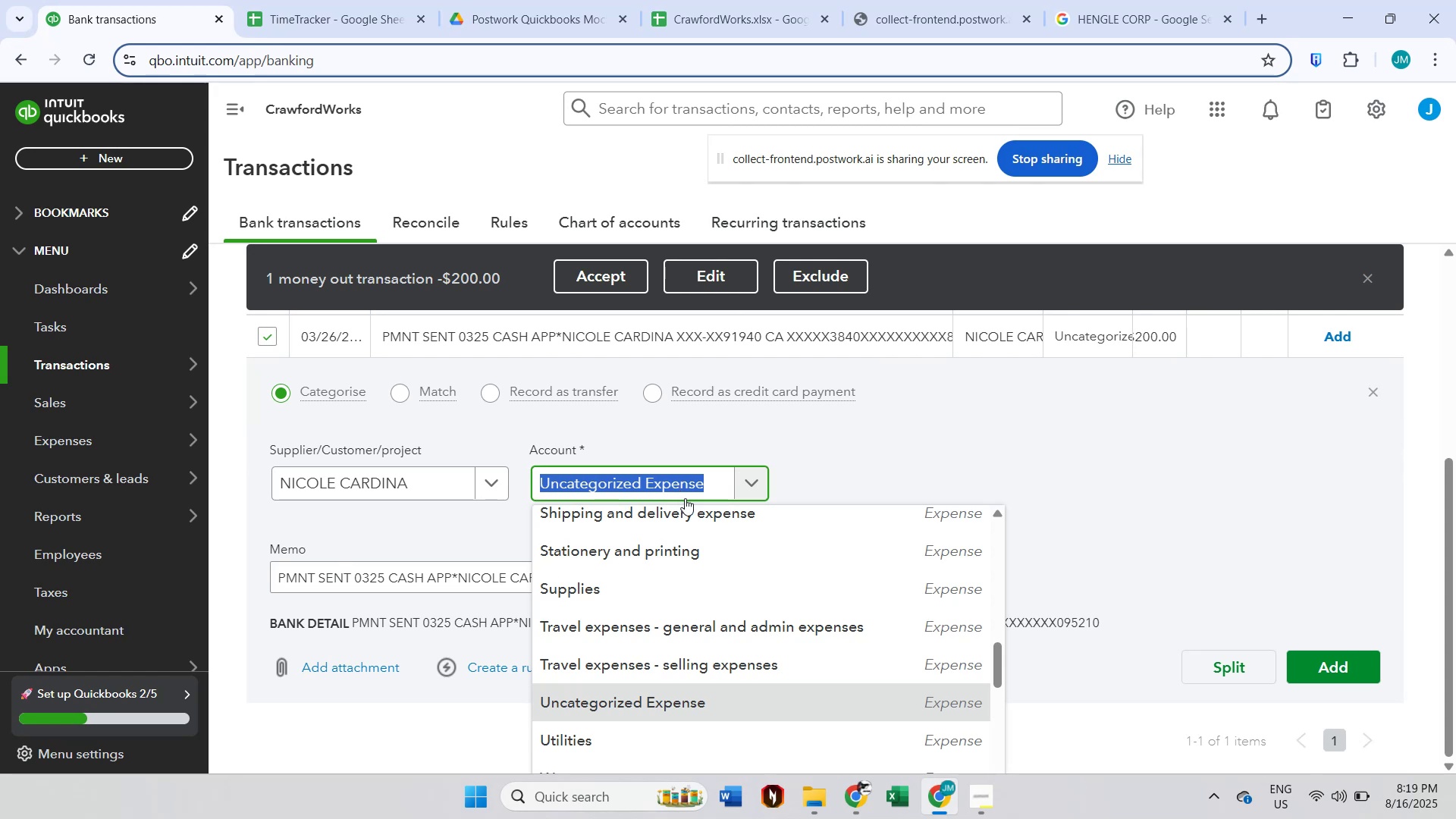 
scroll: coordinate [767, 599], scroll_direction: down, amount: 2.0
 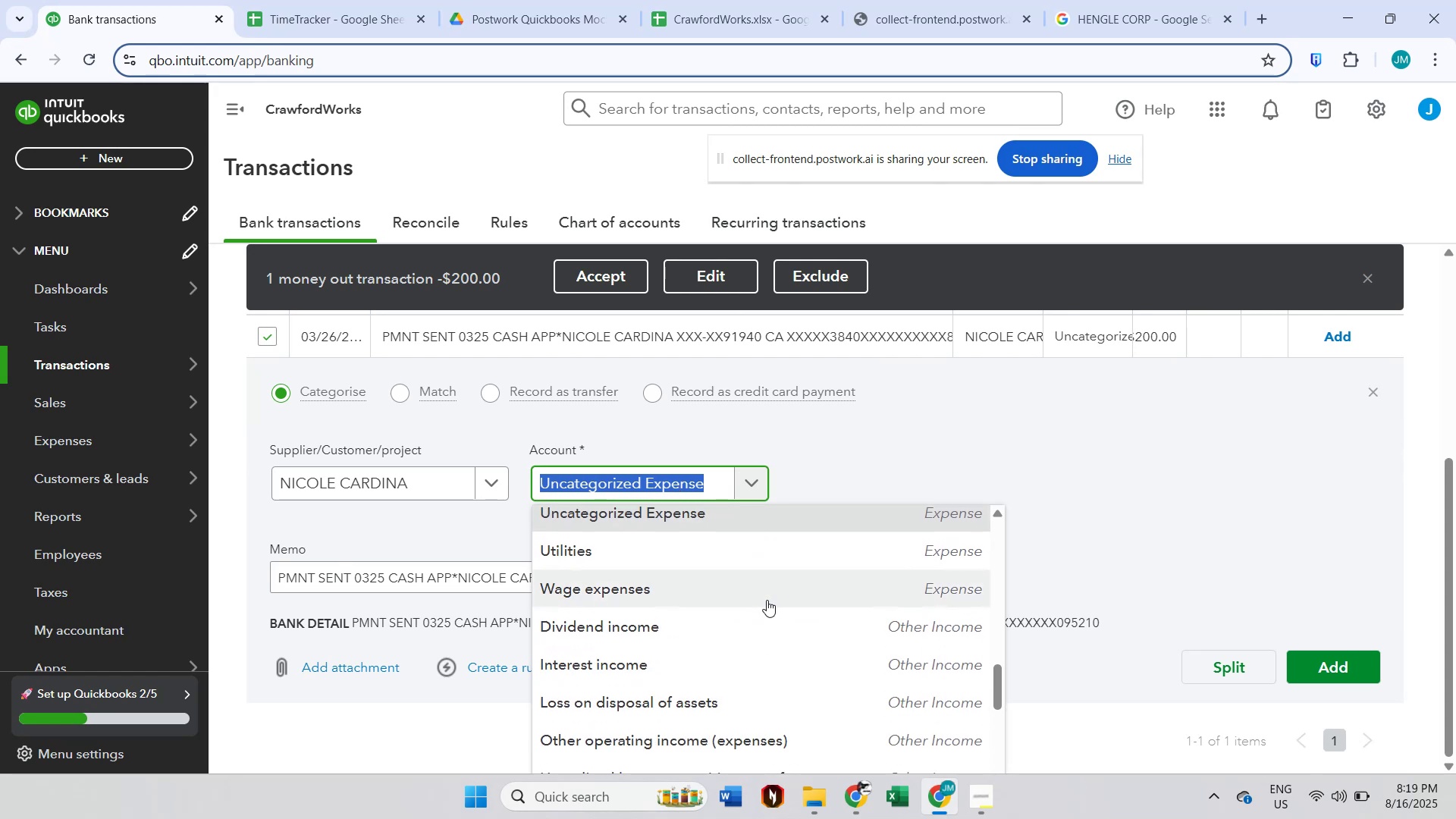 
scroll: coordinate [767, 600], scroll_direction: up, amount: 2.0
 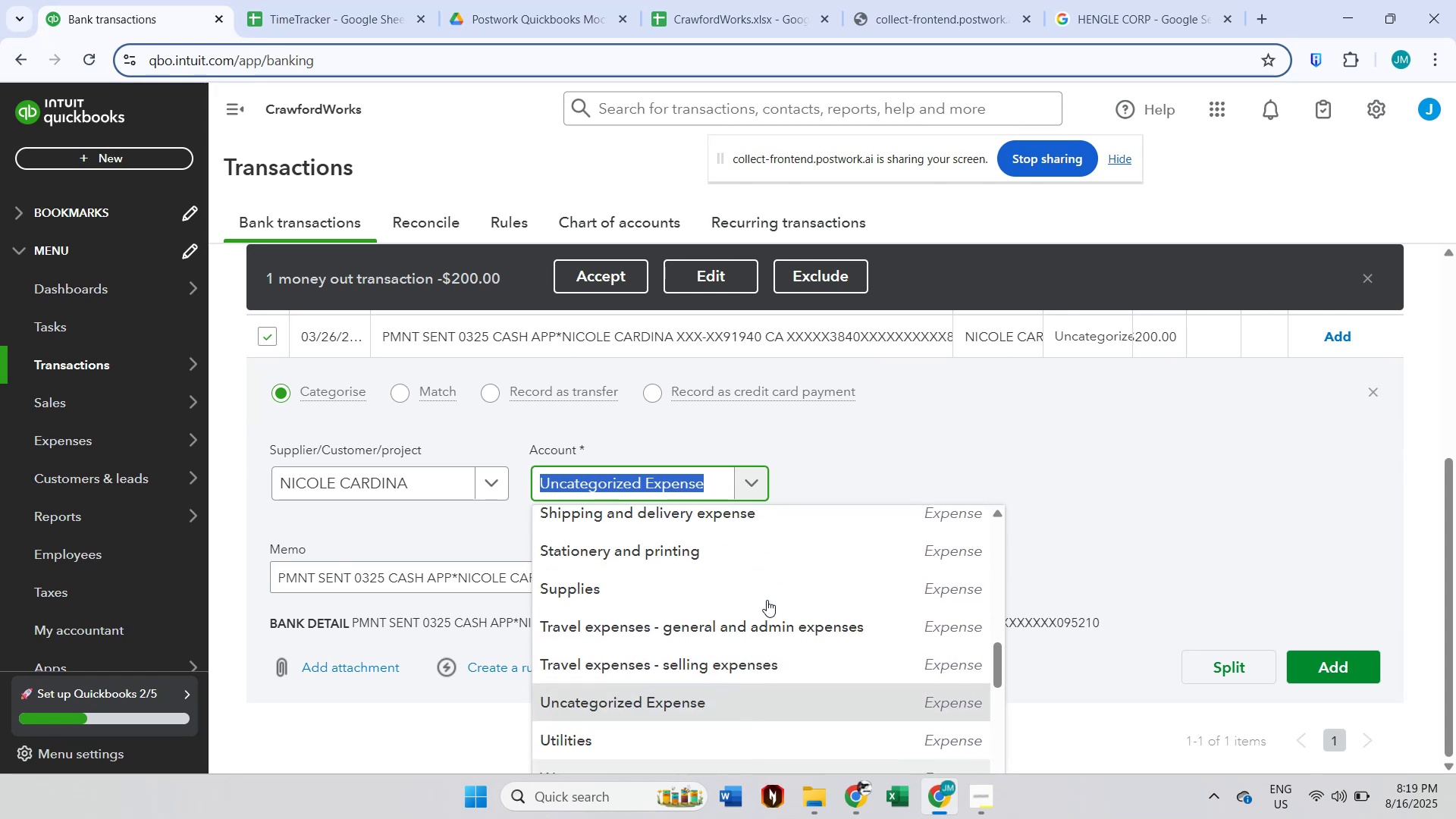 
type(payo)
key(Backspace)
type(ro)
 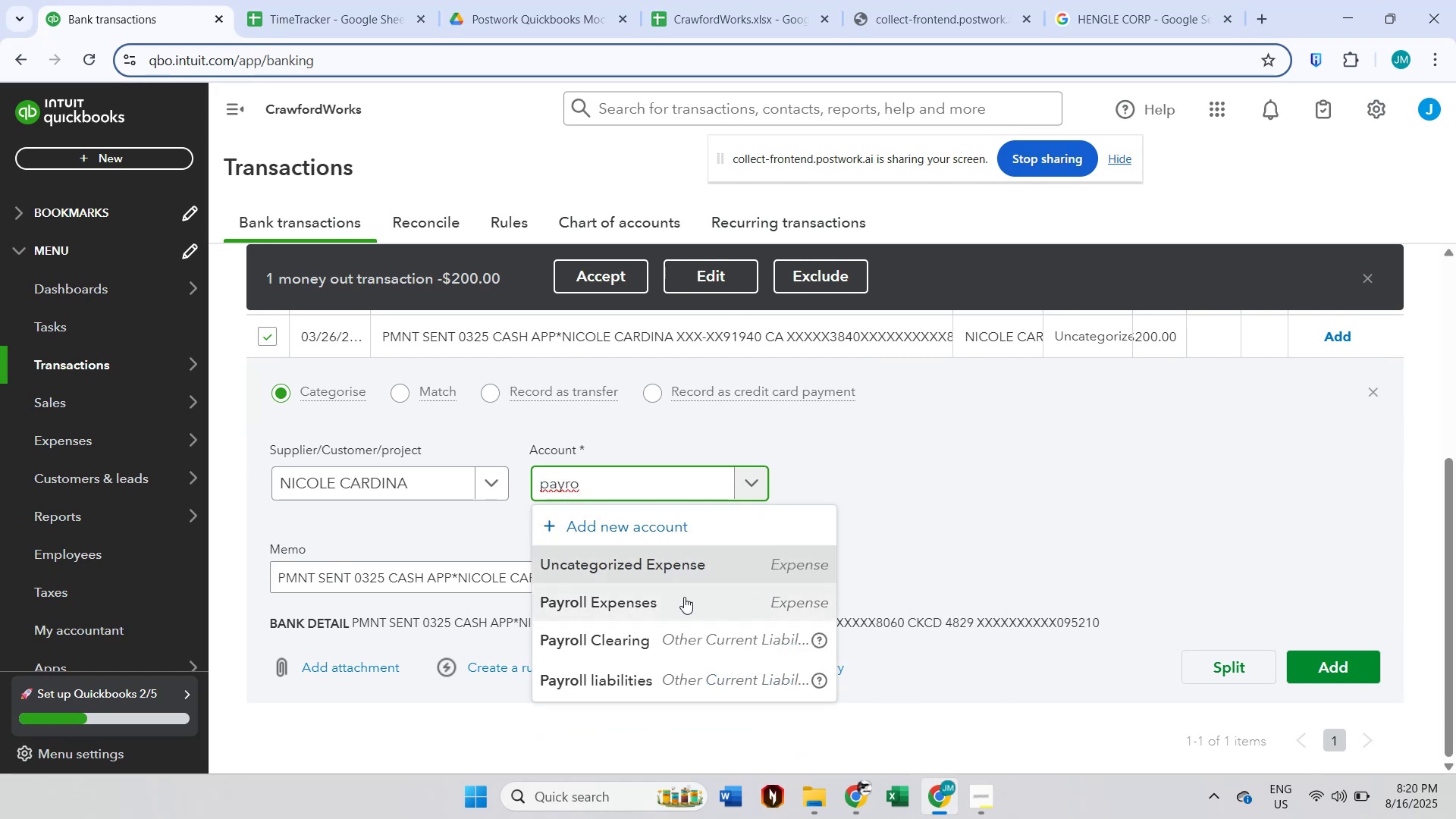 
left_click([709, 603])
 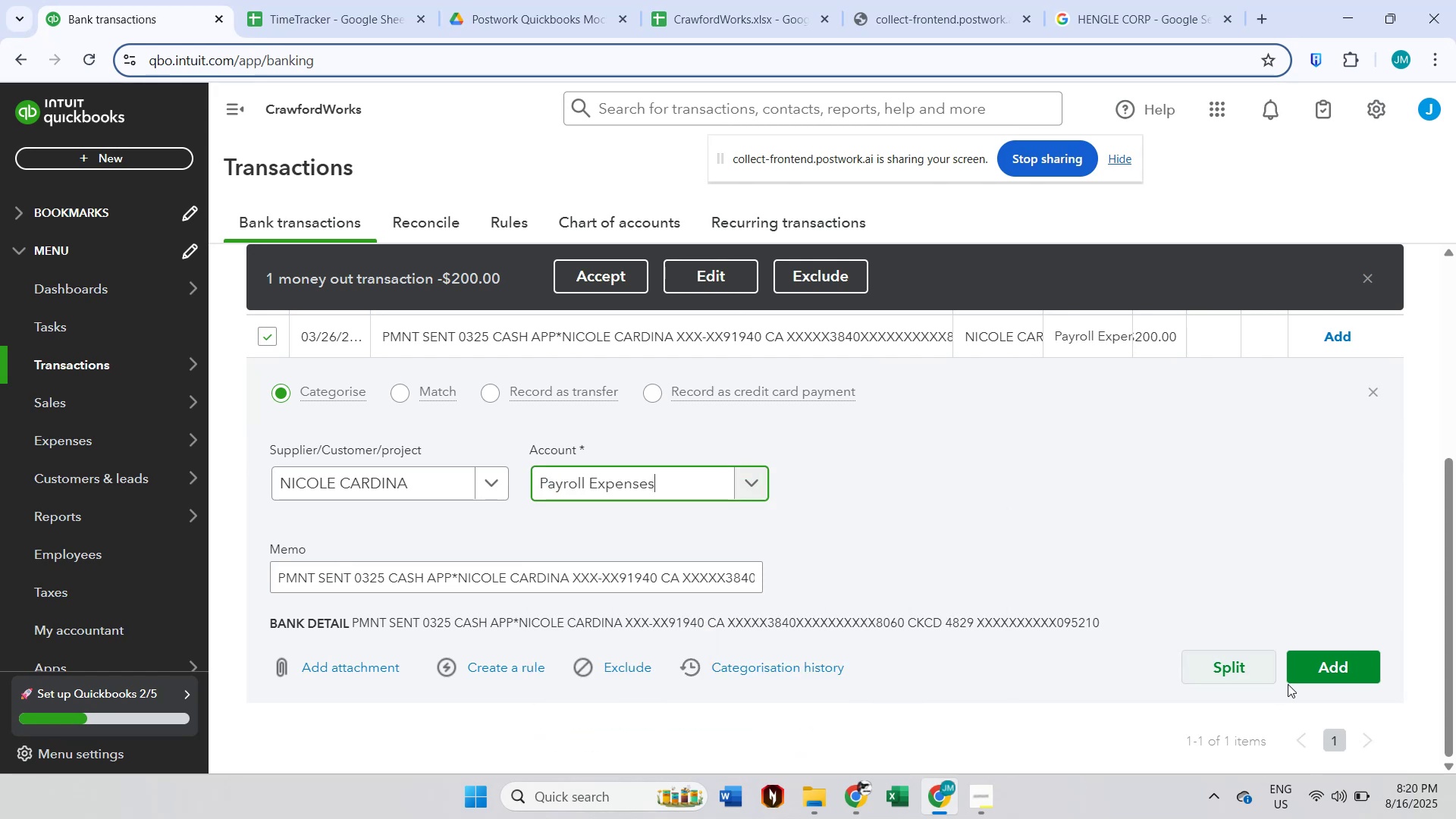 
left_click([1319, 680])
 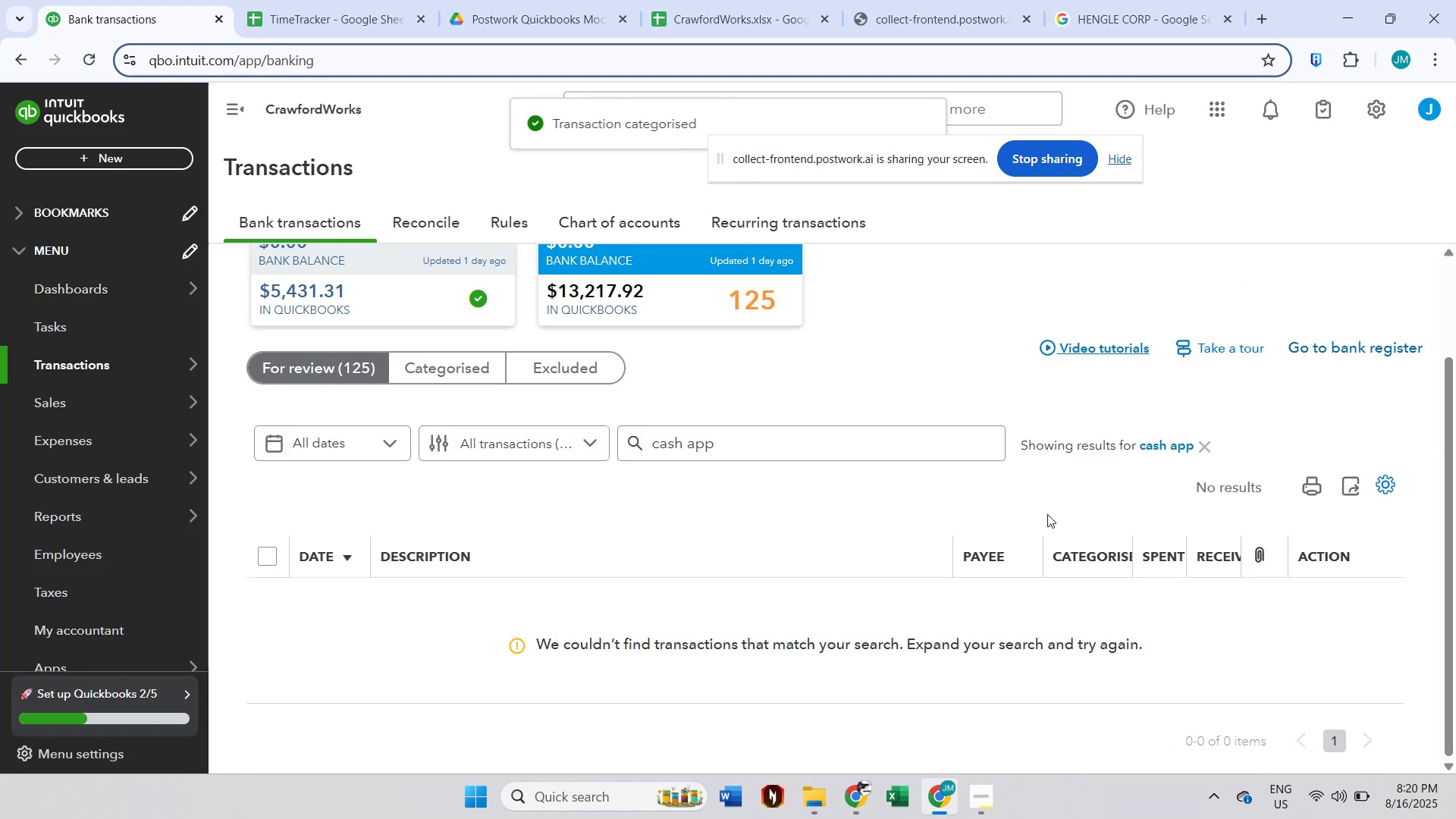 
left_click([1210, 448])
 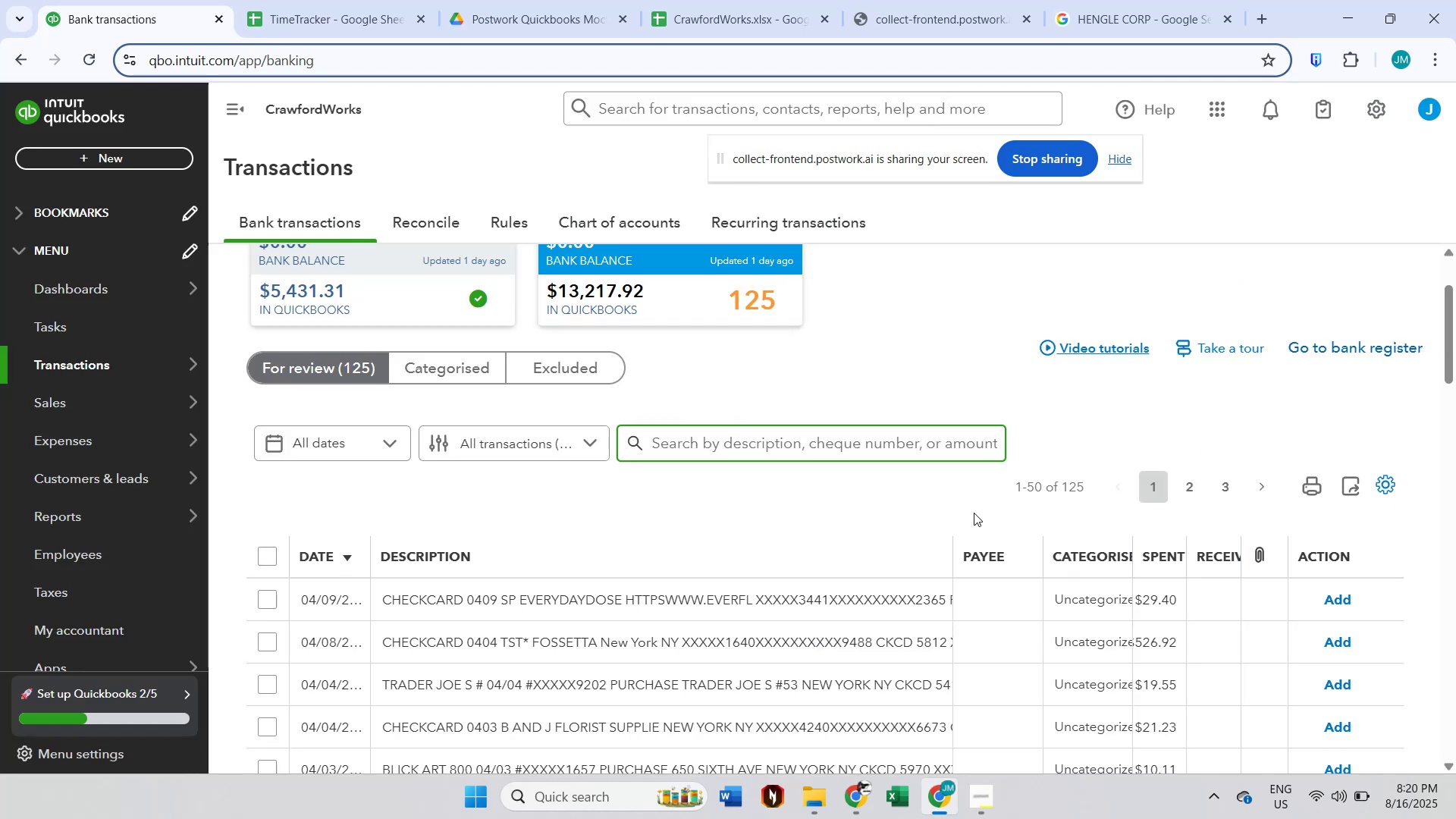 
scroll: coordinate [779, 606], scroll_direction: down, amount: 6.0
 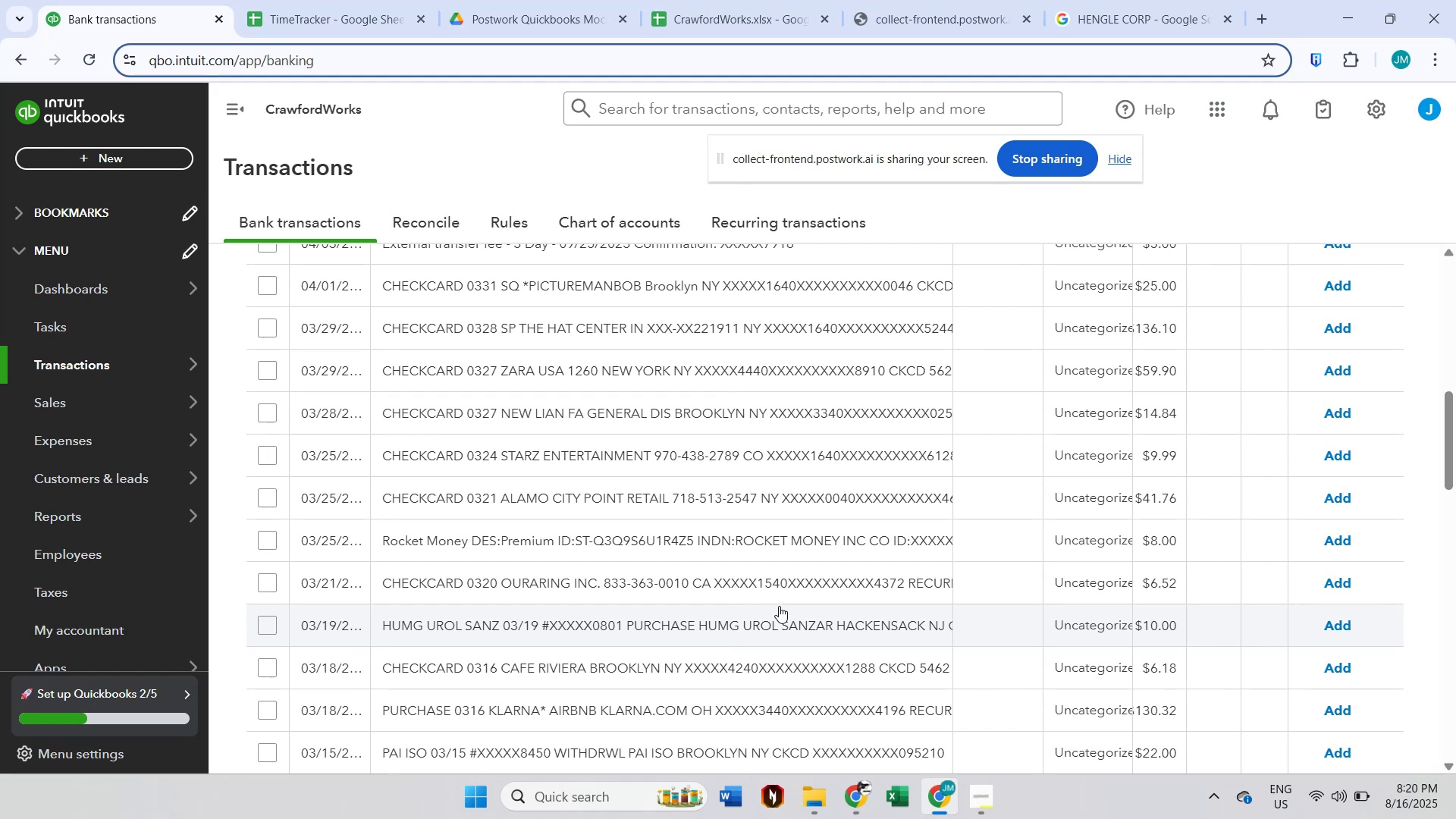 
scroll: coordinate [779, 606], scroll_direction: up, amount: 8.0
 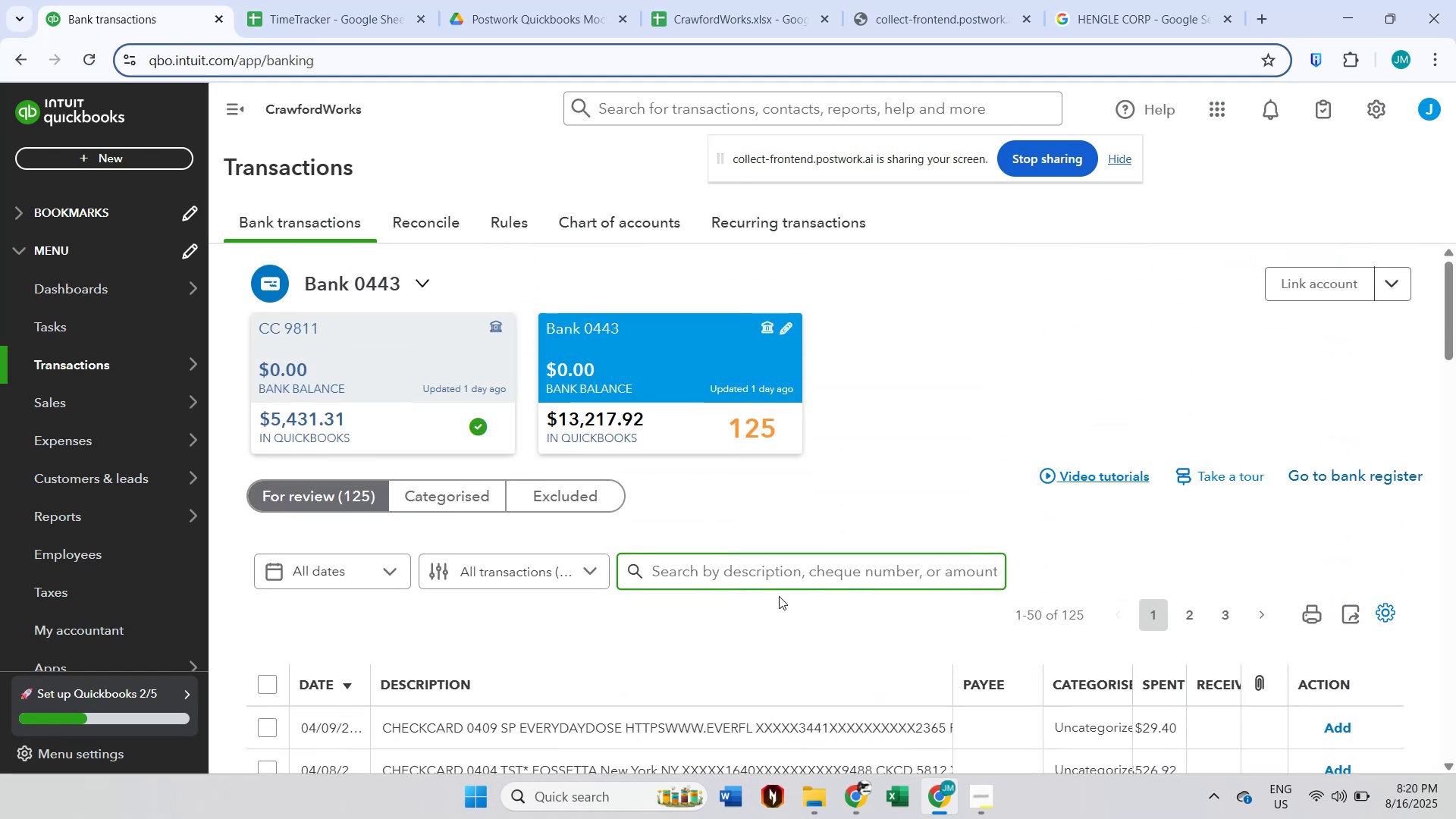 
left_click([780, 572])
 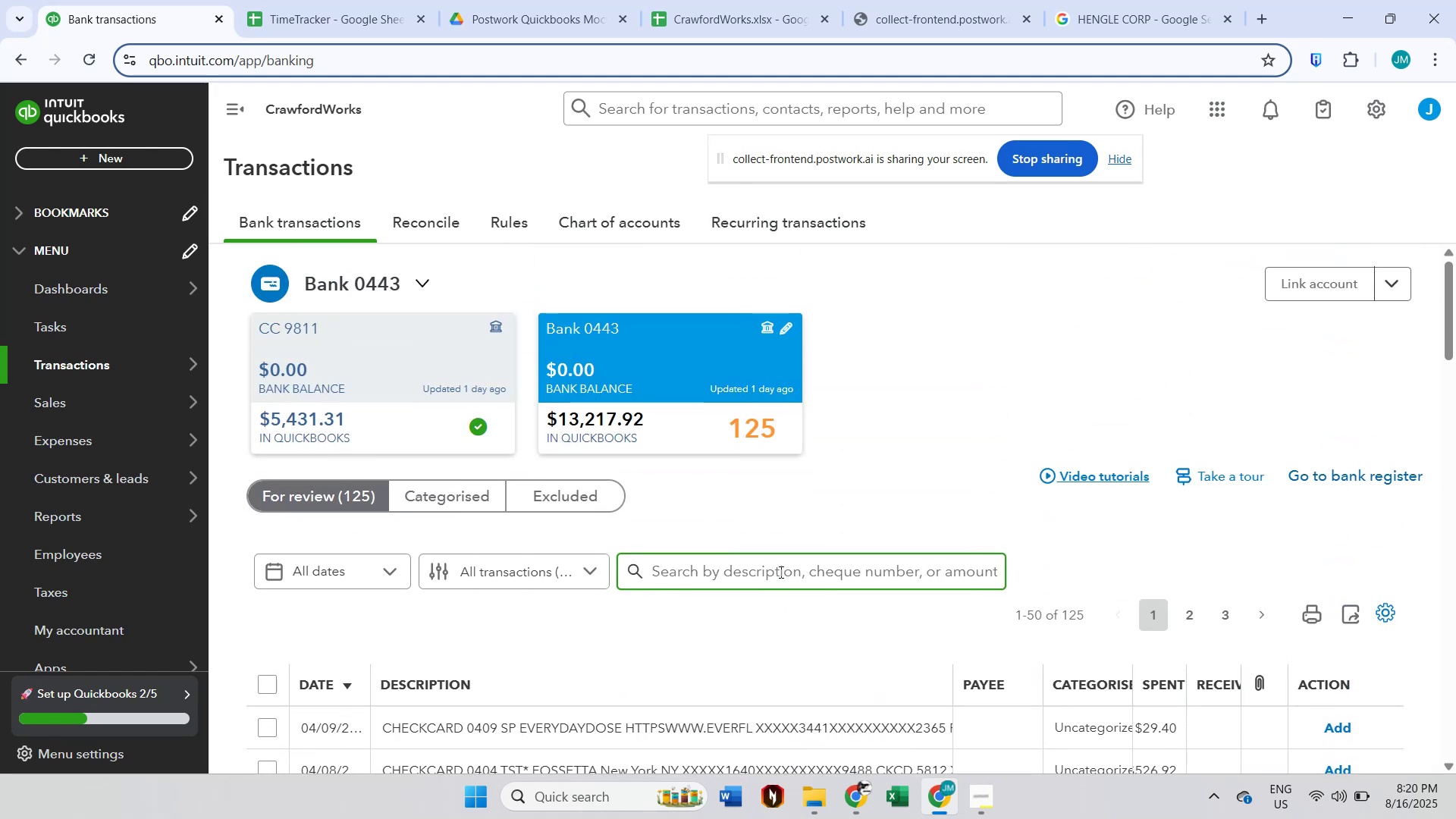 
type(cafee)
key(Backspace)
 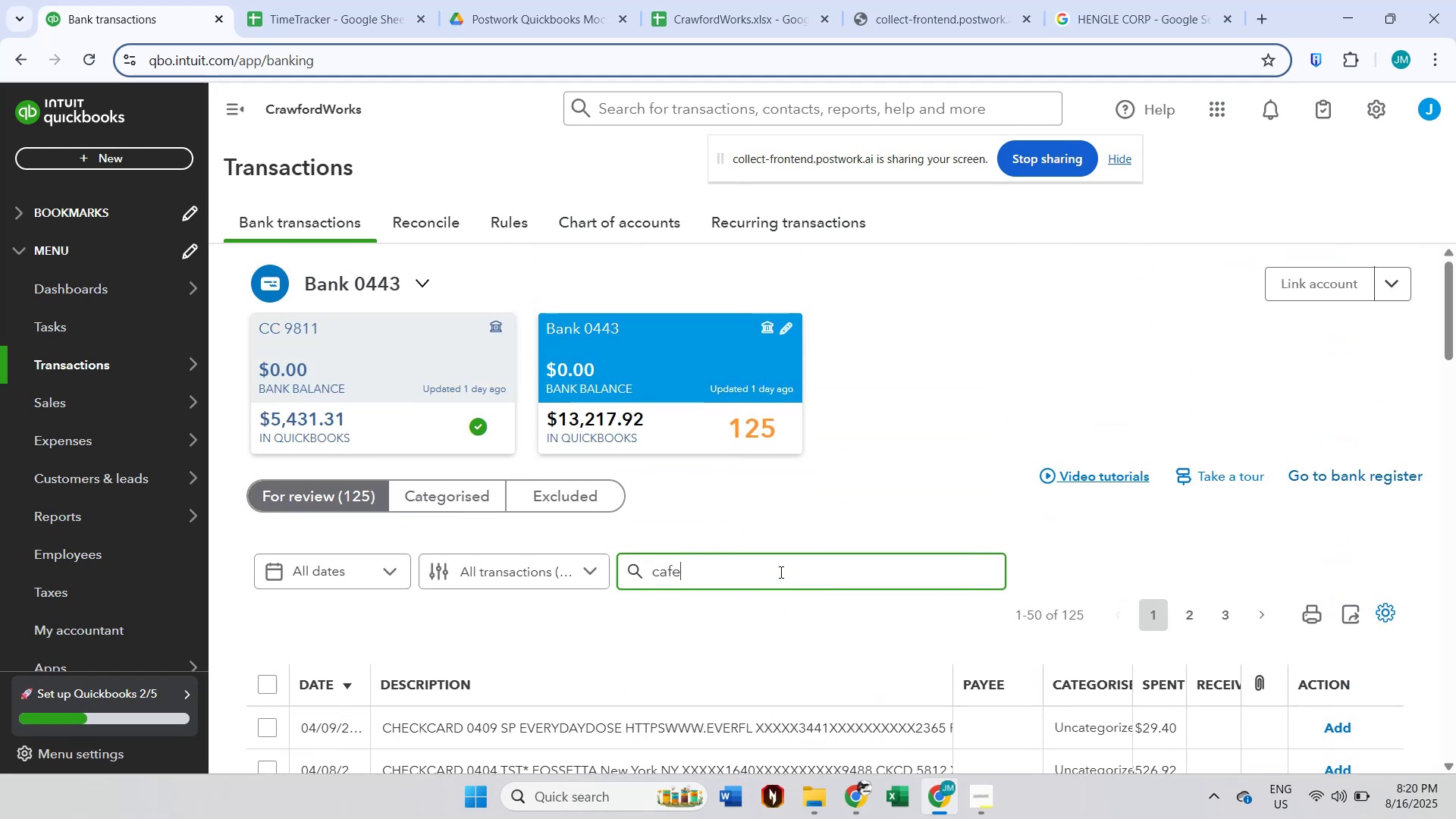 
key(Enter)
 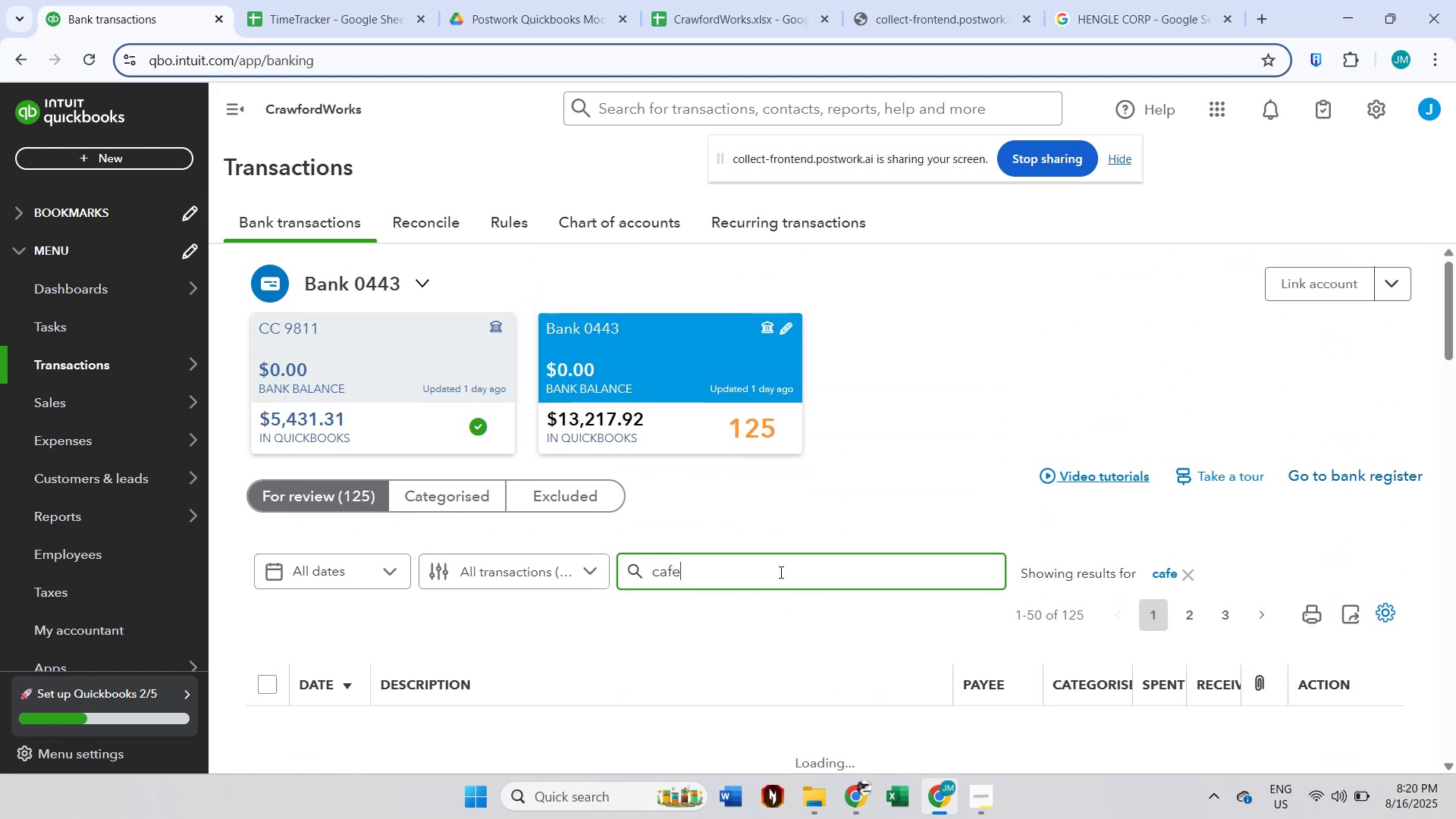 
scroll: coordinate [780, 573], scroll_direction: down, amount: 3.0
 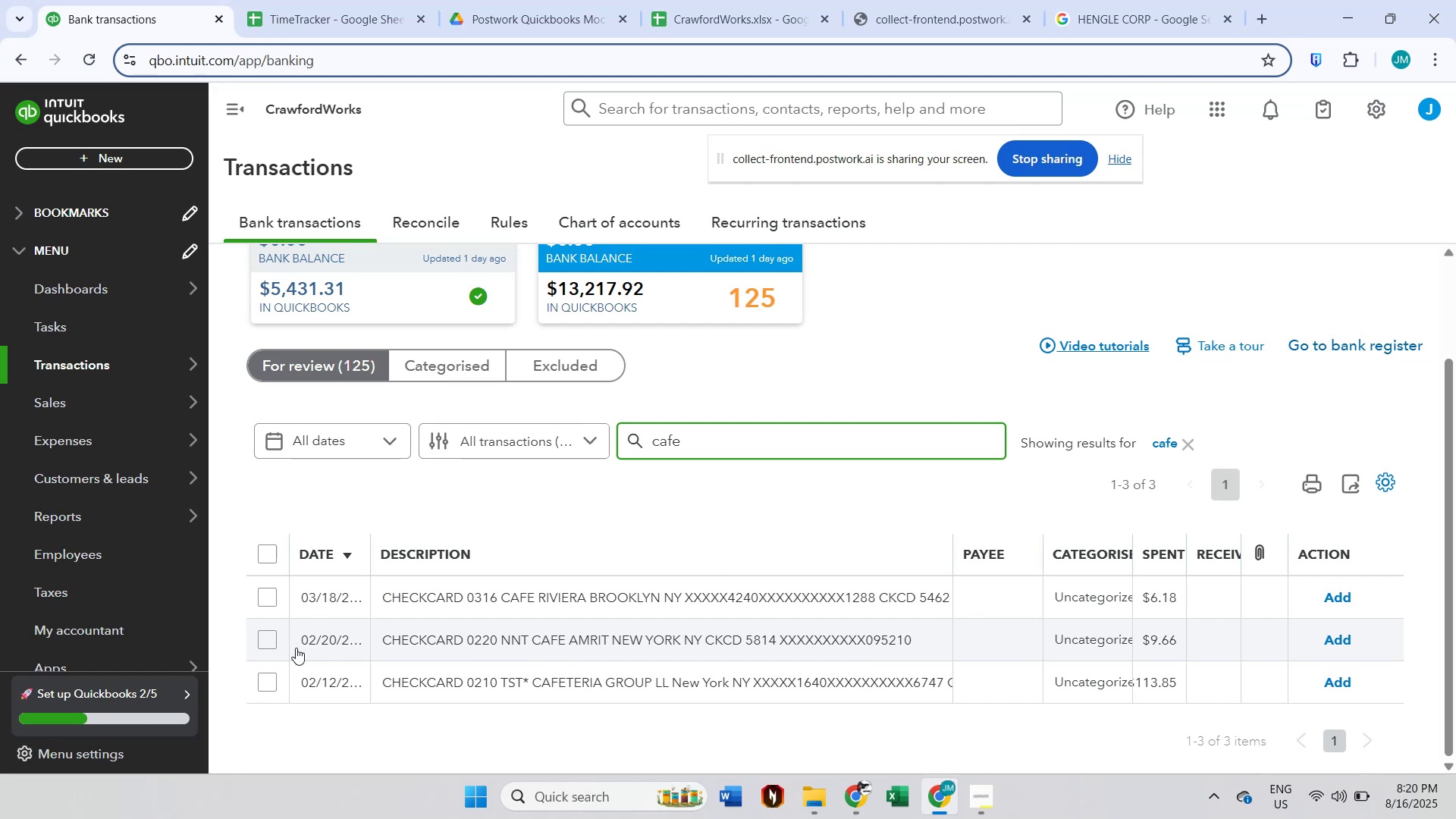 
wait(22.6)
 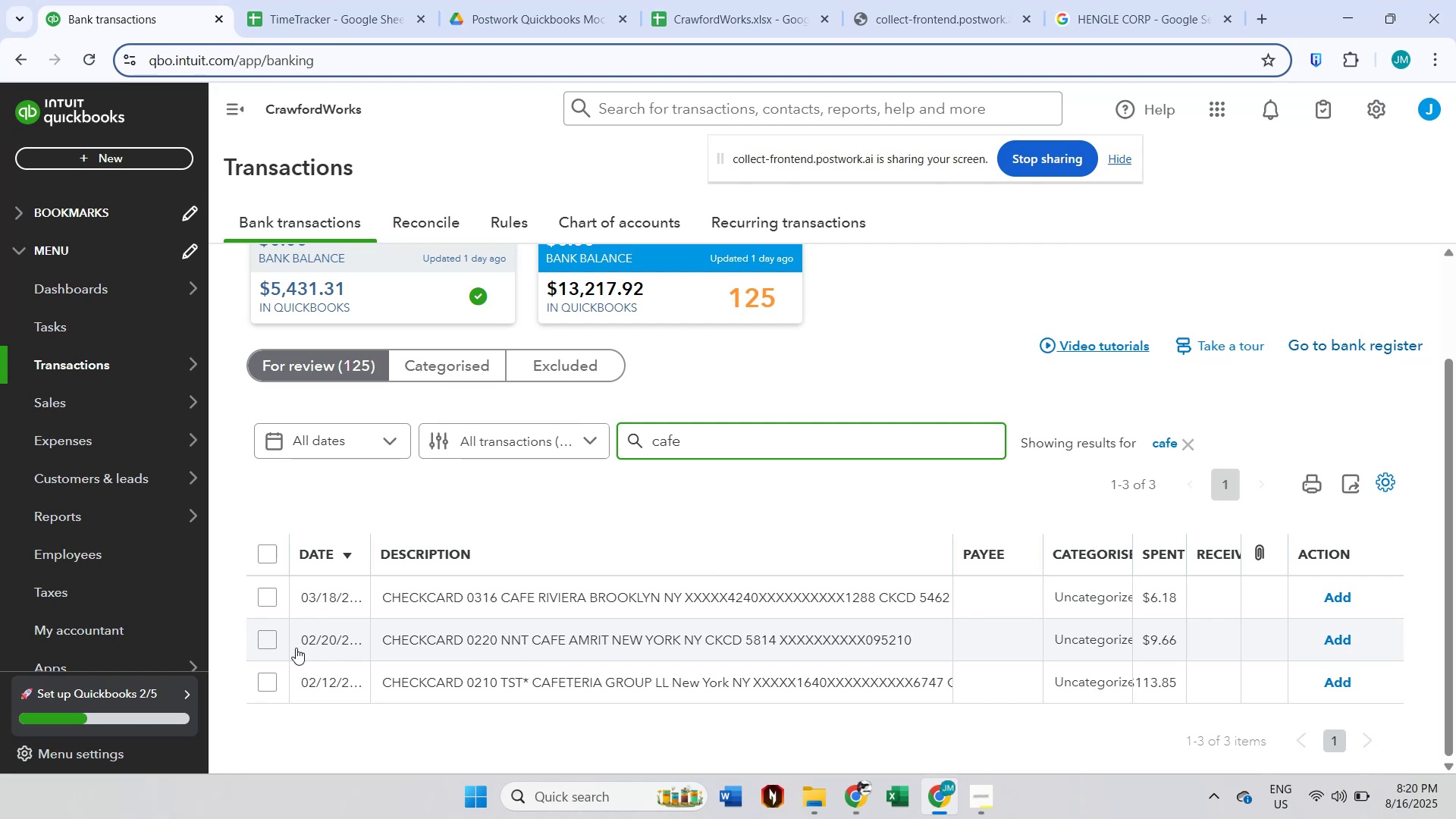 
left_click([253, 596])
 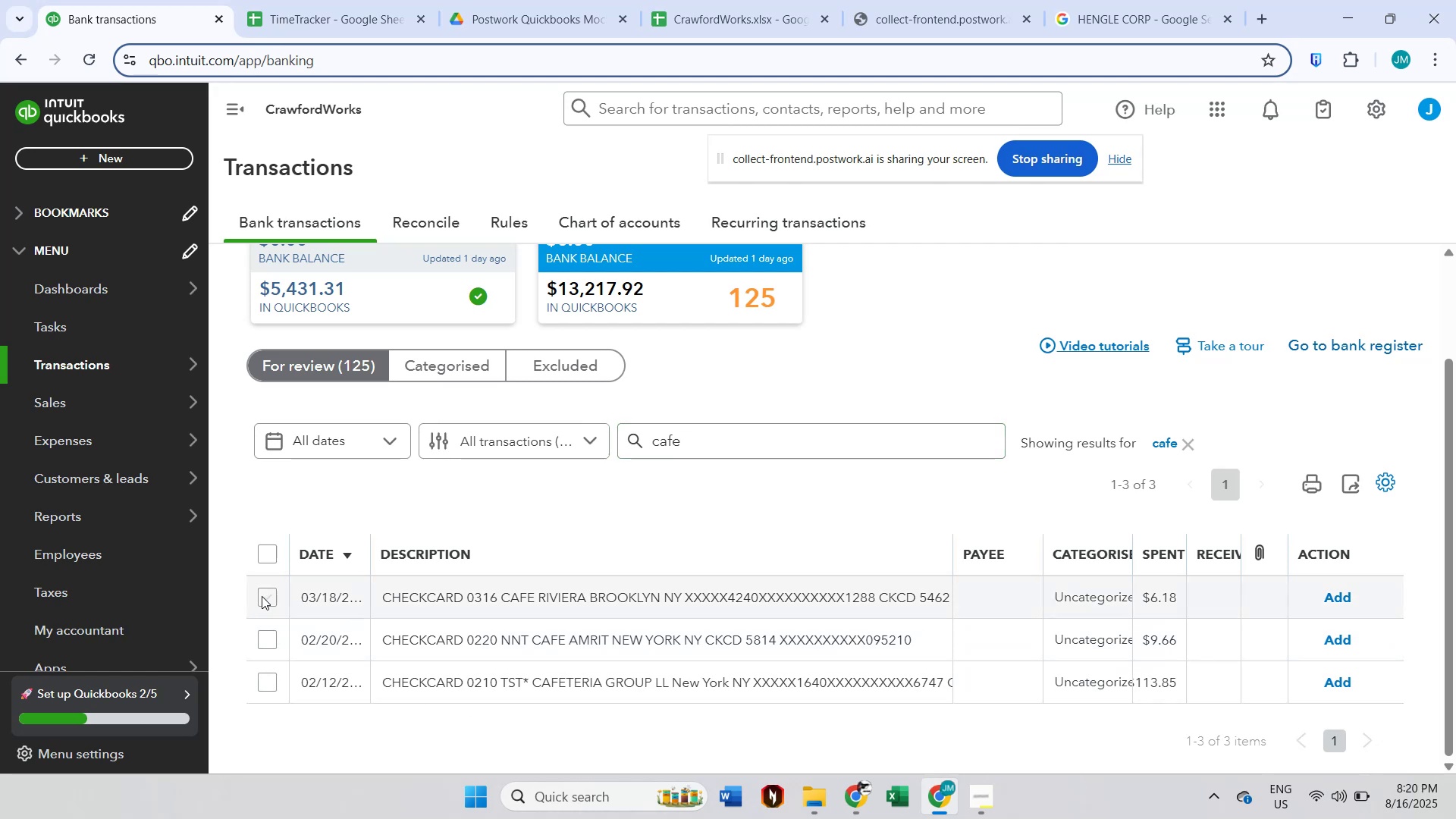 
left_click([264, 596])
 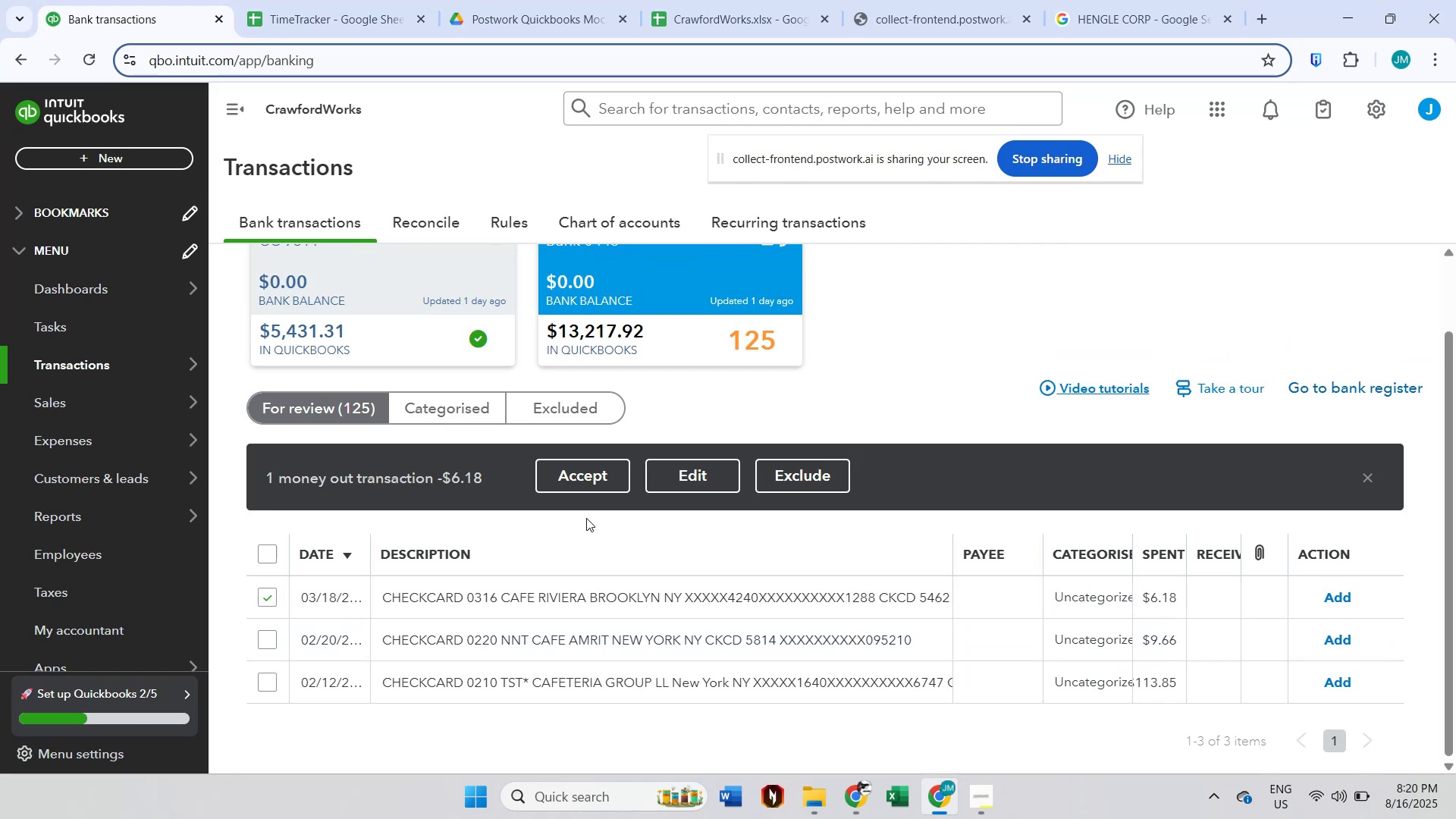 
left_click([676, 482])
 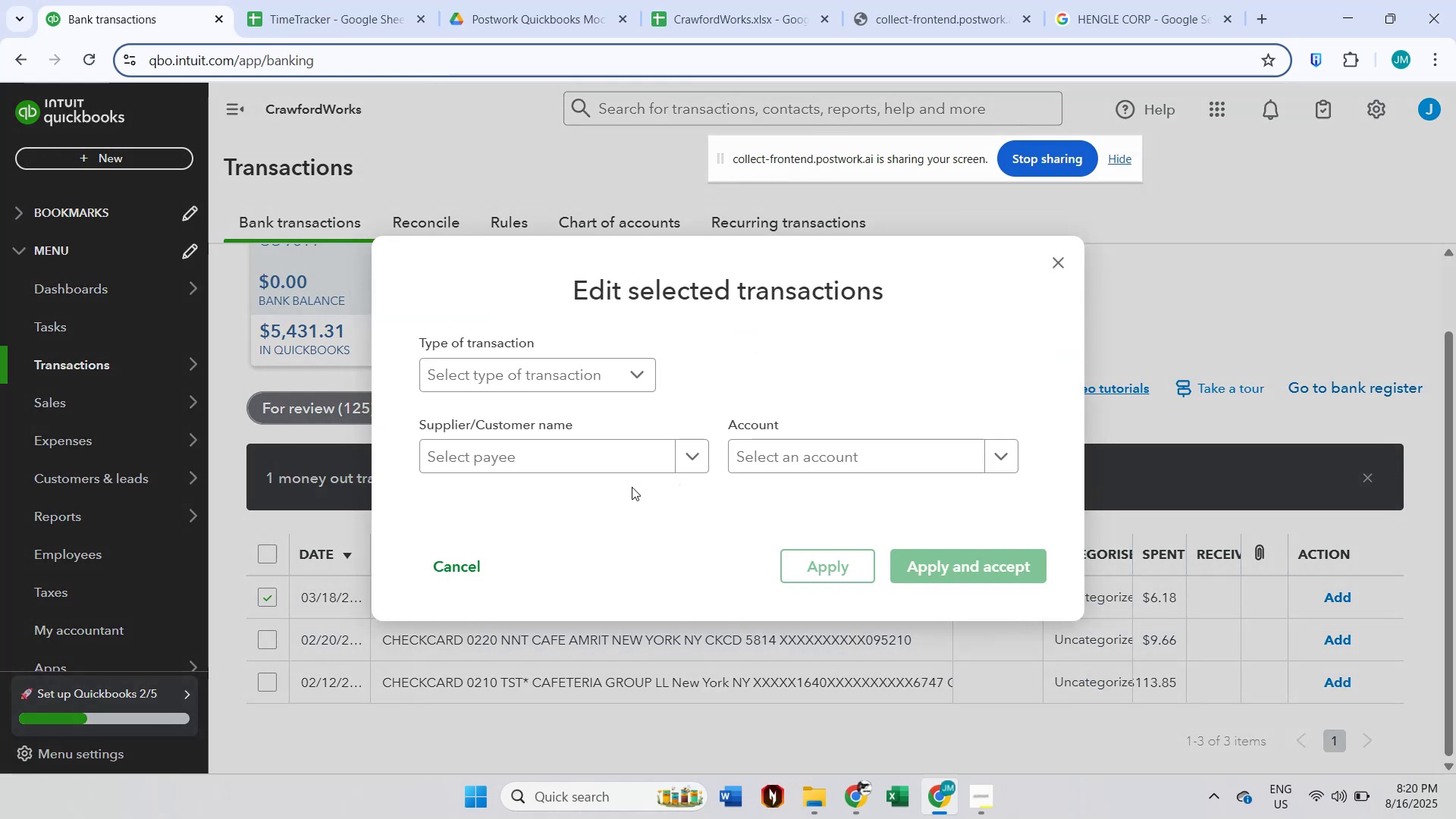 
left_click([519, 451])
 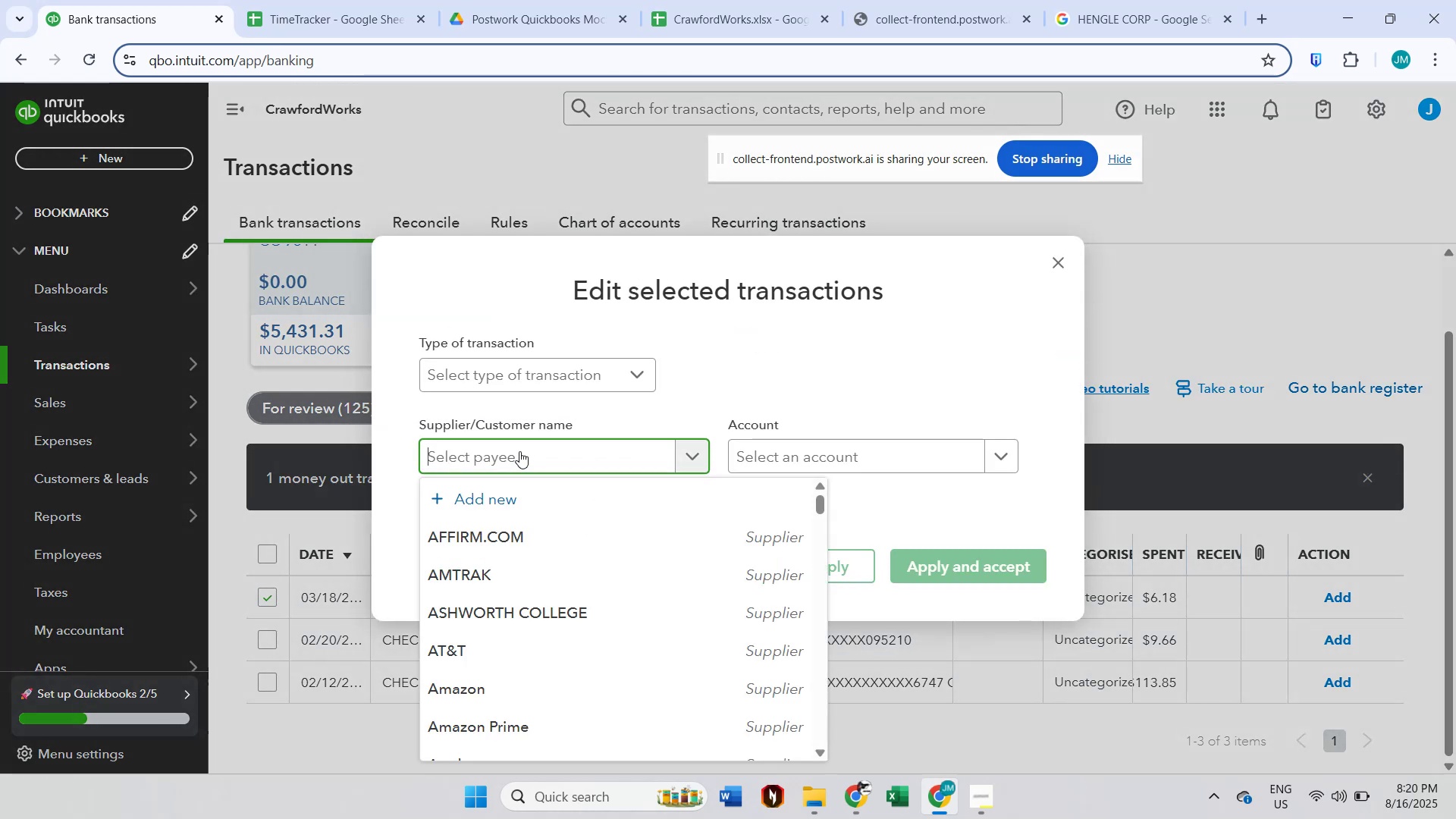 
type(cafe rivera)
 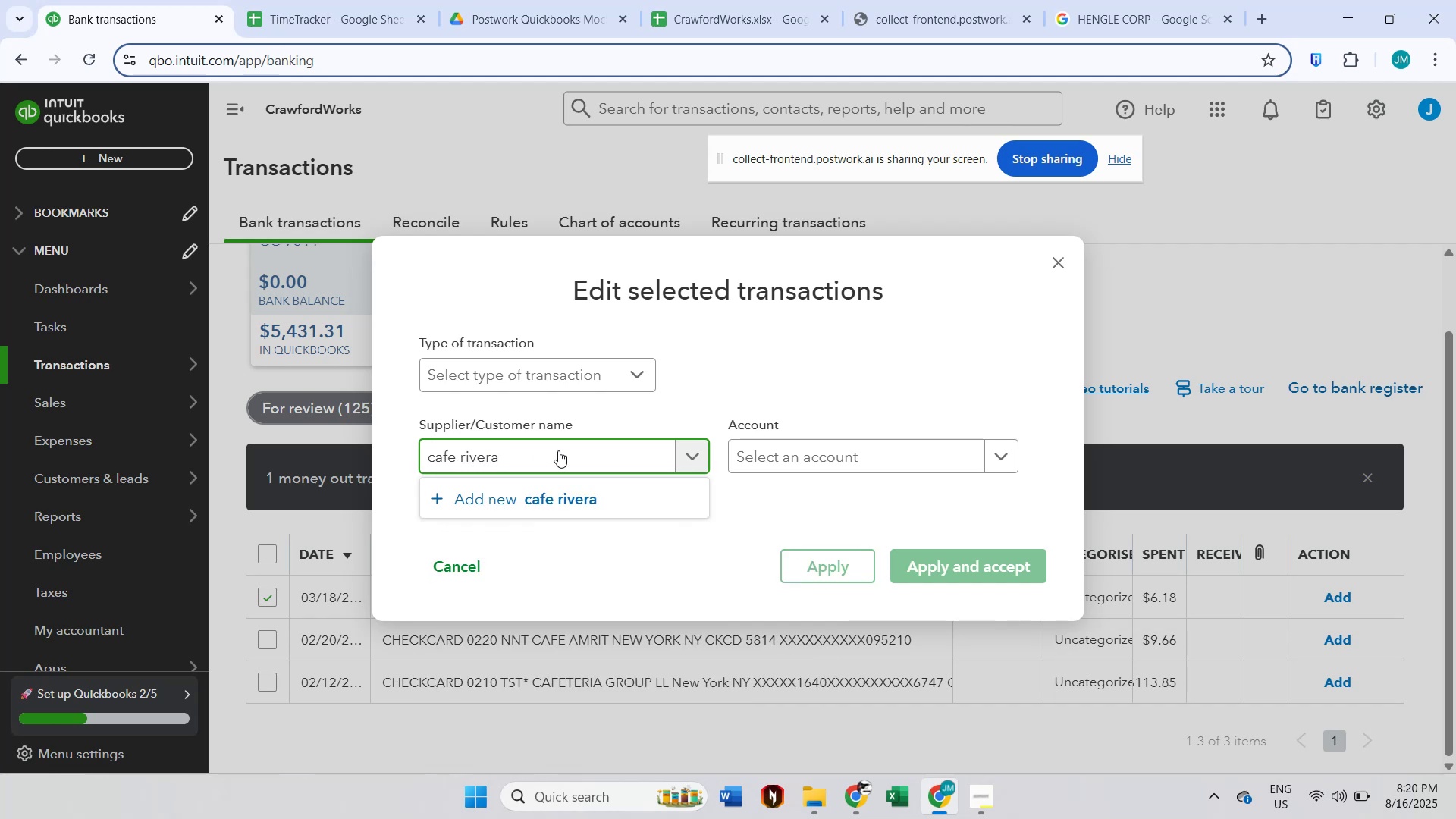 
left_click([551, 493])
 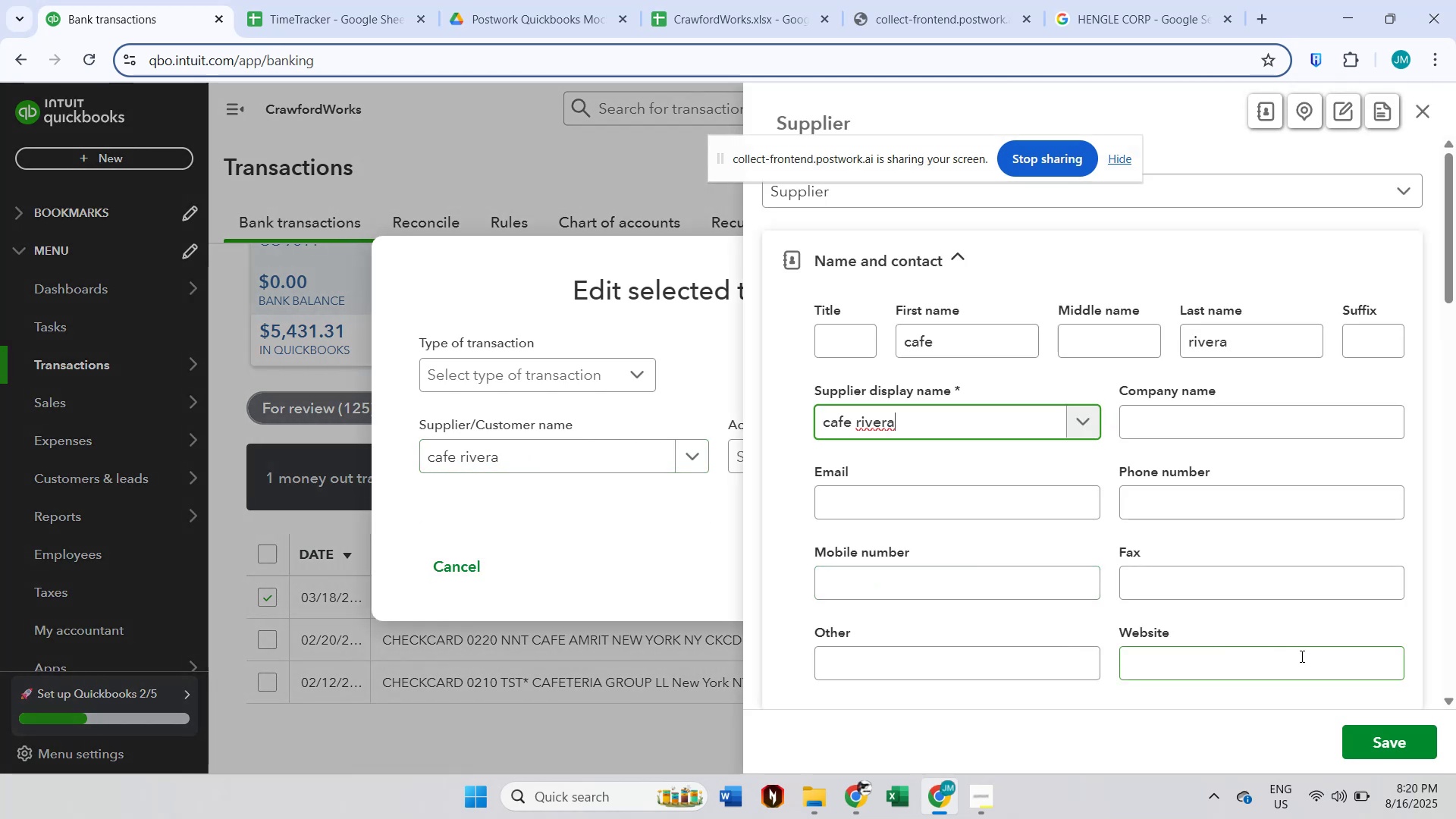 
left_click([1376, 738])
 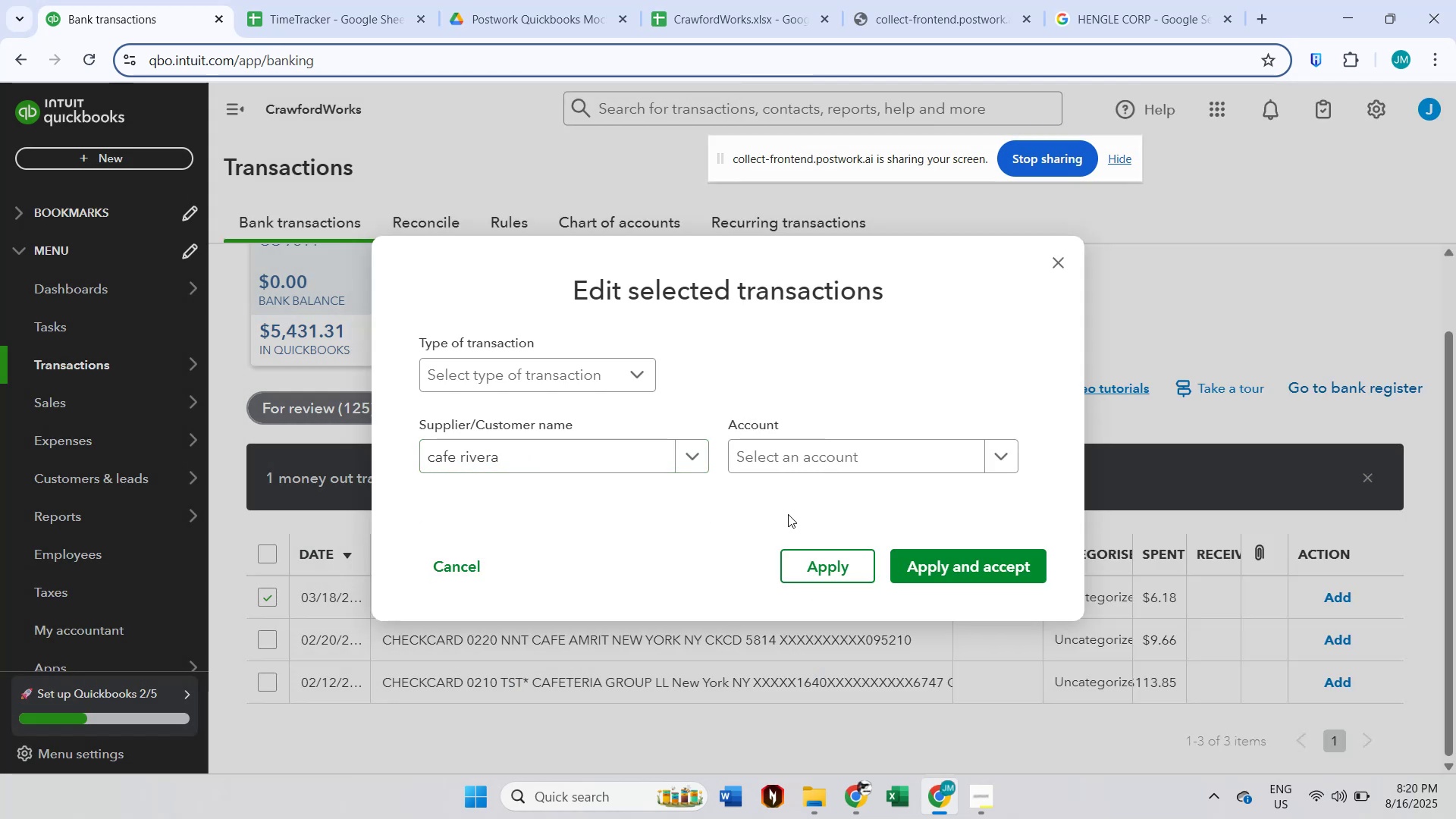 
left_click([842, 466])
 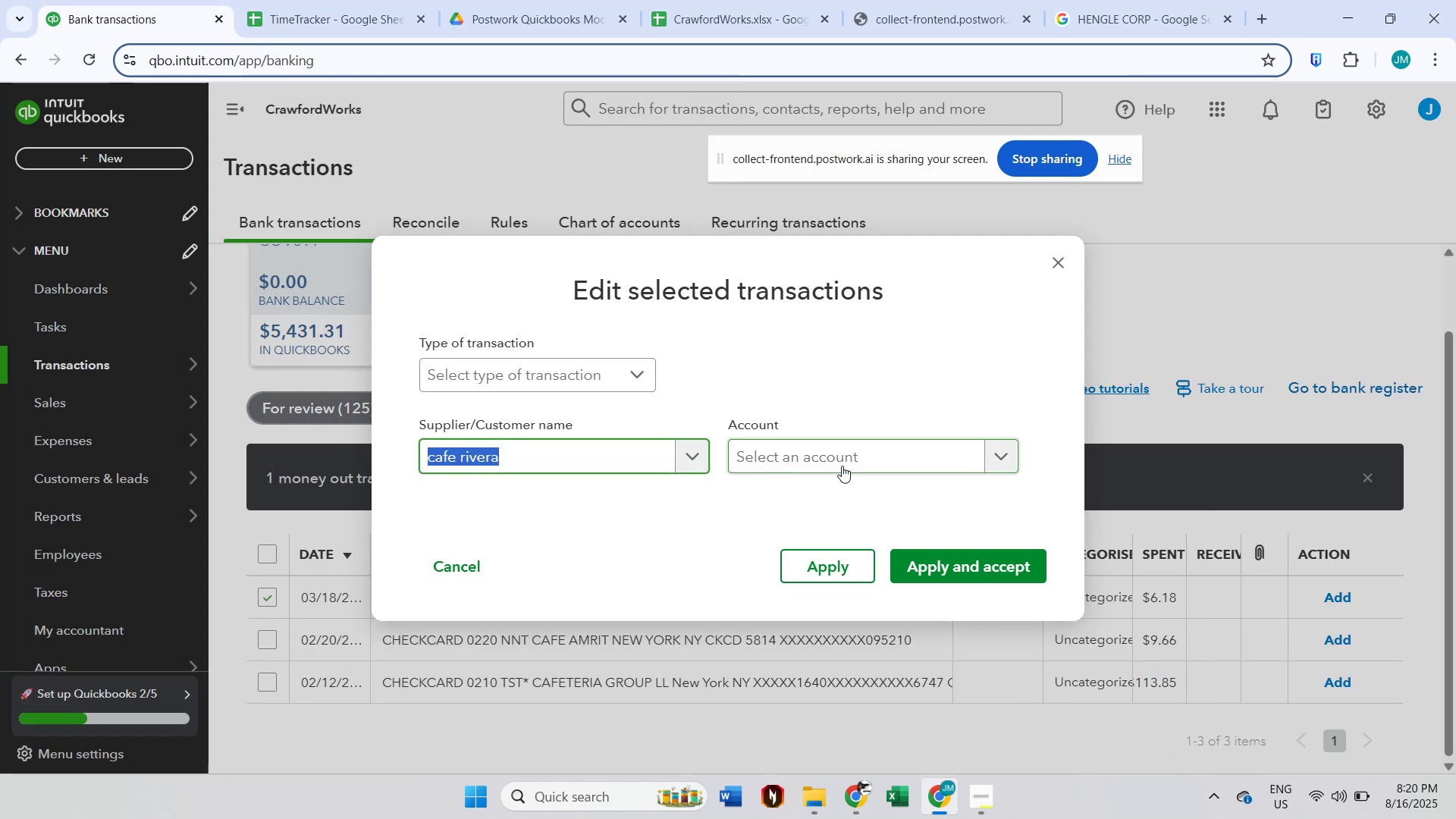 
type(meal)
 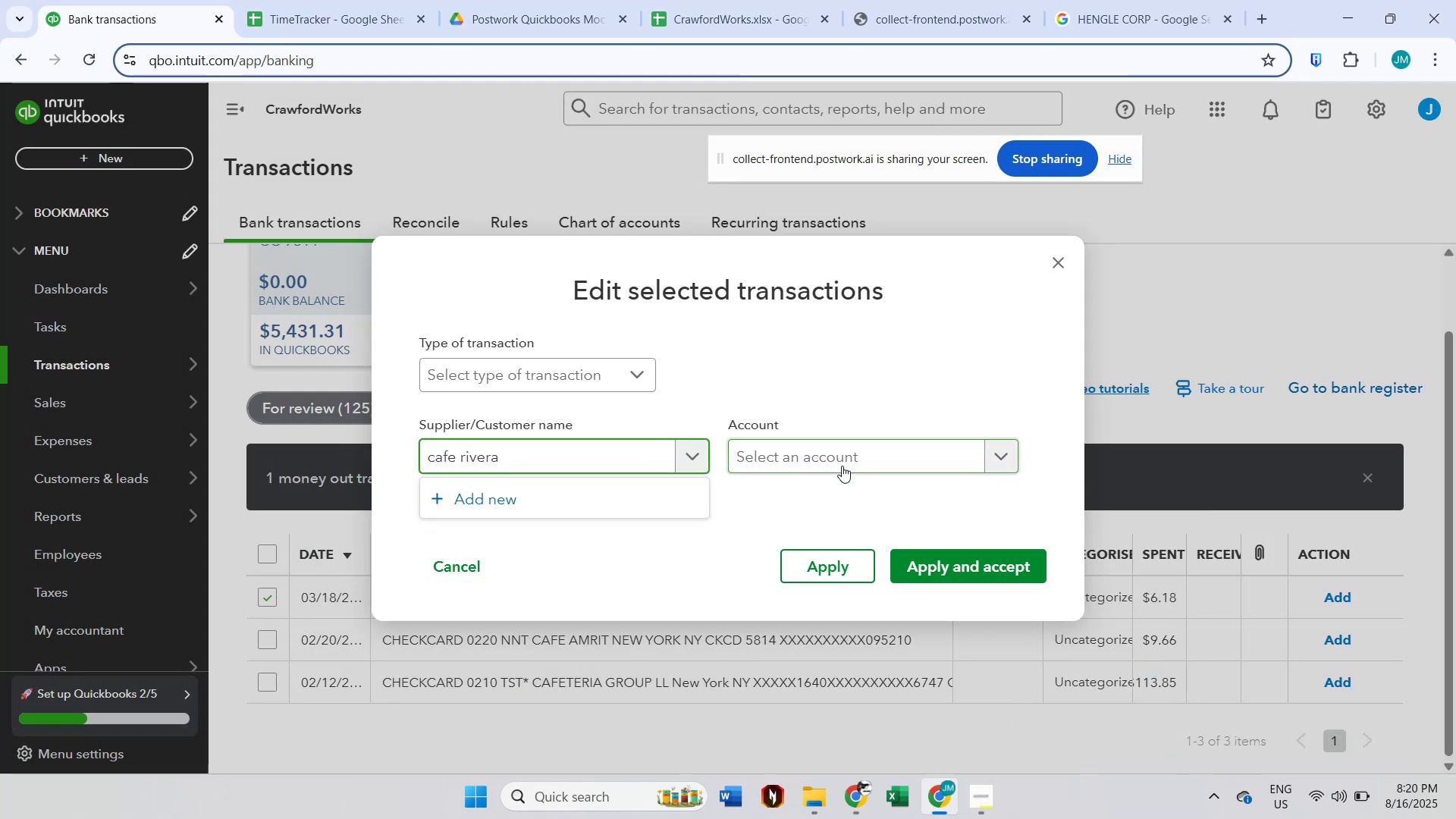 
left_click([842, 466])
 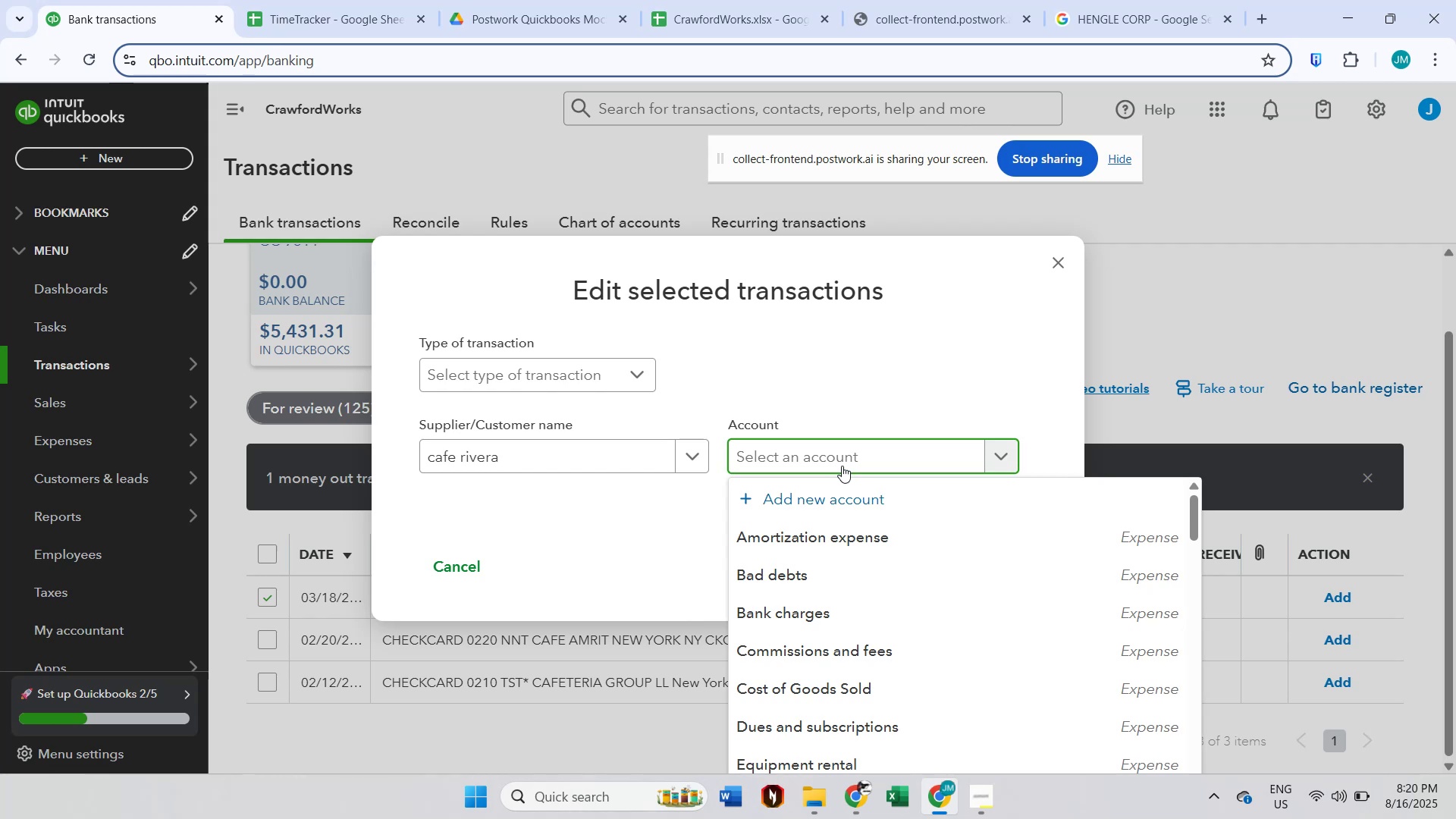 
type(mea)
 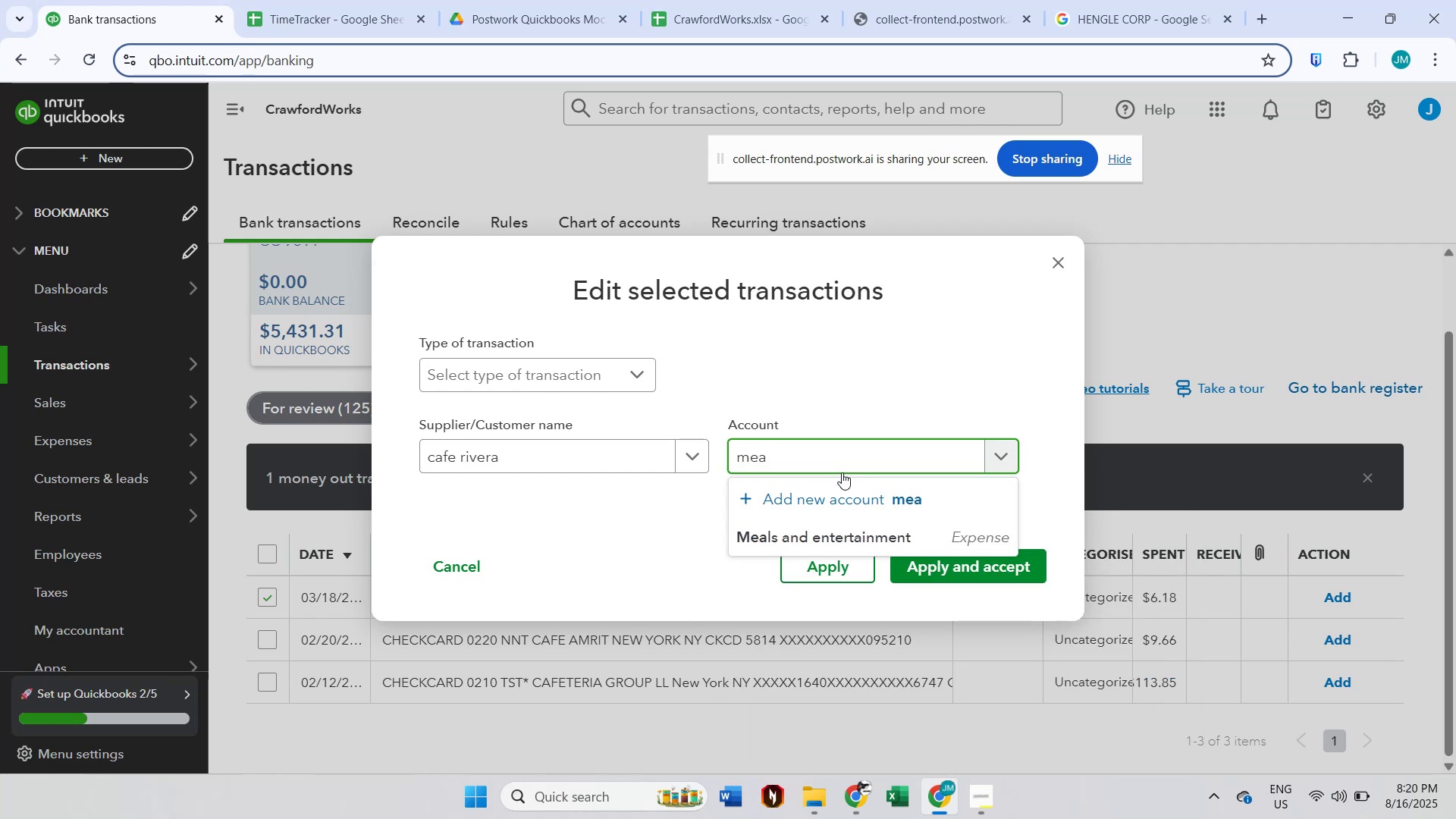 
left_click([824, 534])
 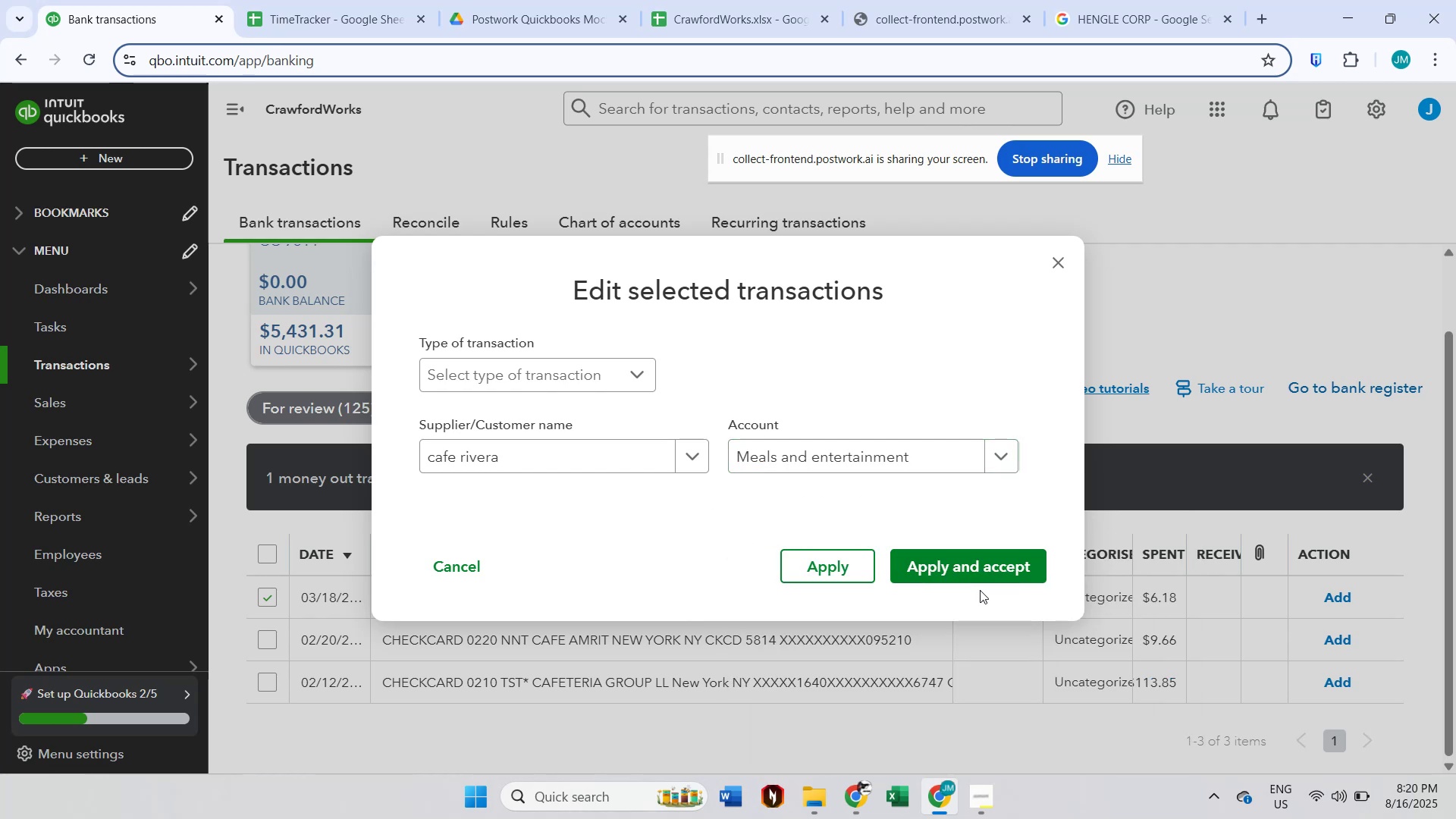 
double_click([995, 571])
 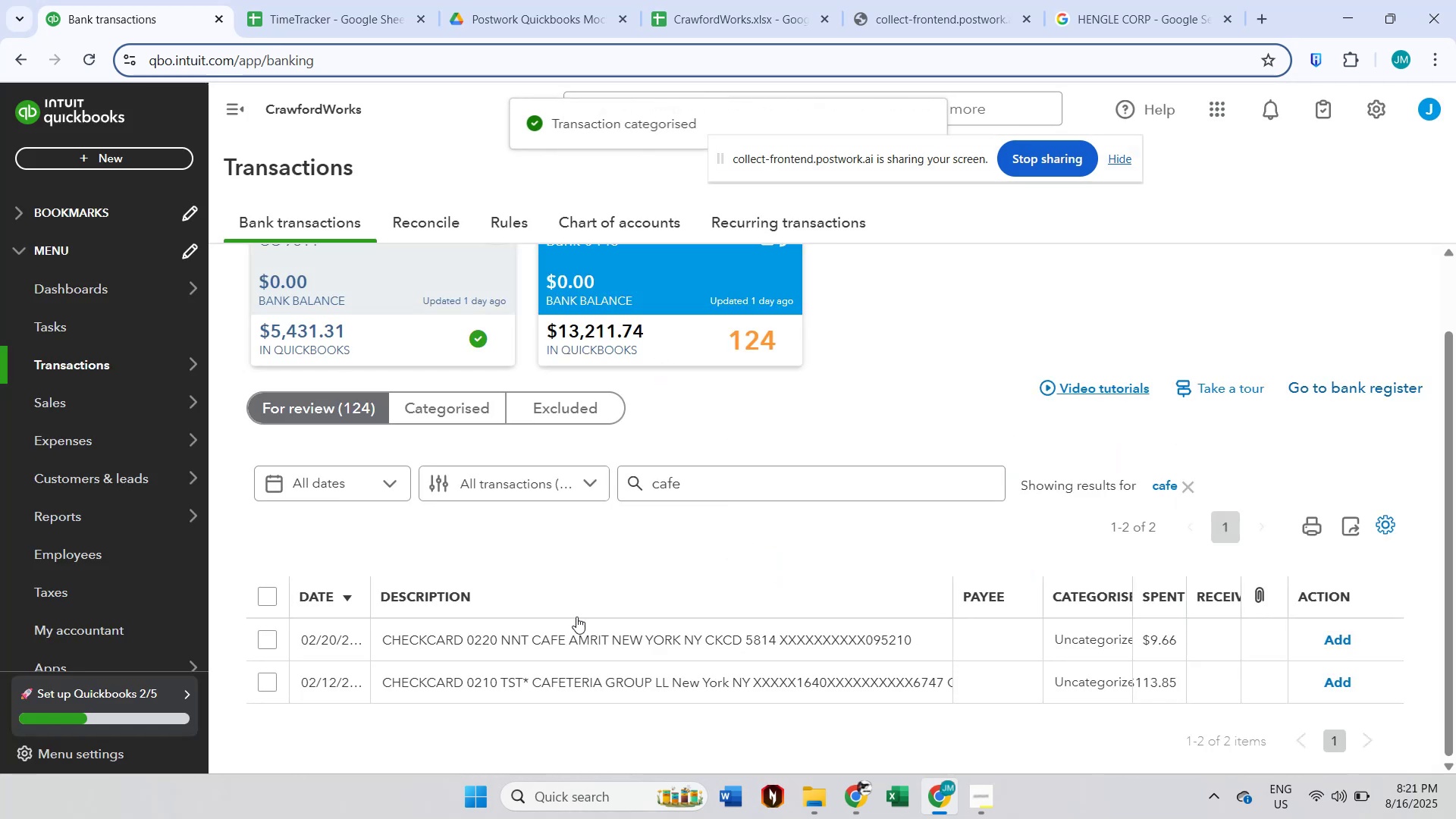 
left_click([512, 629])
 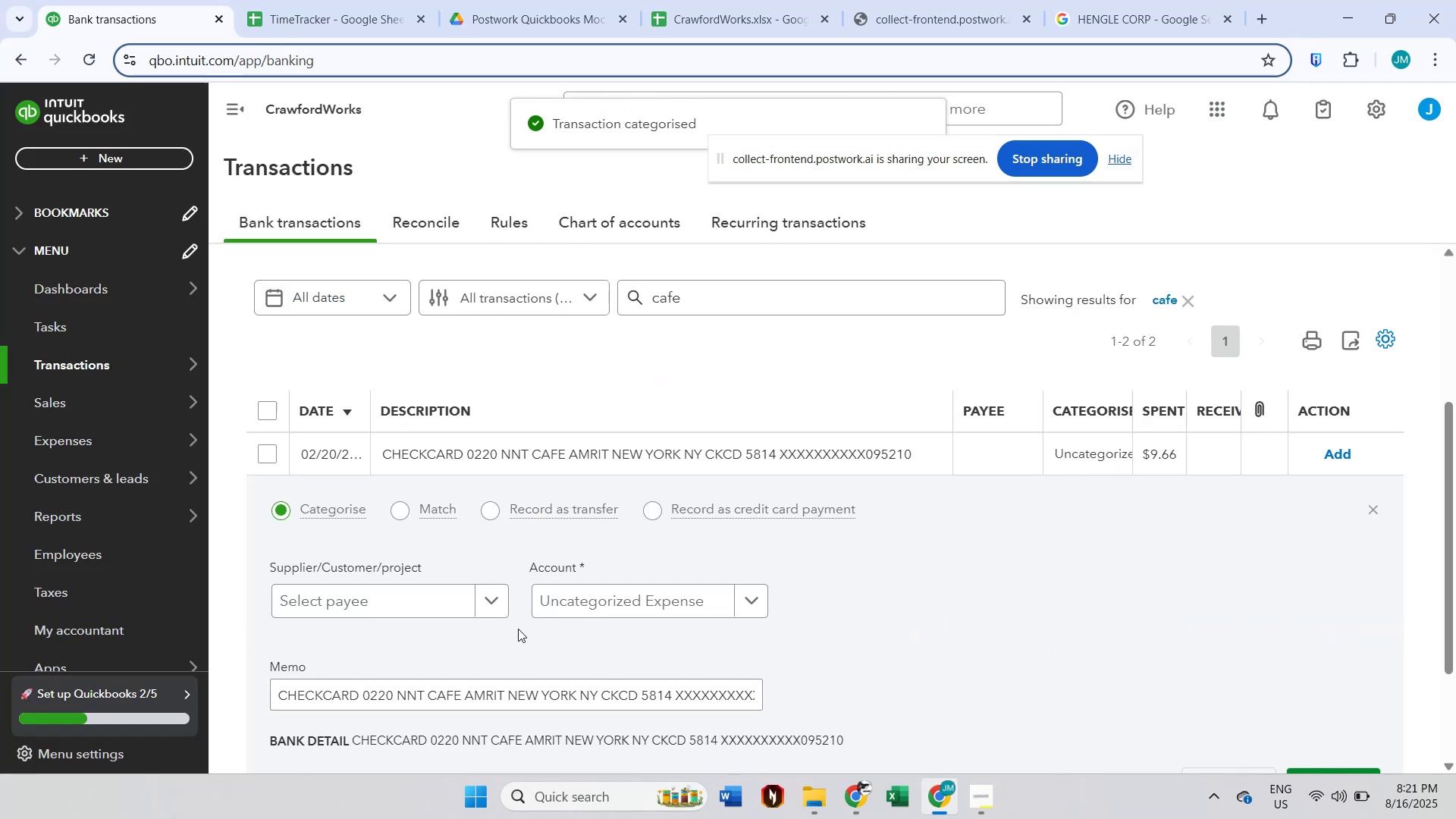 
scroll: coordinate [659, 559], scroll_direction: down, amount: 2.0
 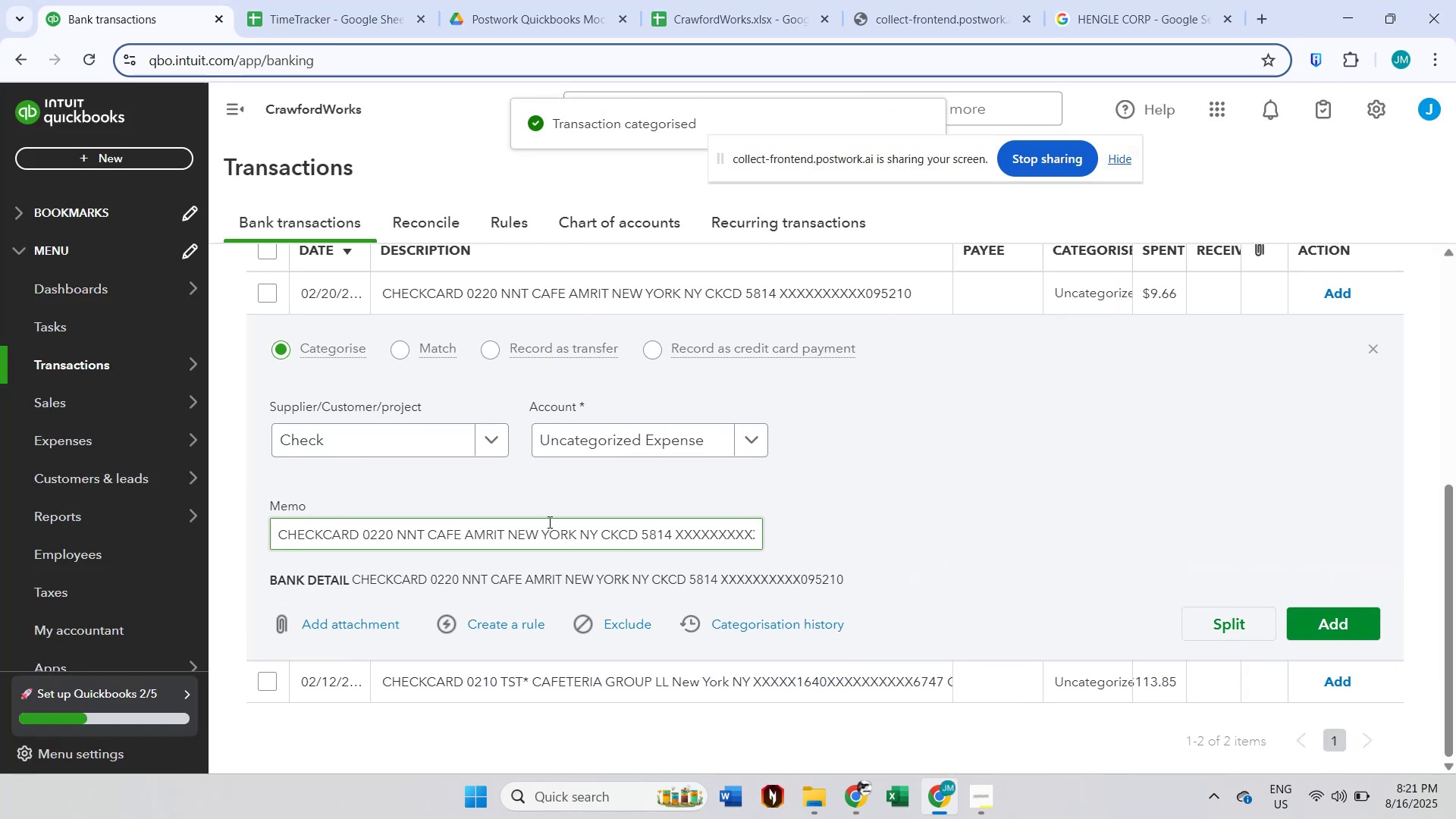 
left_click([413, 448])
 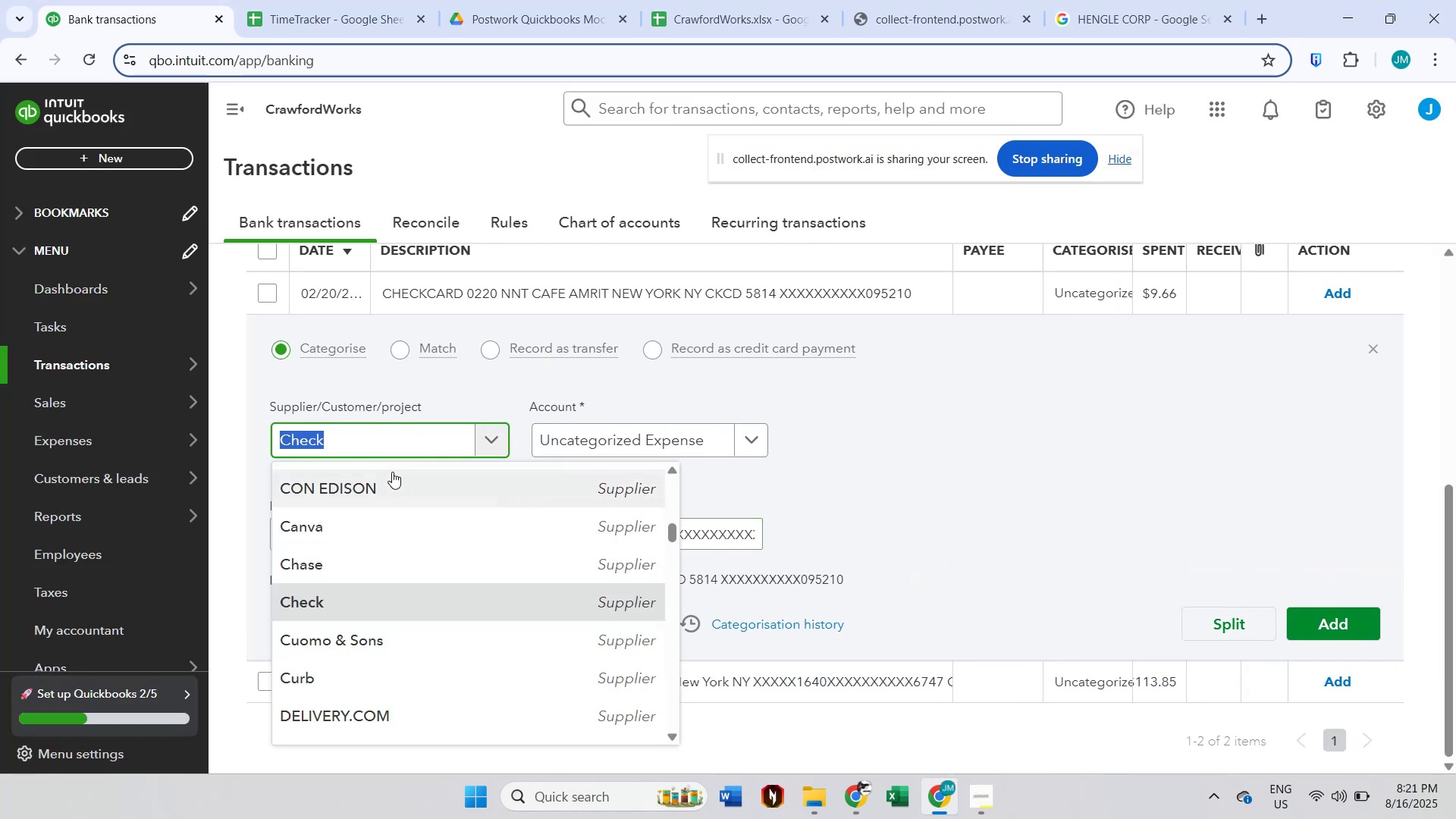 
type(cafe amrit)
 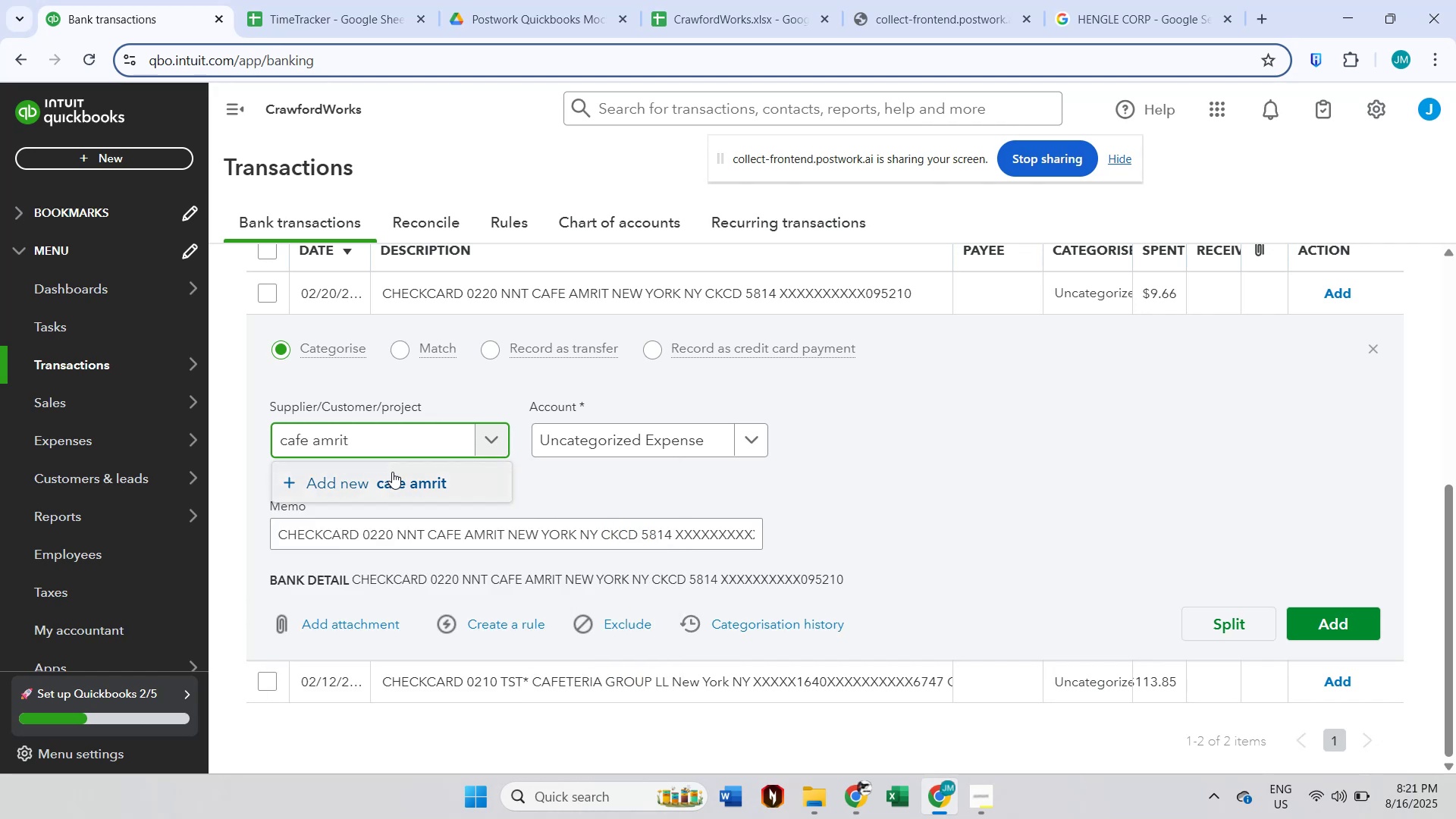 
left_click([392, 472])
 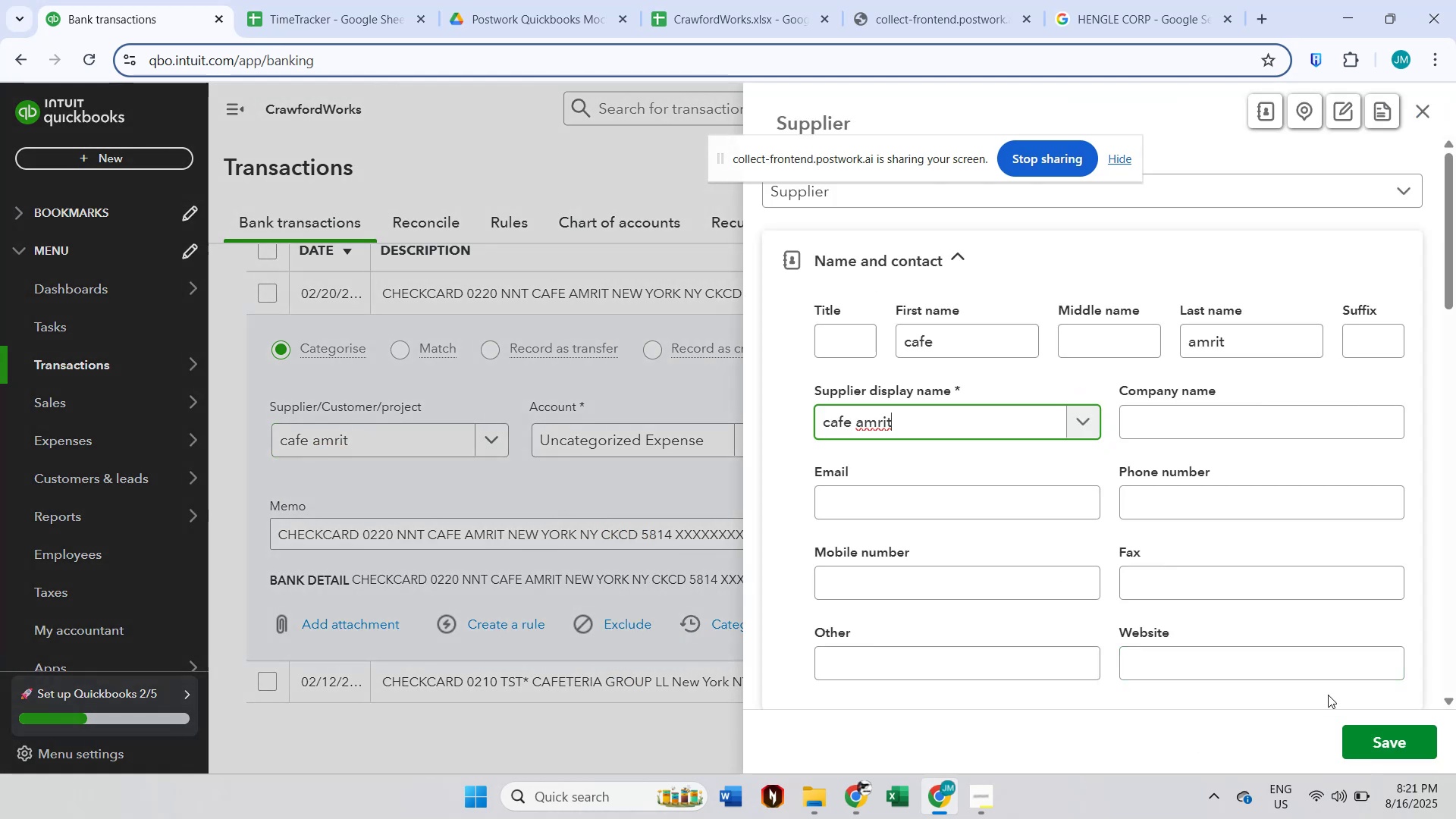 
left_click([1372, 731])
 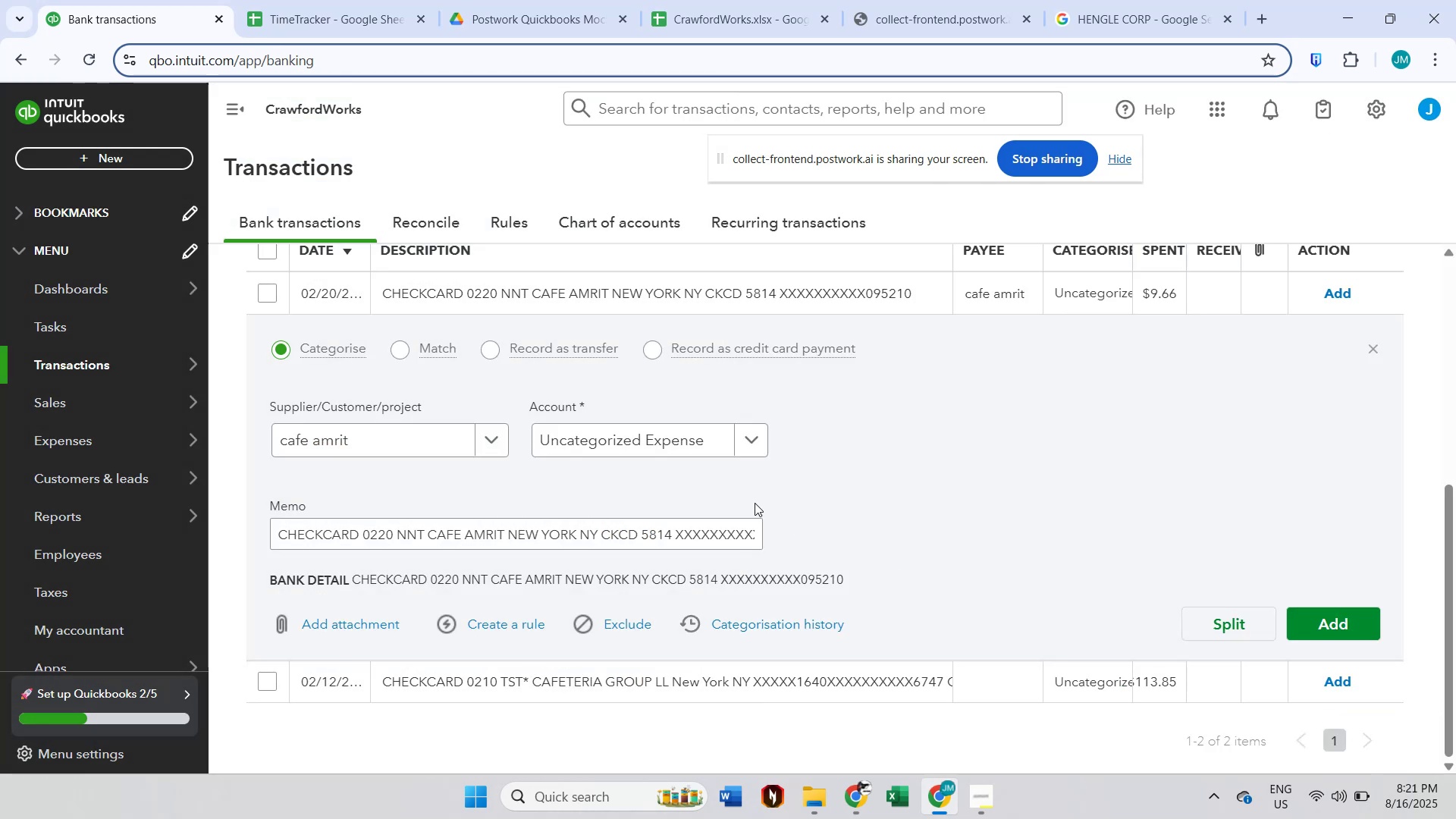 
left_click([651, 447])
 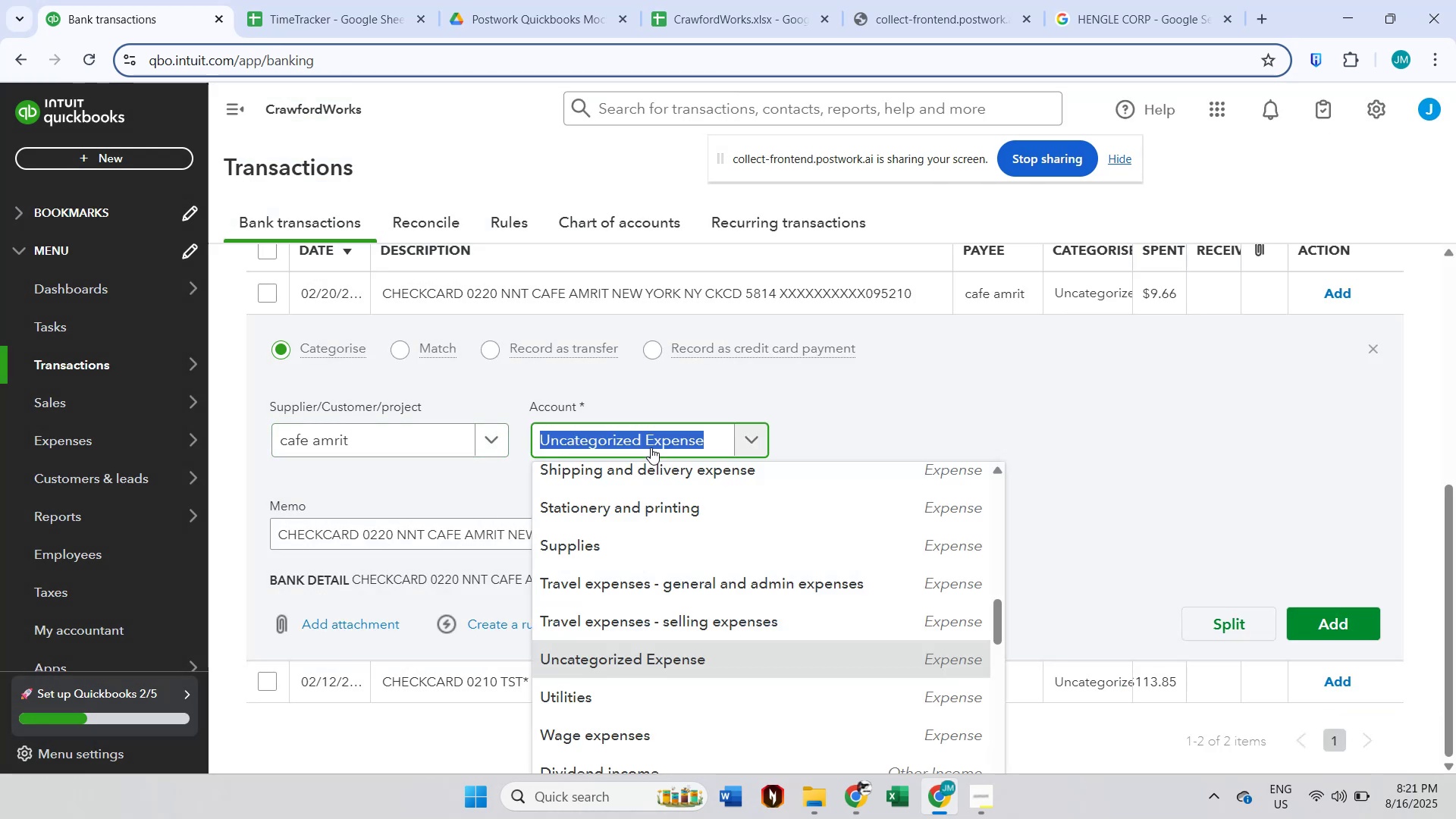 
type(meal)
 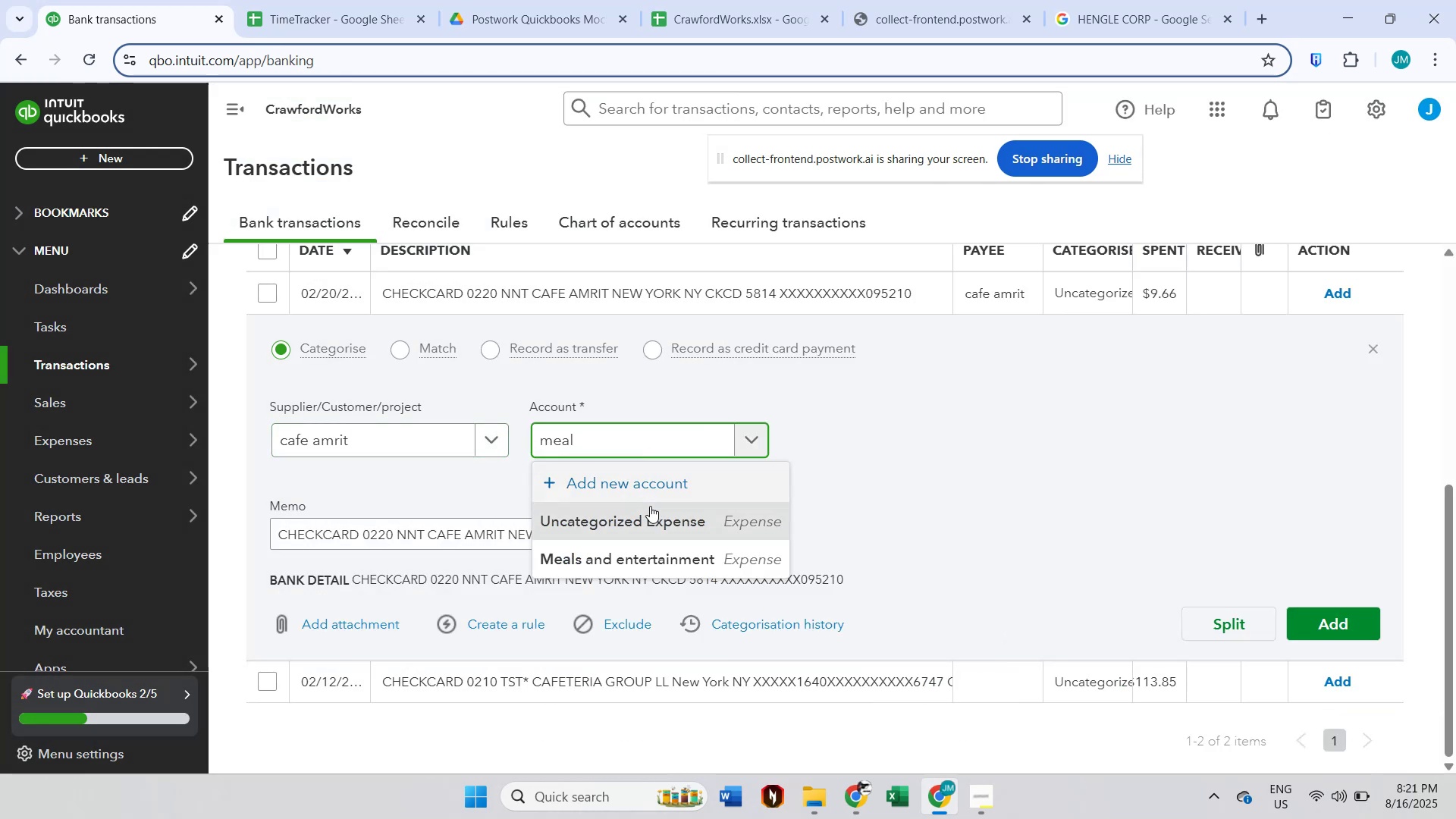 
left_click([650, 554])
 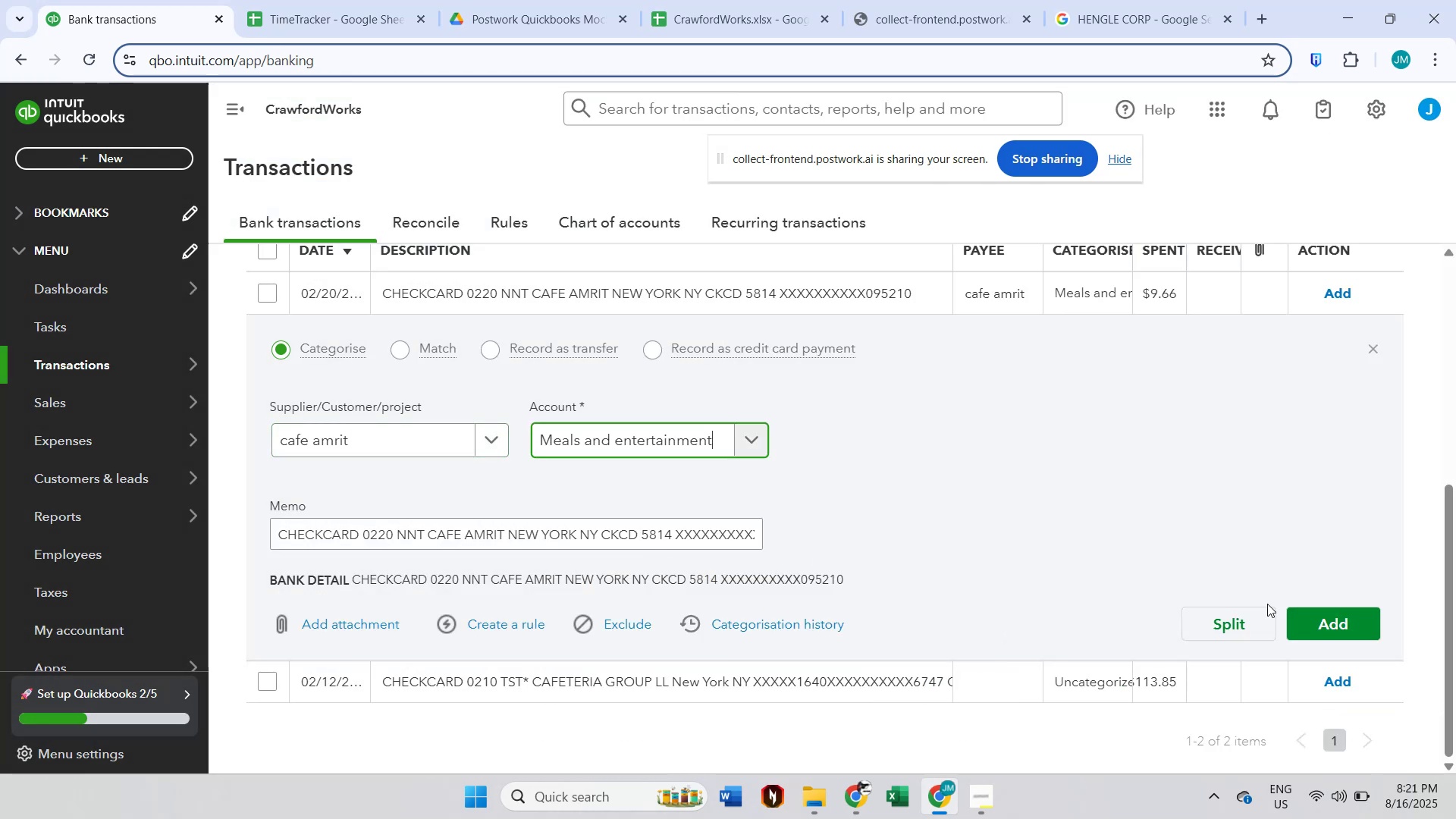 
left_click([1321, 606])
 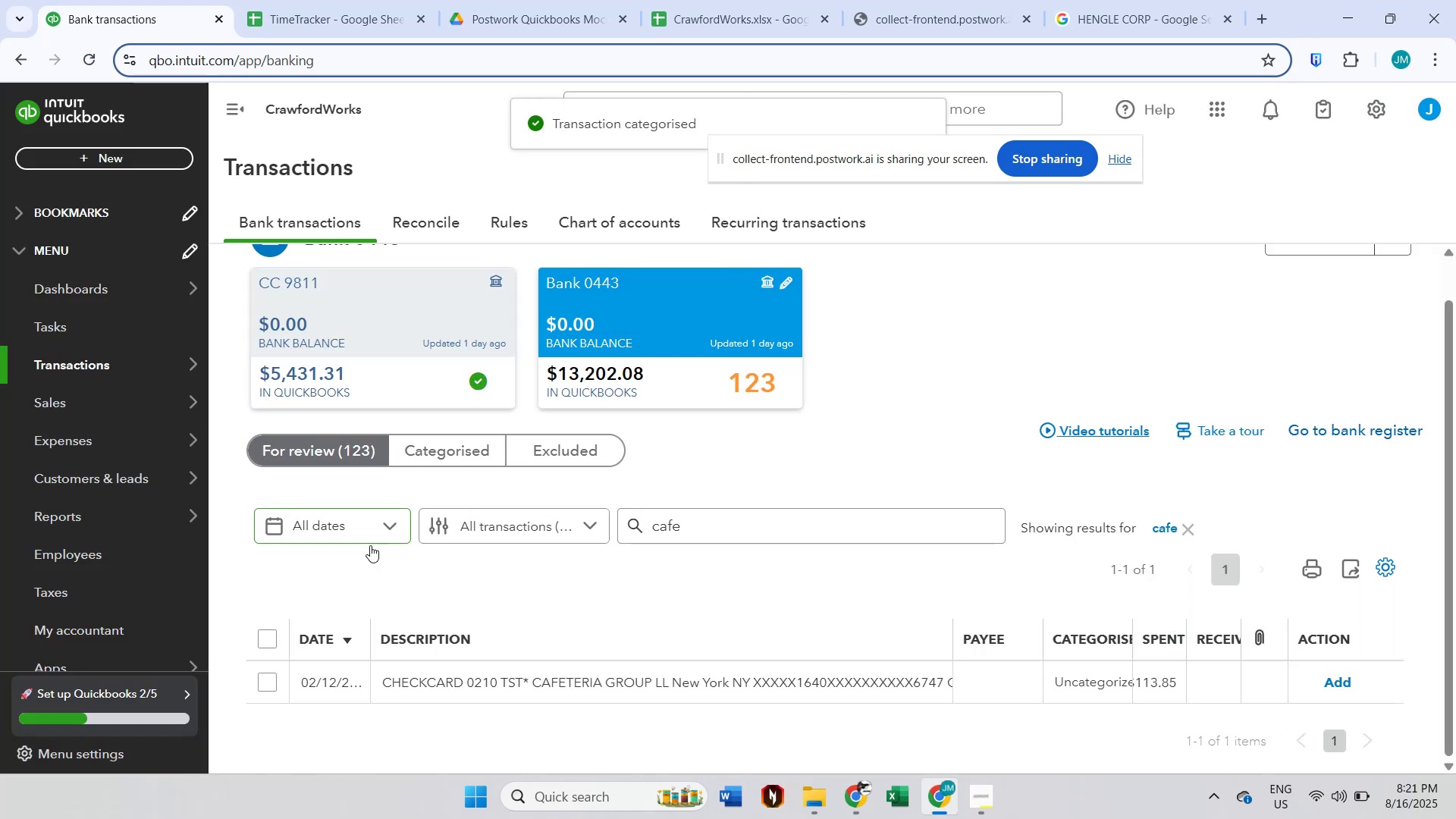 
wait(7.39)
 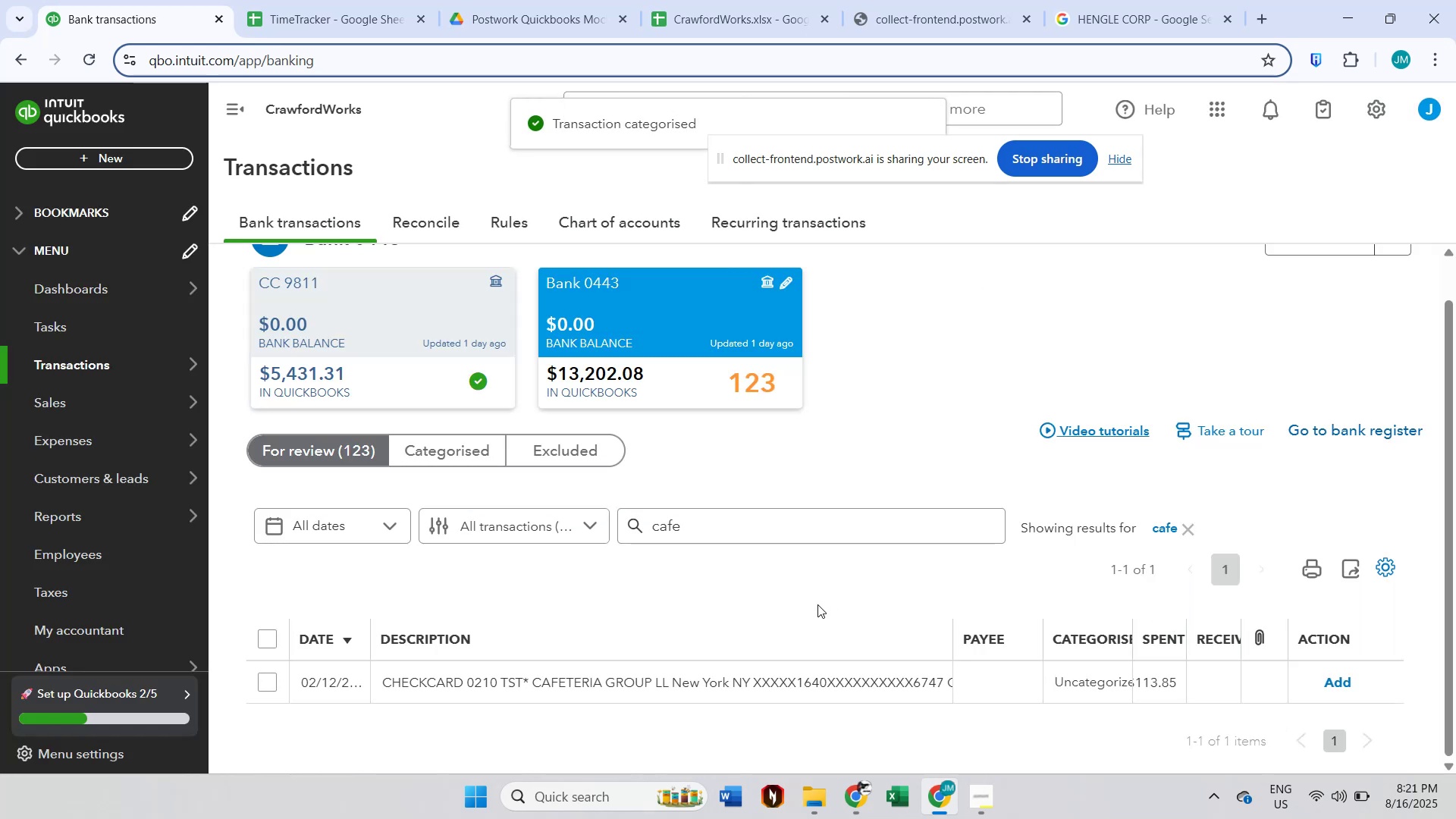 
left_click([468, 684])
 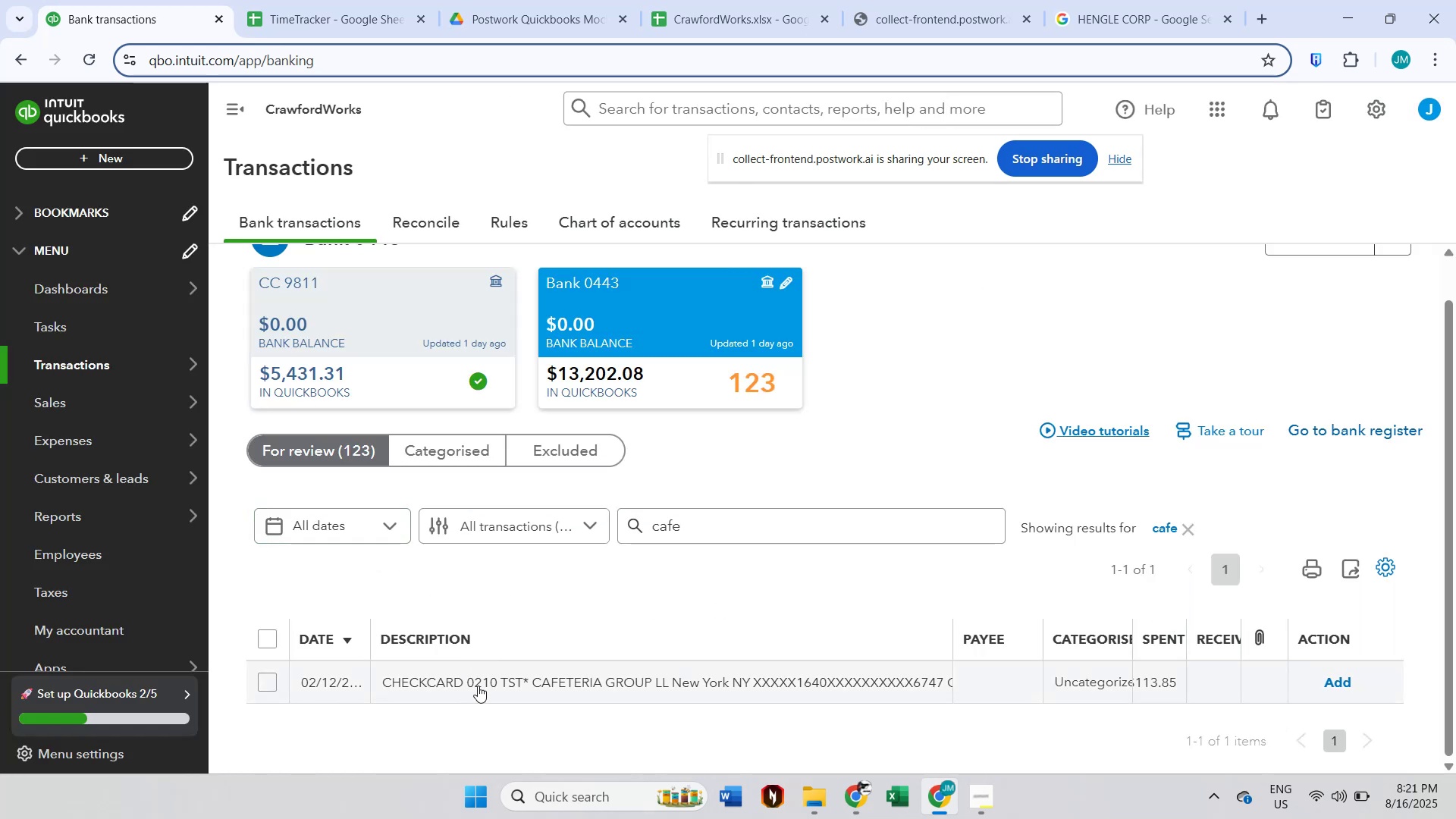 
scroll: coordinate [510, 670], scroll_direction: down, amount: 1.0
 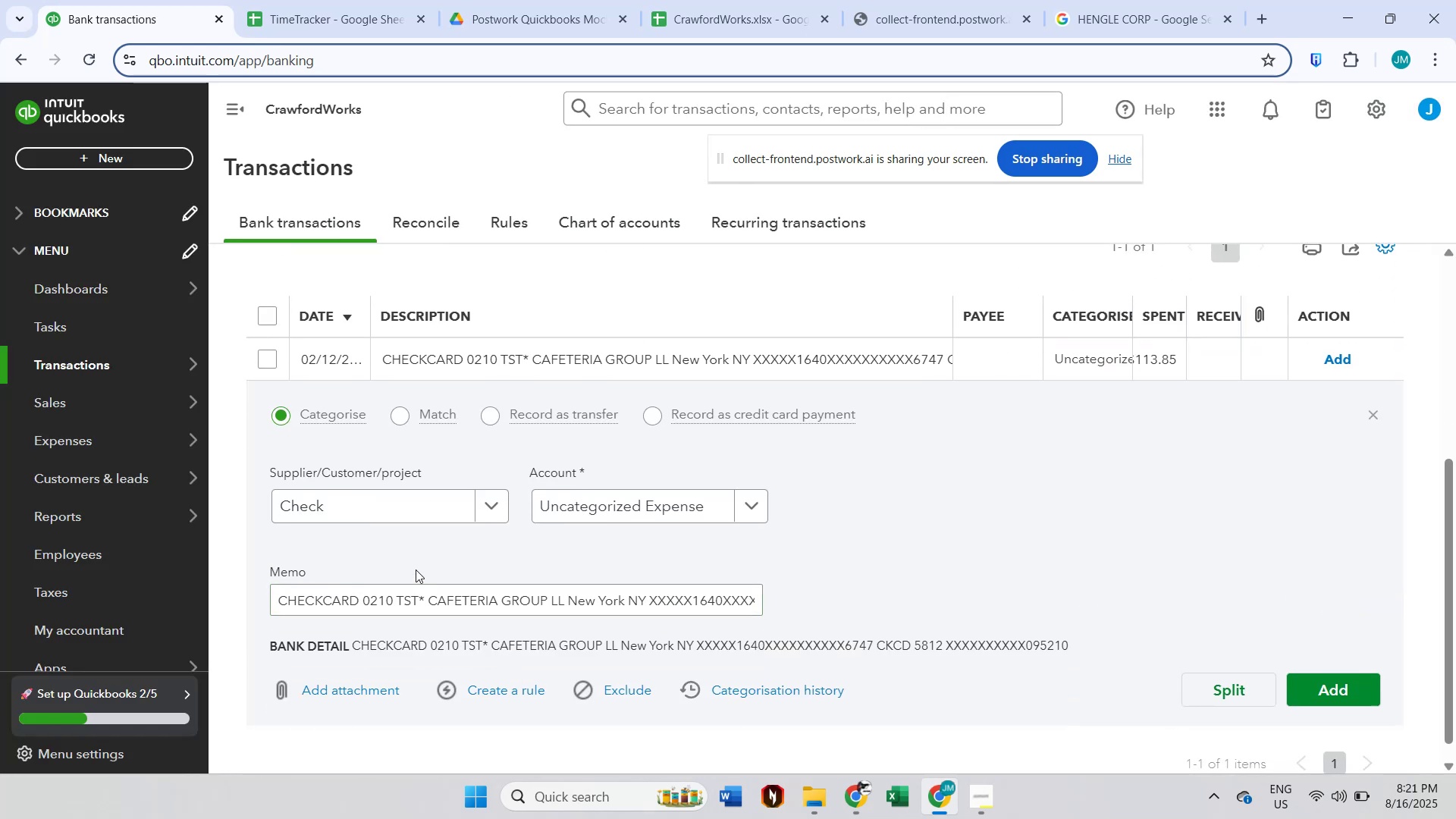 
left_click([397, 510])
 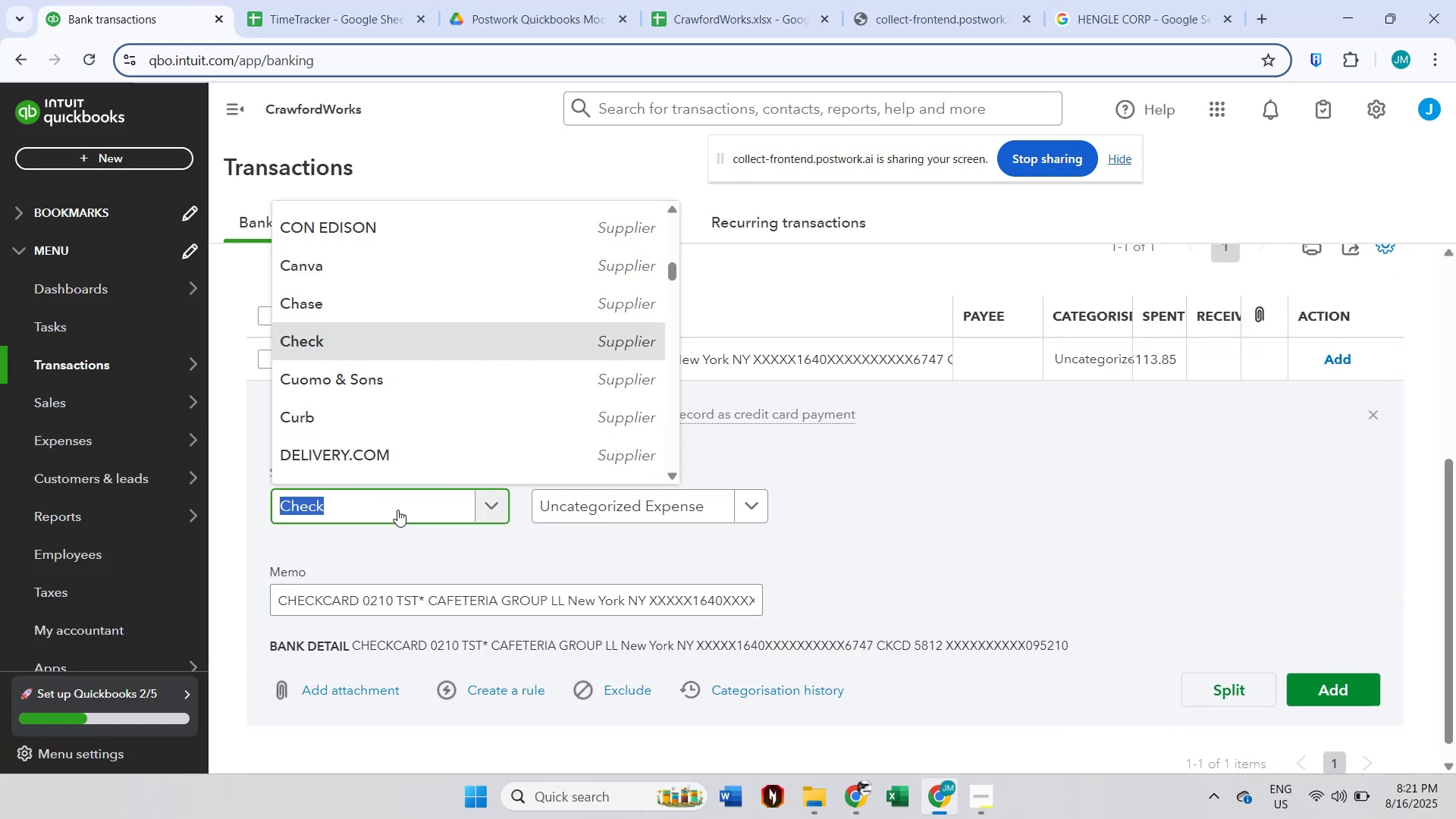 
type(Caget)
key(Backspace)
key(Backspace)
type(fe)
key(Backspace)
key(Backspace)
key(Backspace)
type(feteria Group)
 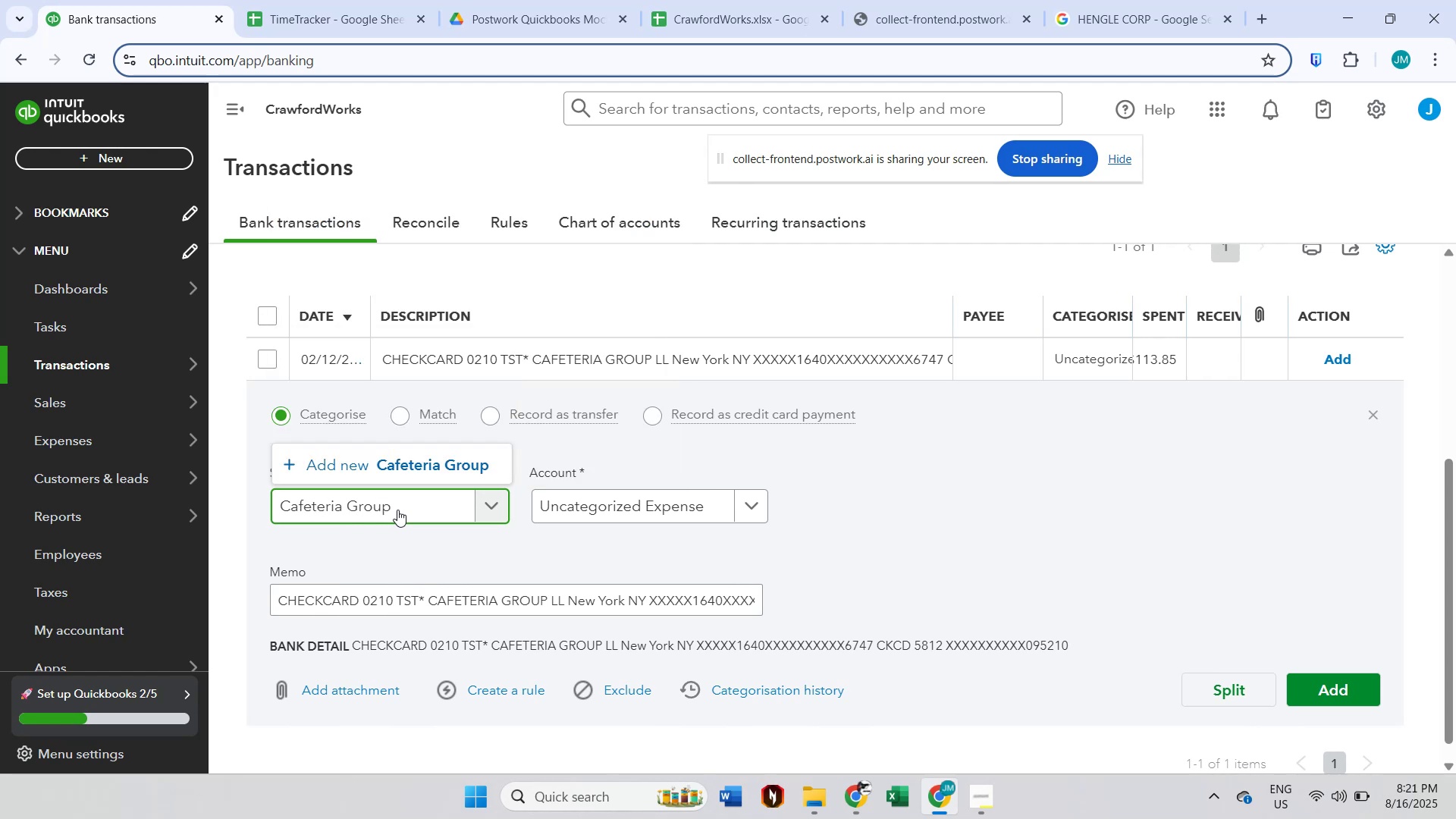 
left_click([397, 510])
 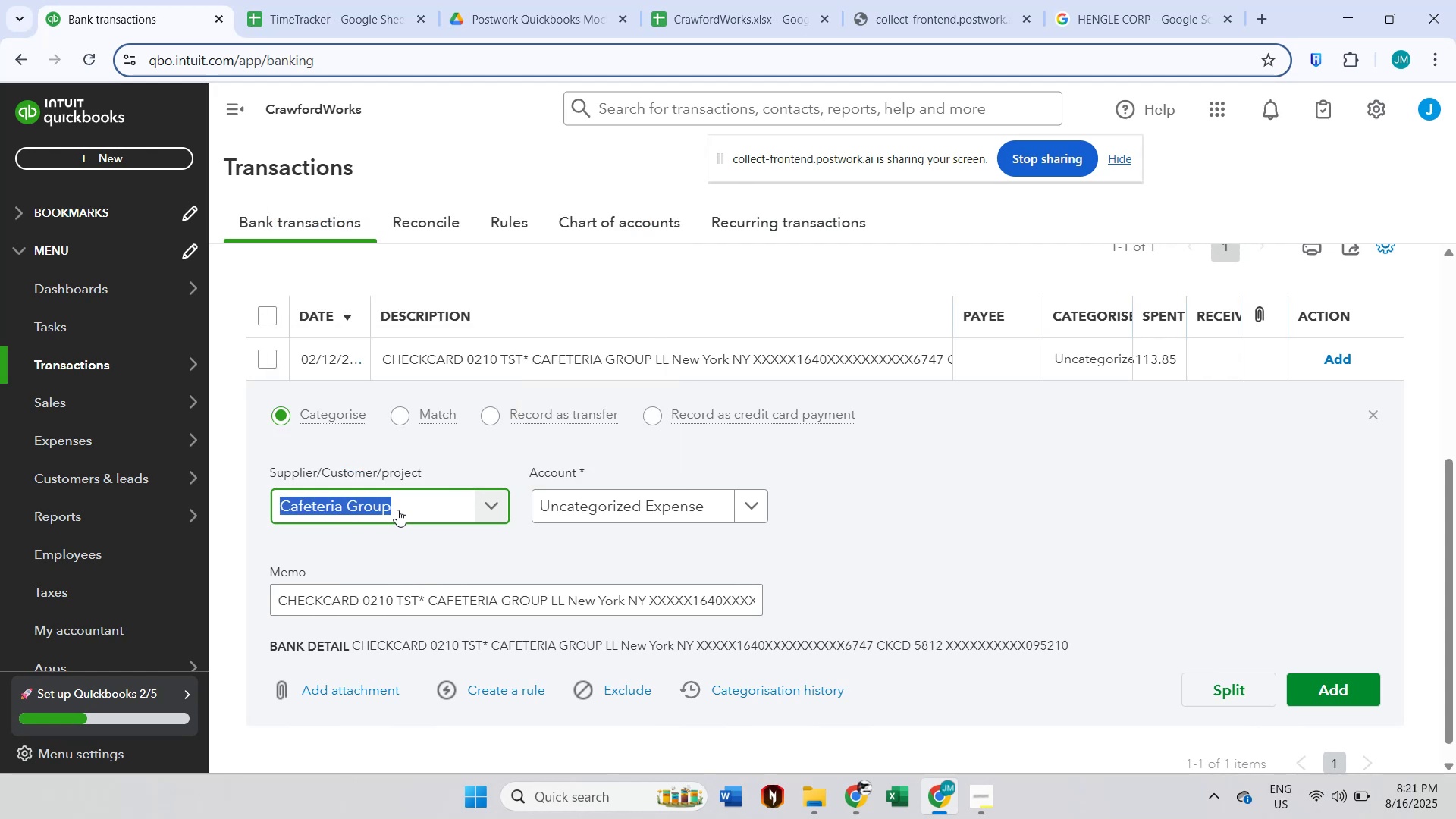 
left_click([397, 510])
 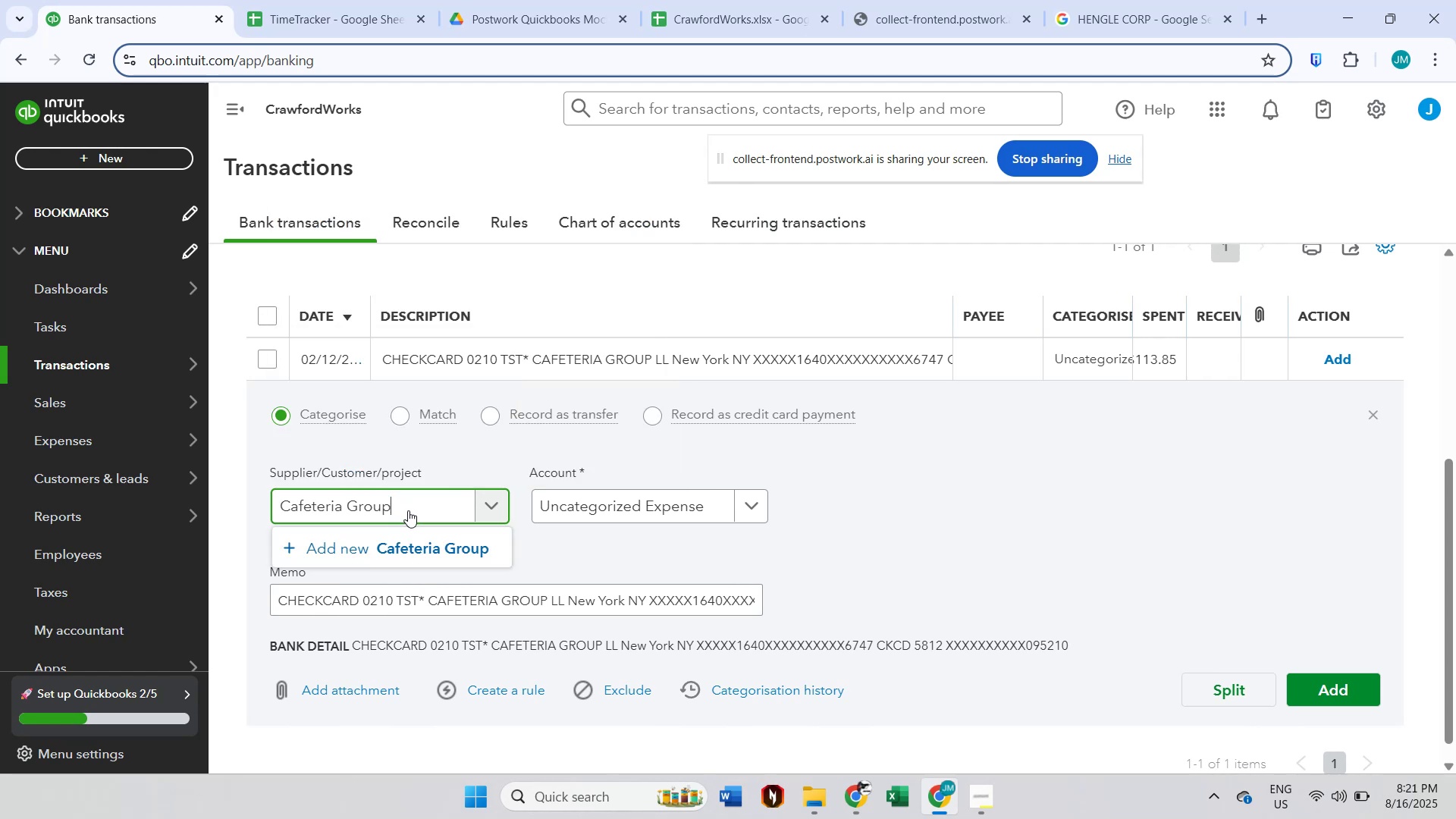 
left_click([408, 546])
 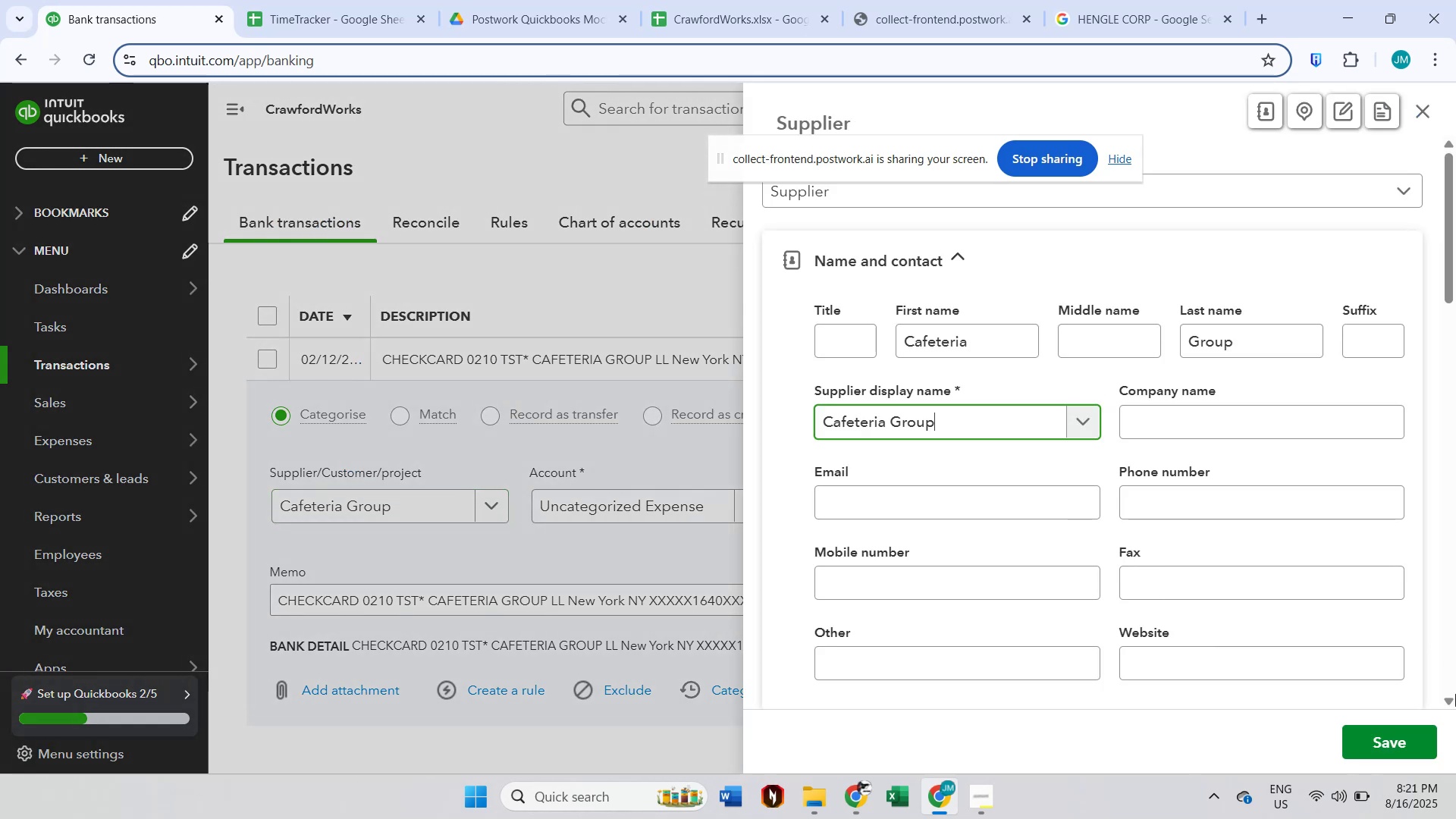 
left_click([1398, 752])
 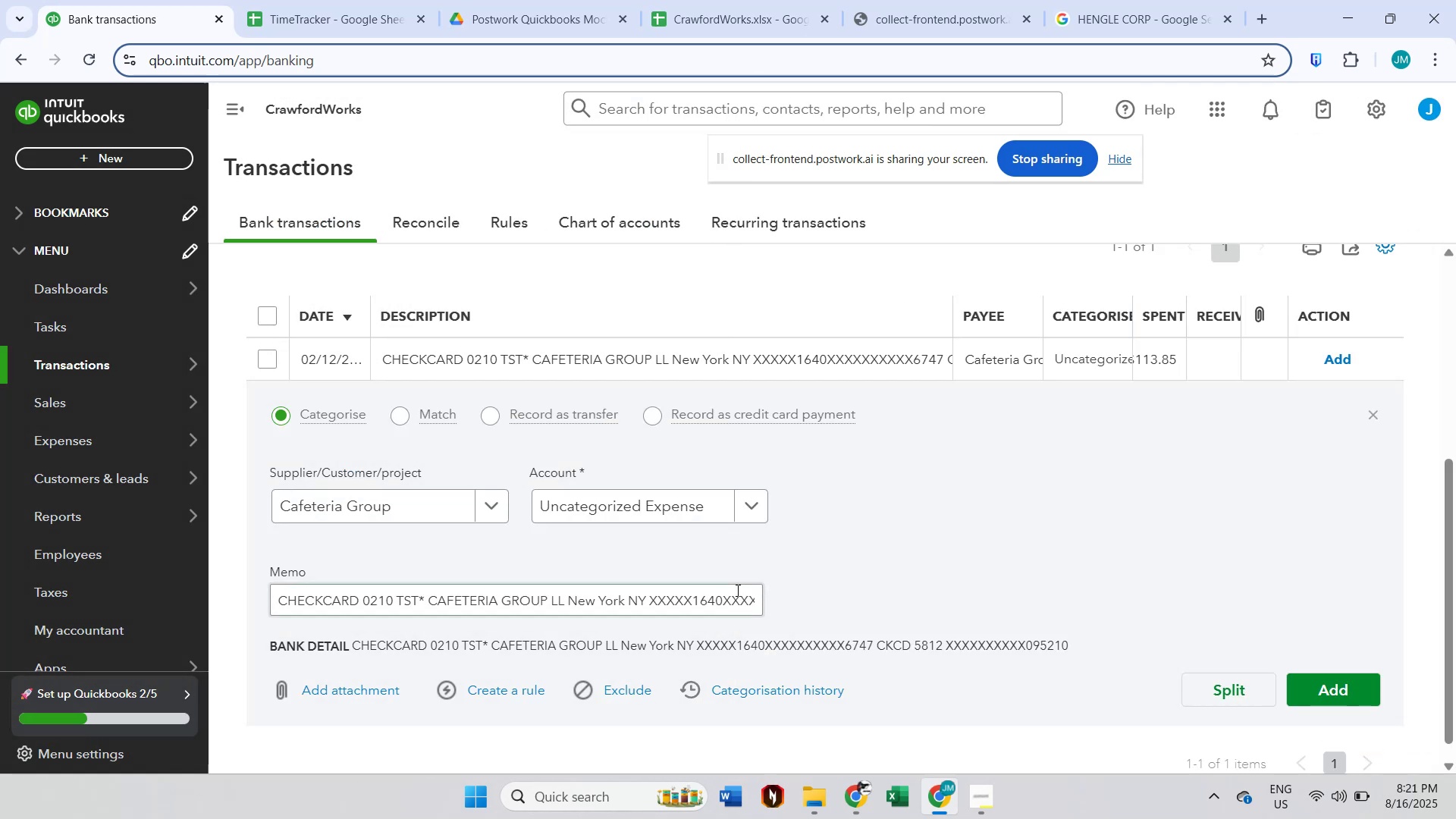 
left_click([623, 497])
 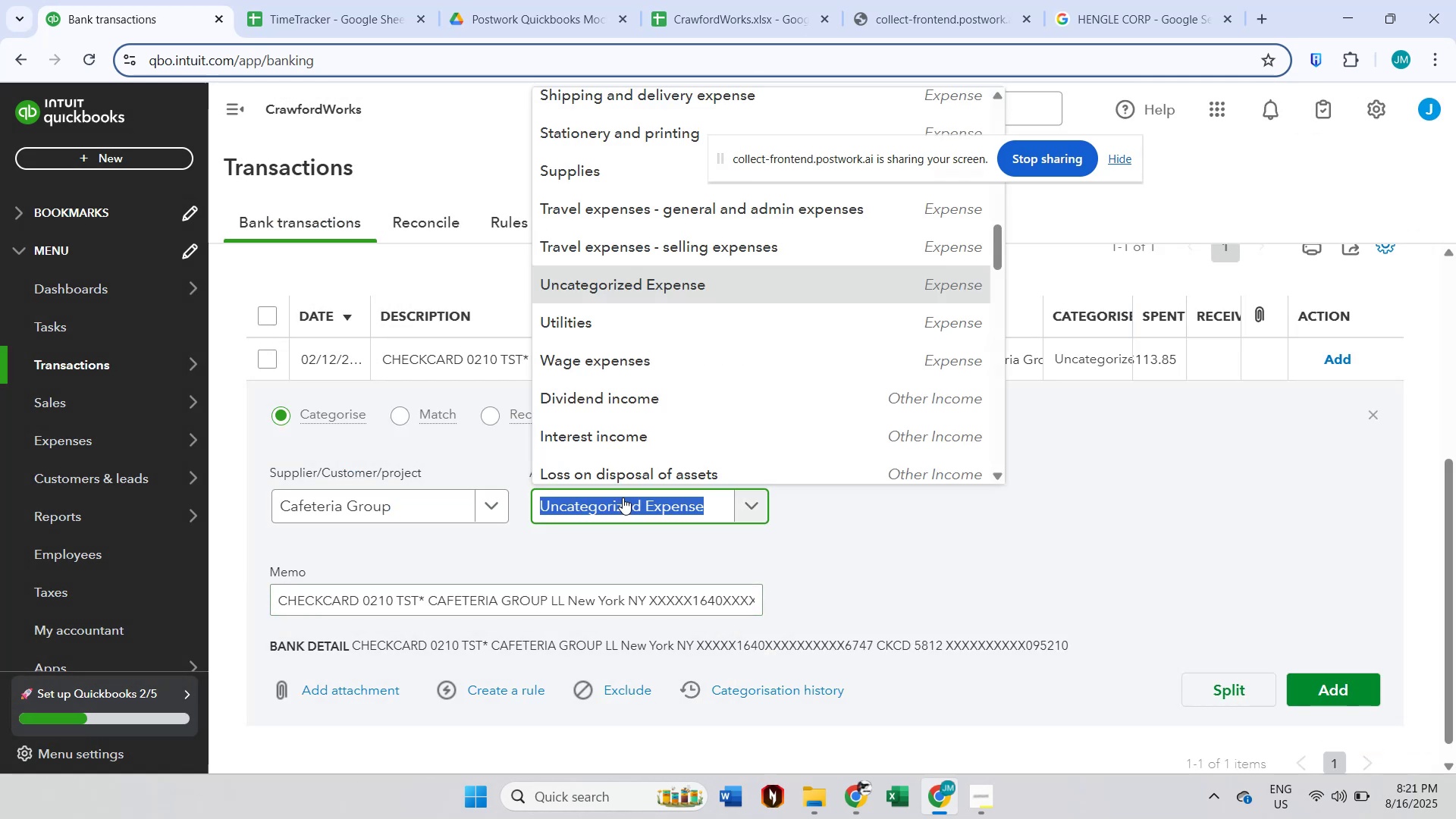 
type(meals)
 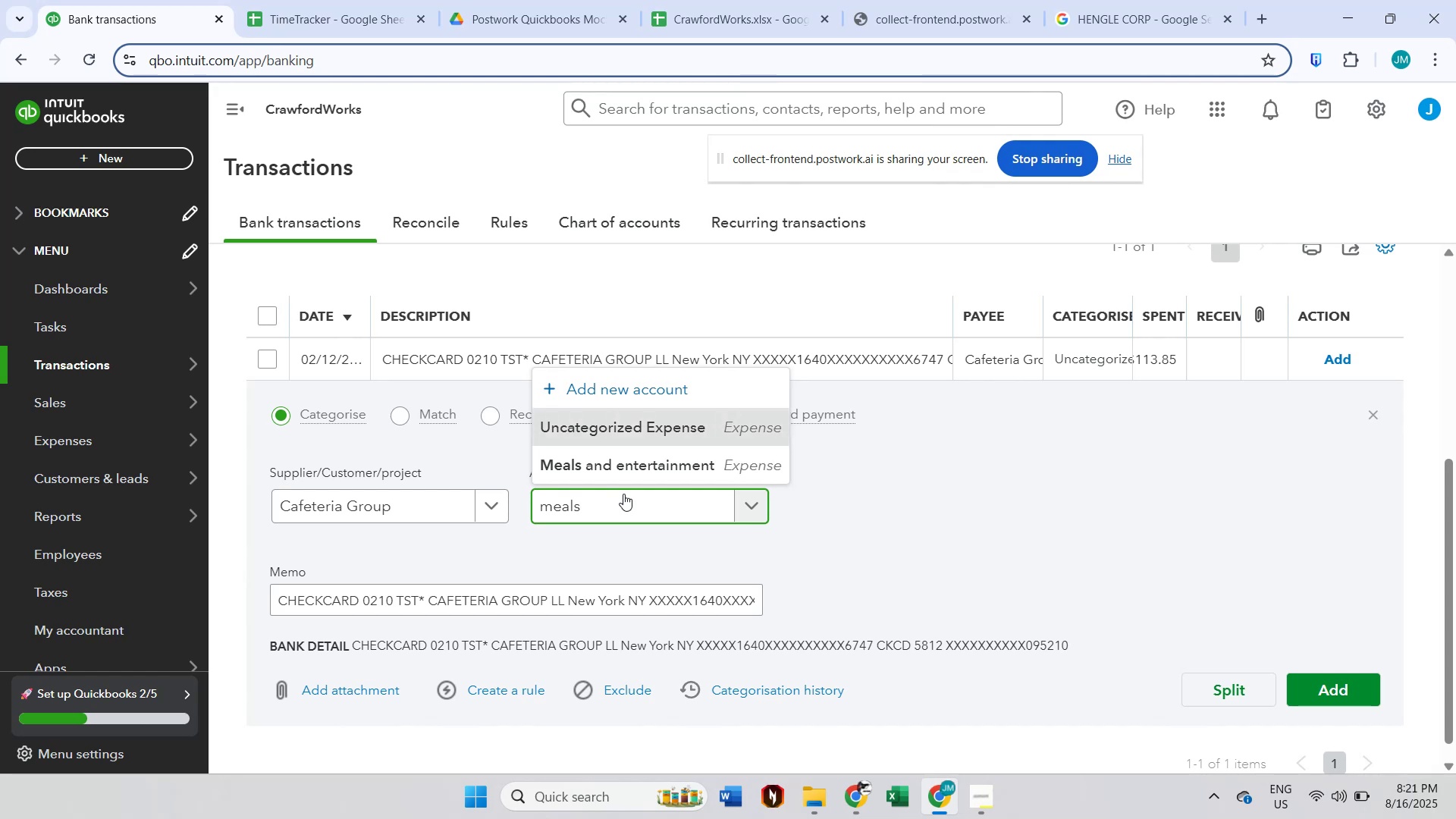 
left_click([657, 465])
 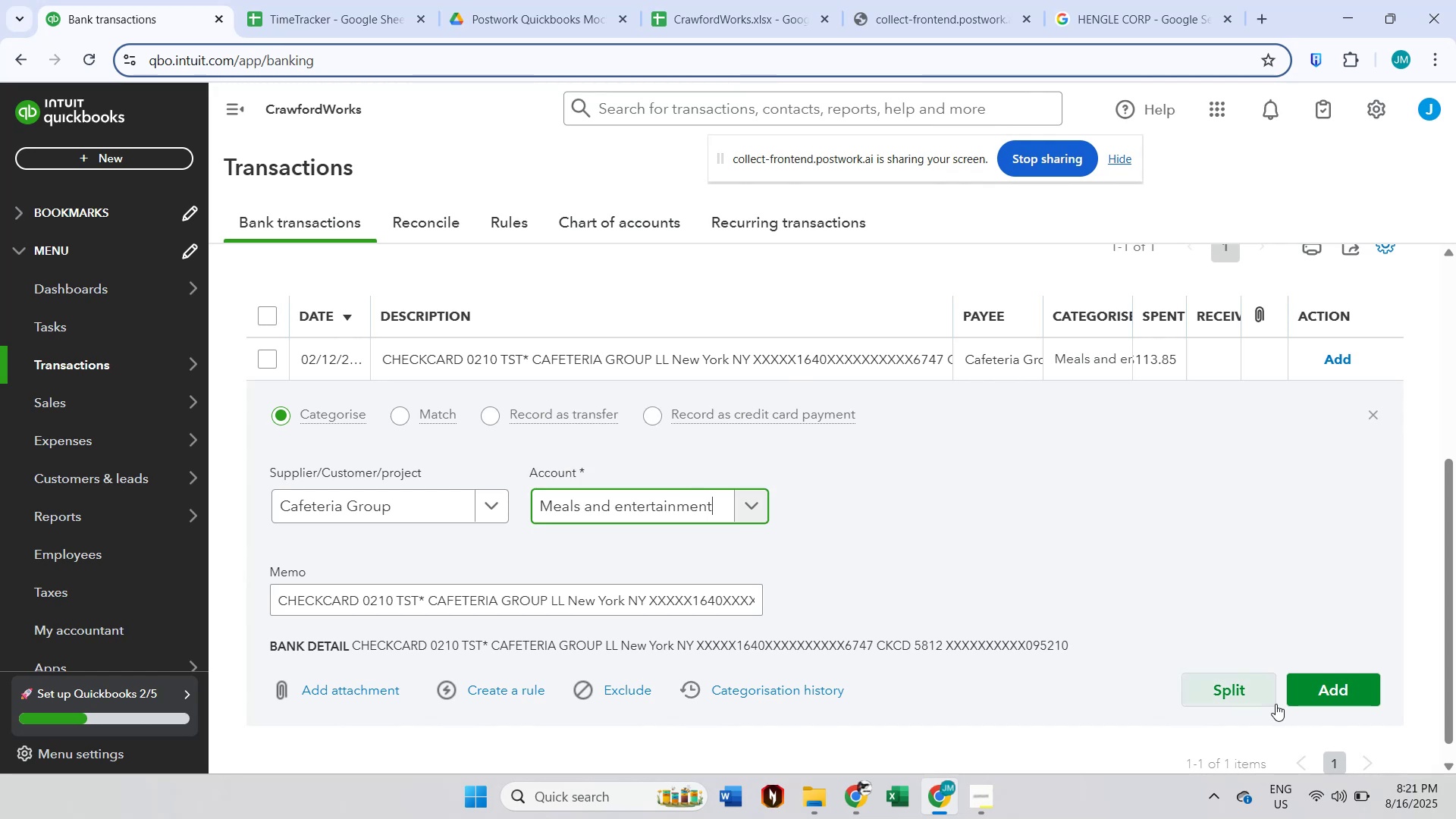 
left_click([1317, 687])
 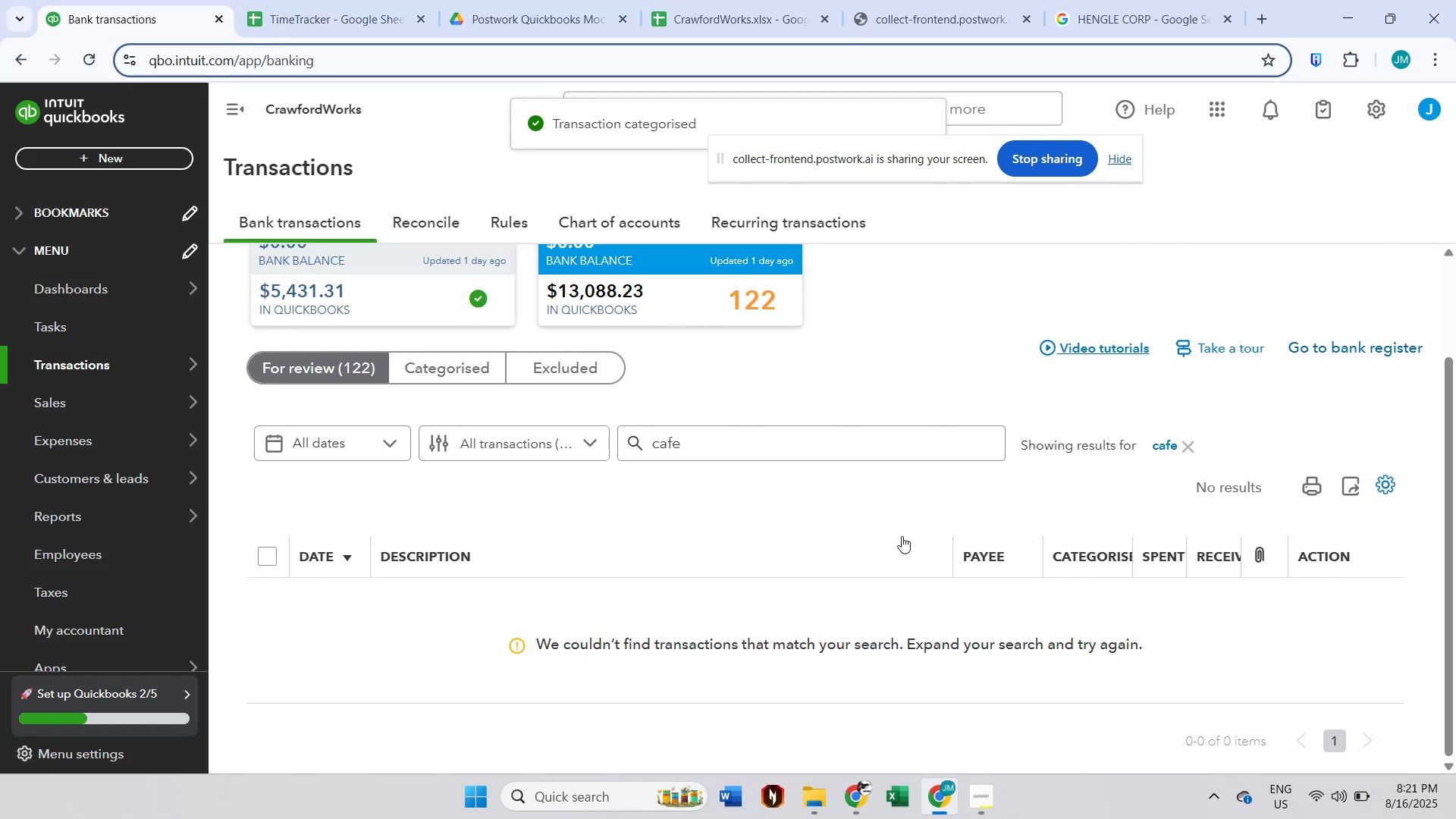 
left_click([1191, 453])
 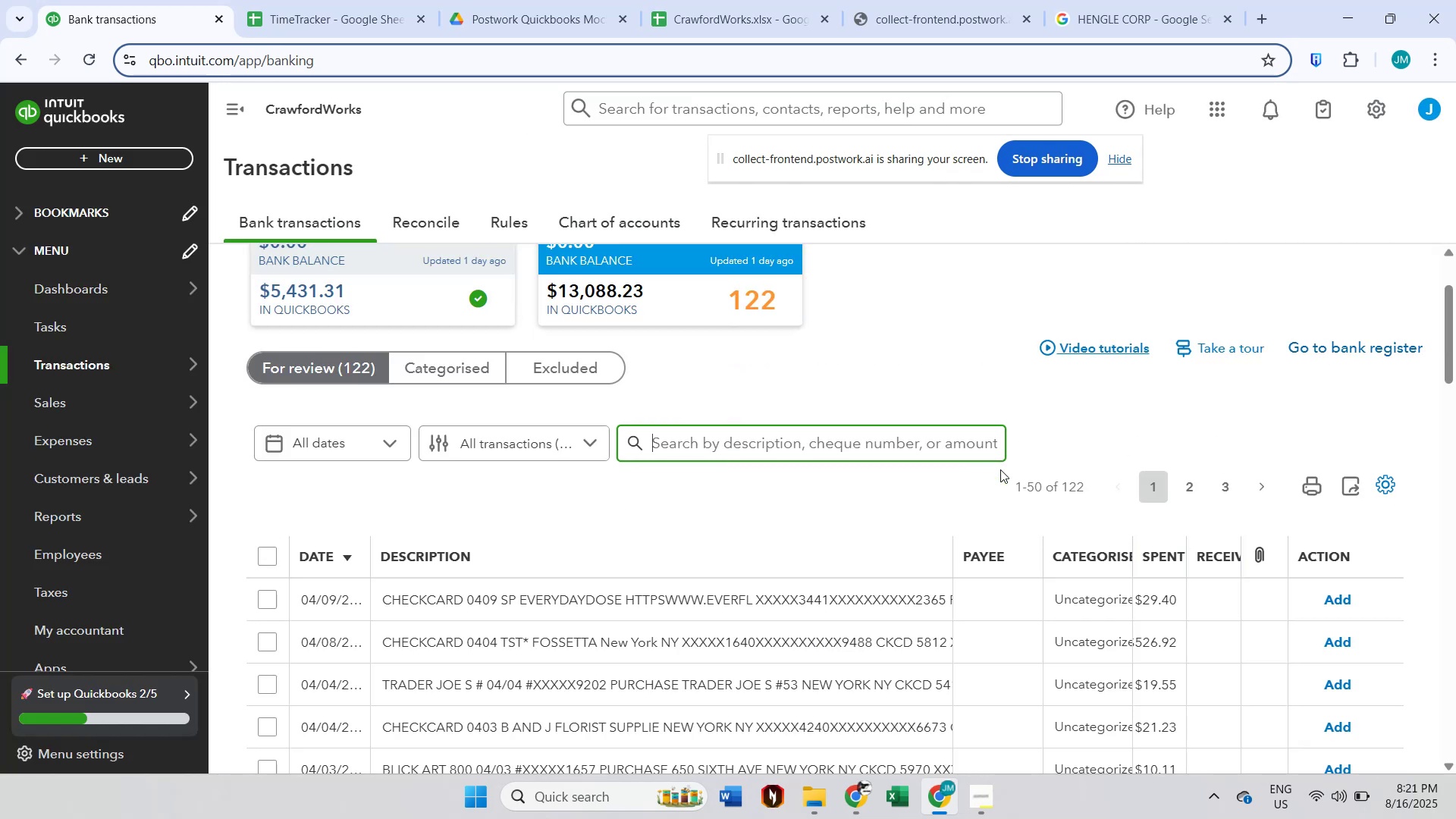 
scroll: coordinate [905, 469], scroll_direction: down, amount: 4.0
 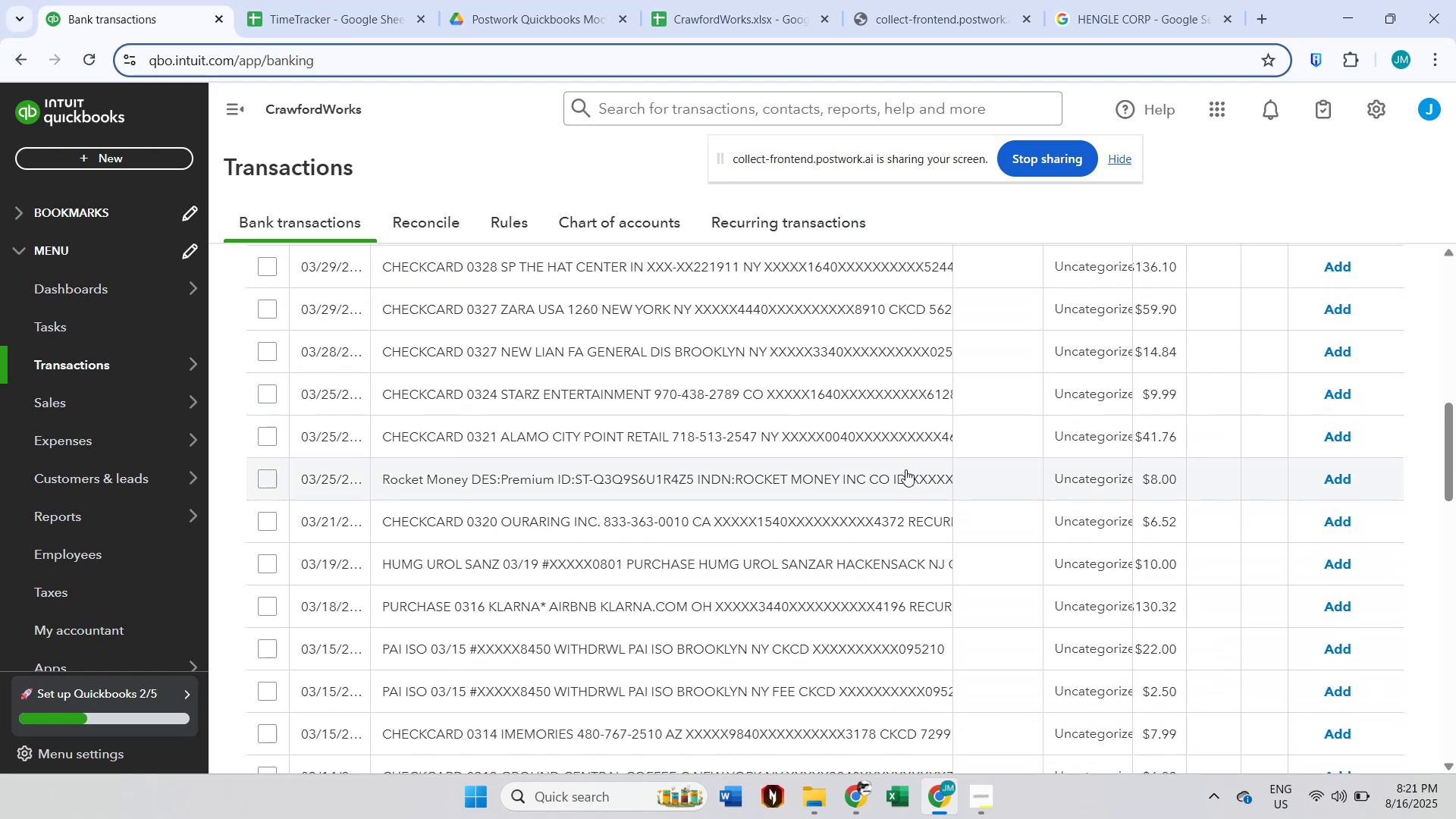 
scroll: coordinate [905, 469], scroll_direction: up, amount: 7.0
 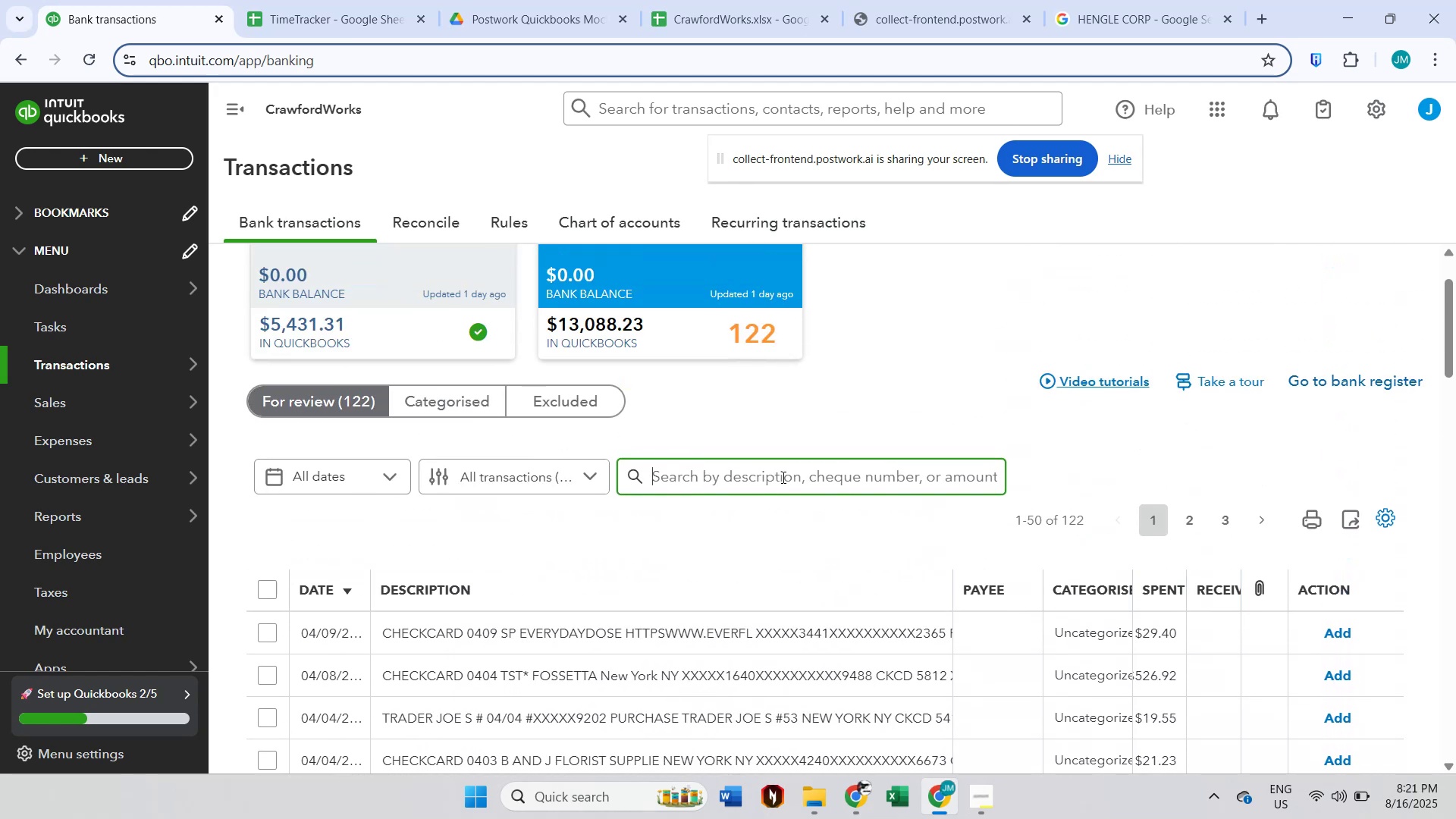 
left_click([779, 479])
 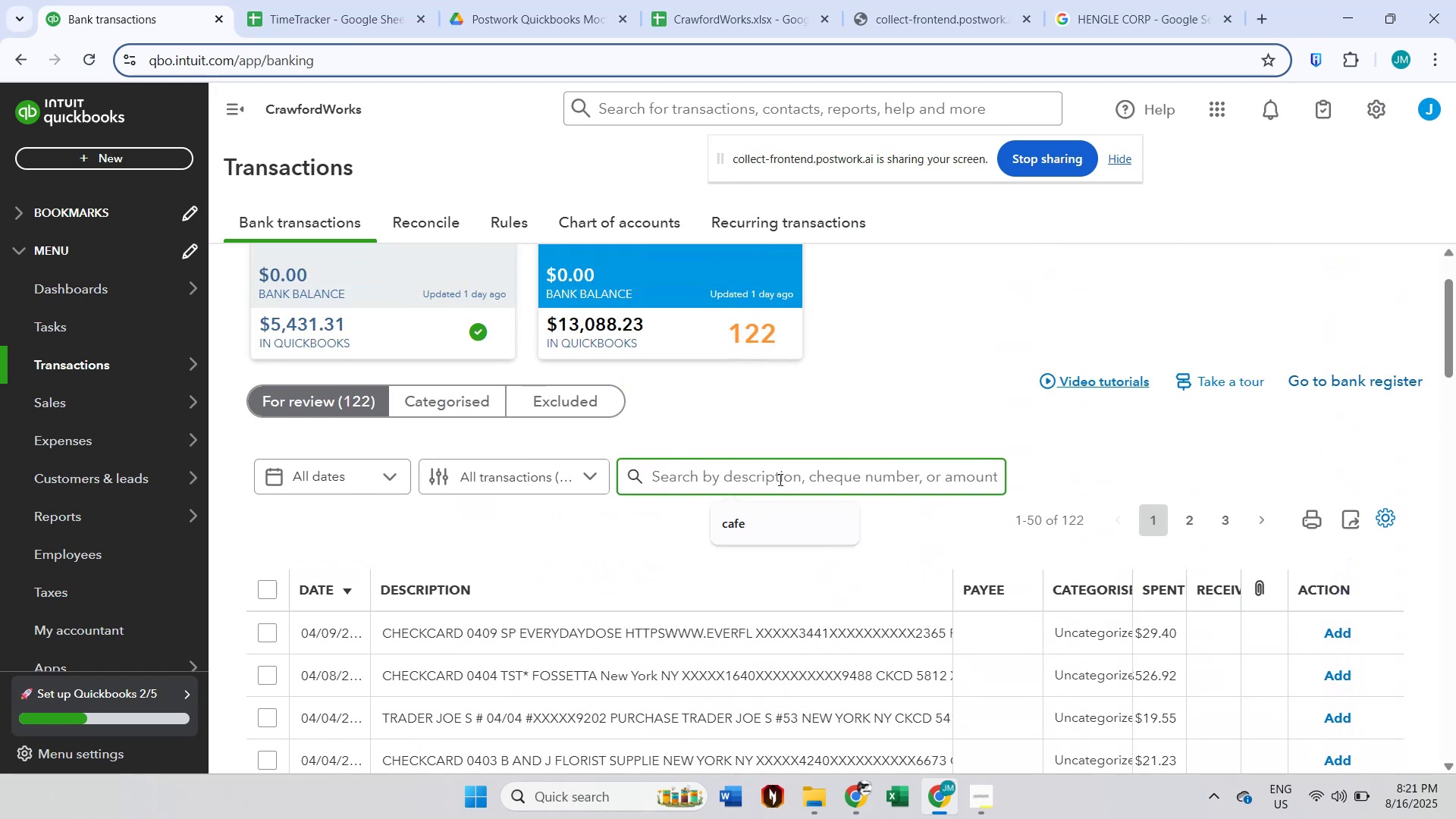 
type(airbnb)
 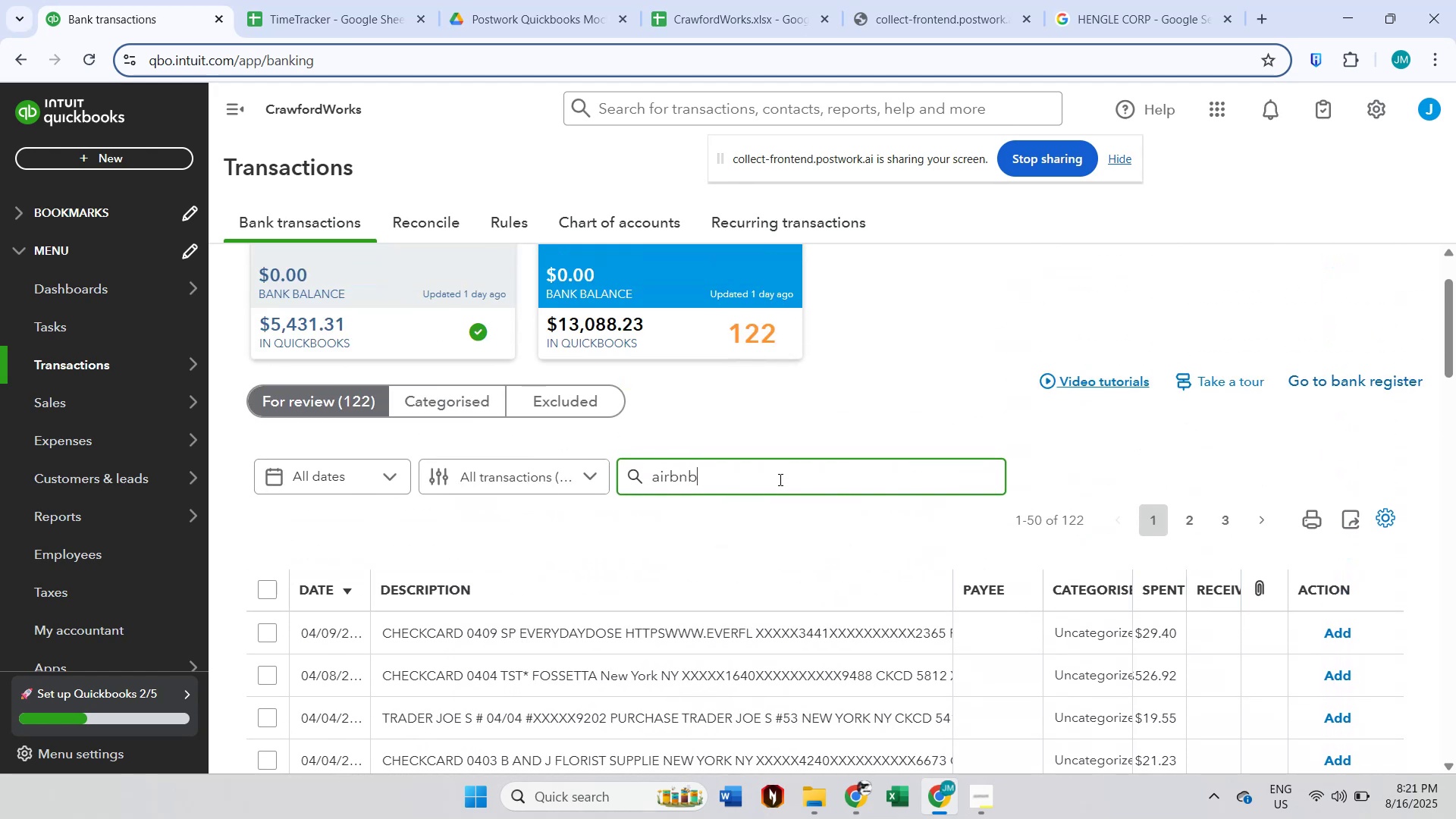 
key(Enter)
 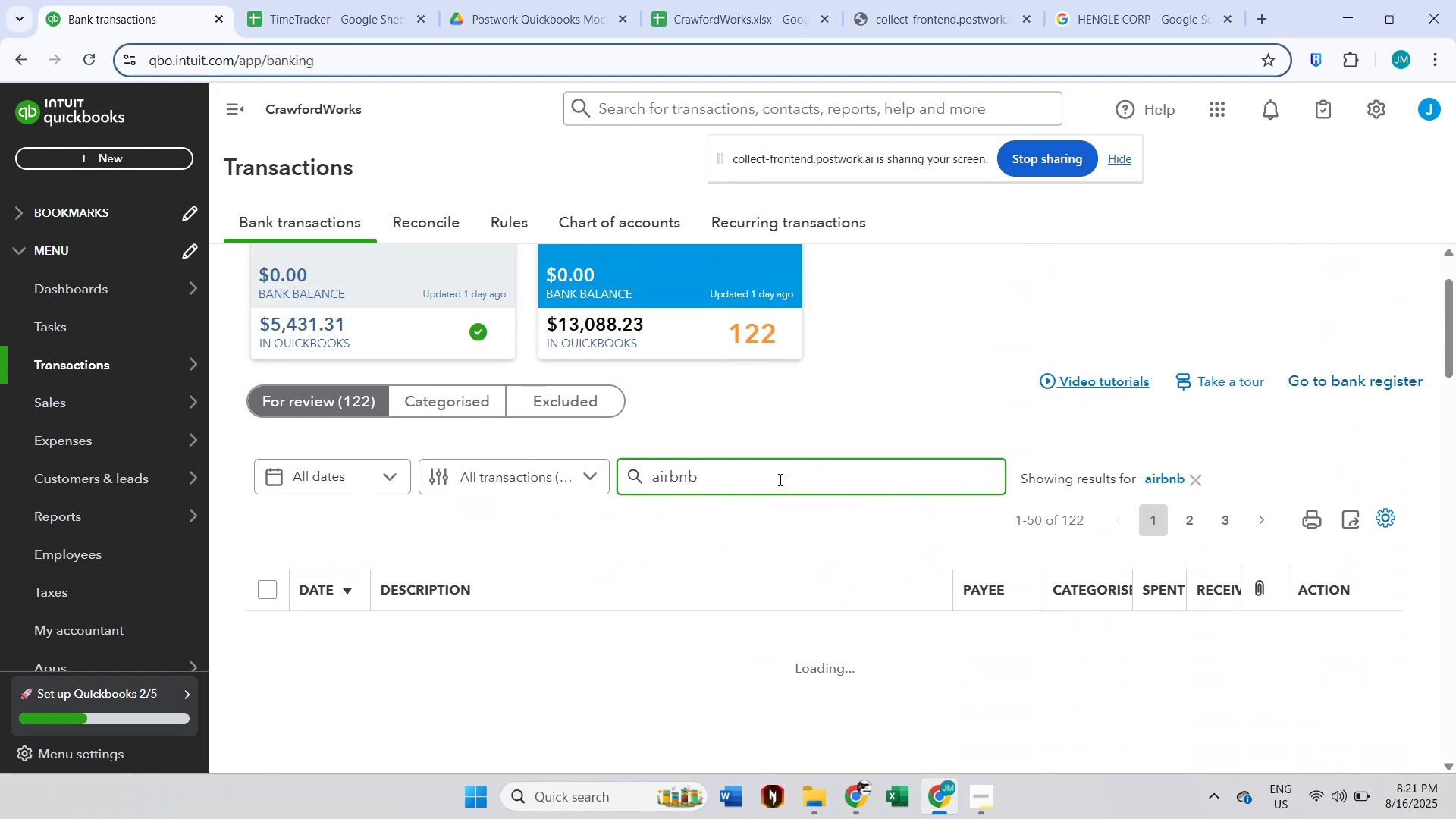 
scroll: coordinate [779, 490], scroll_direction: down, amount: 1.0
 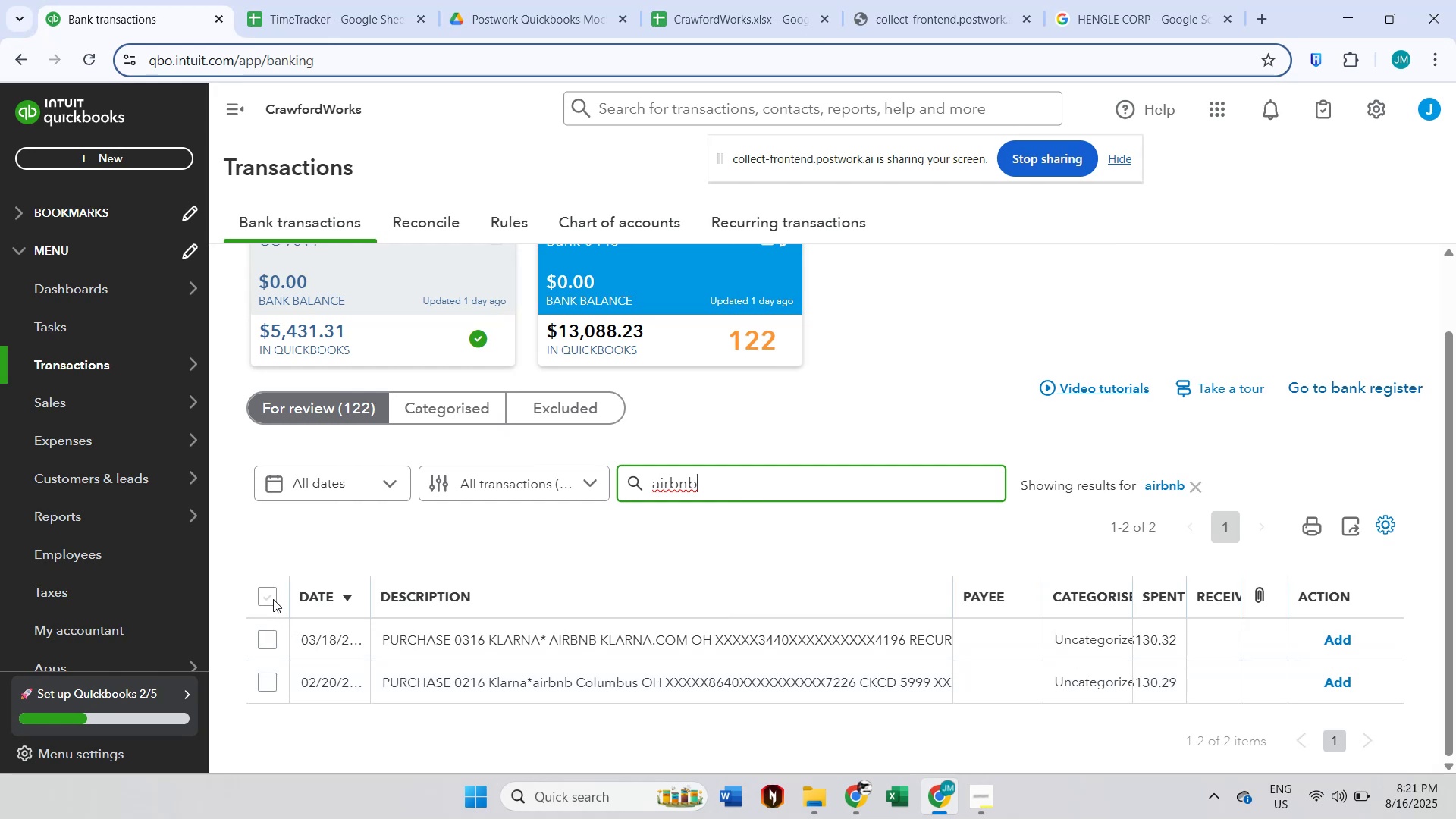 
left_click([273, 599])
 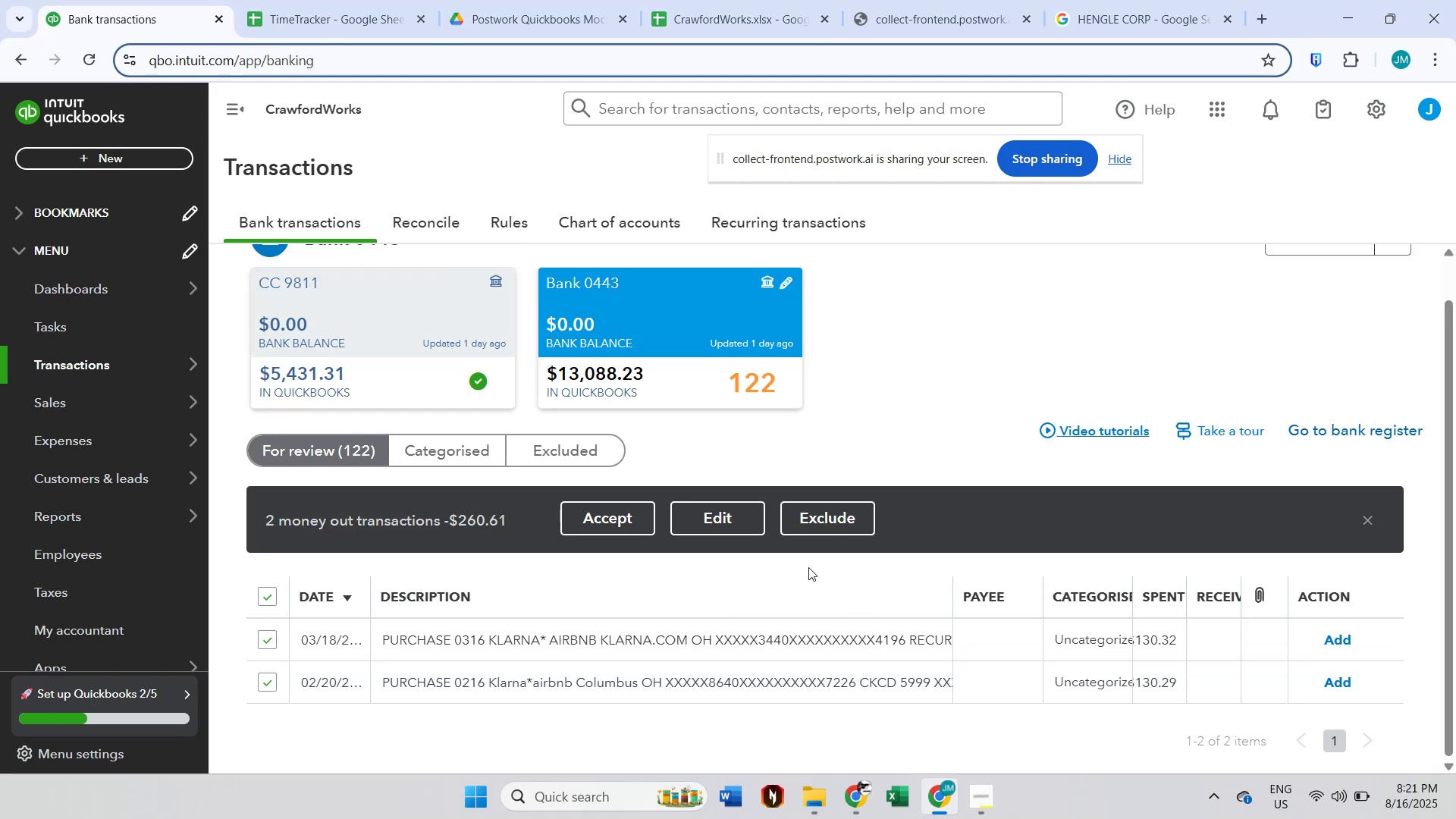 
left_click([737, 526])
 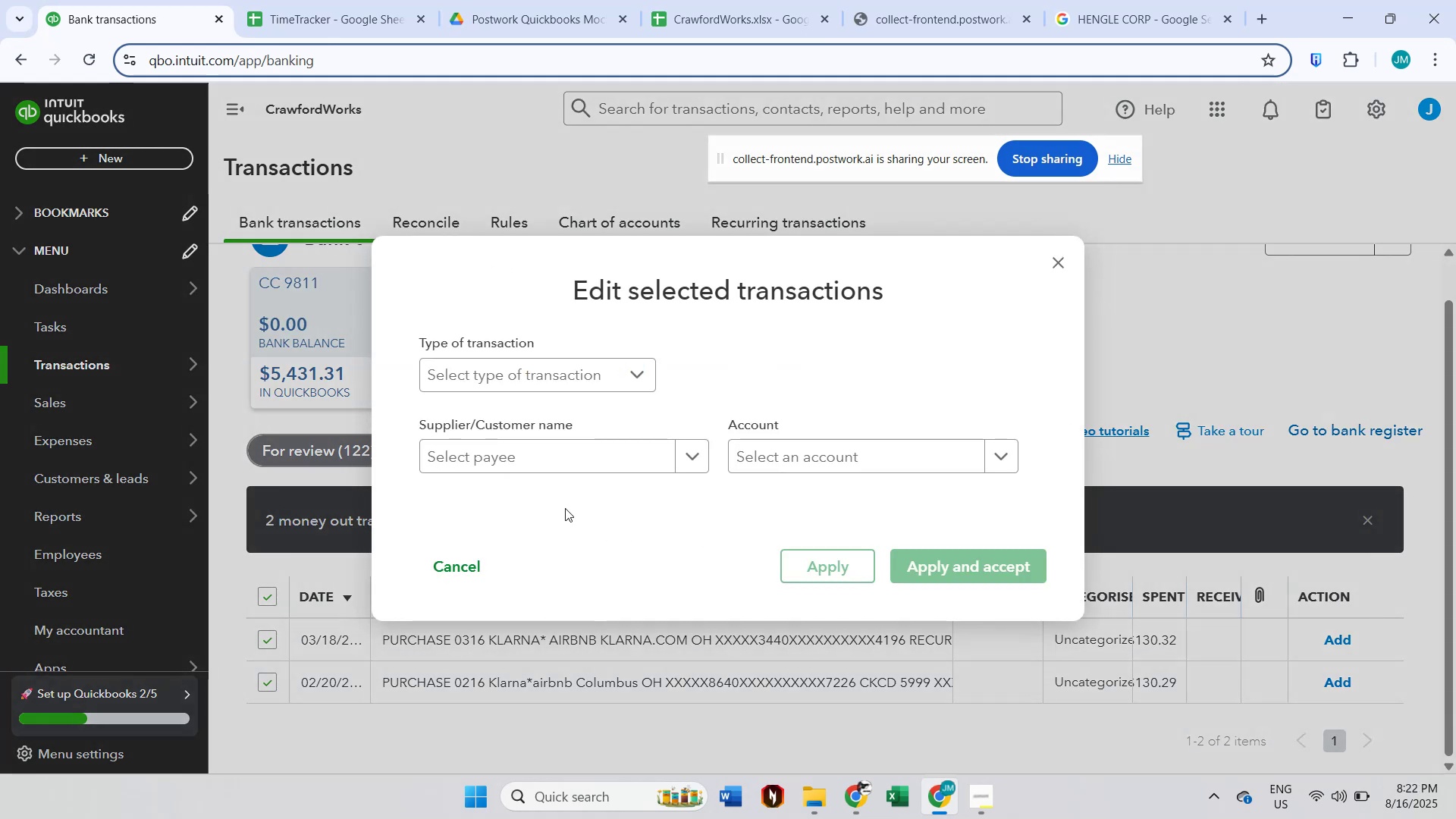 
left_click([512, 465])
 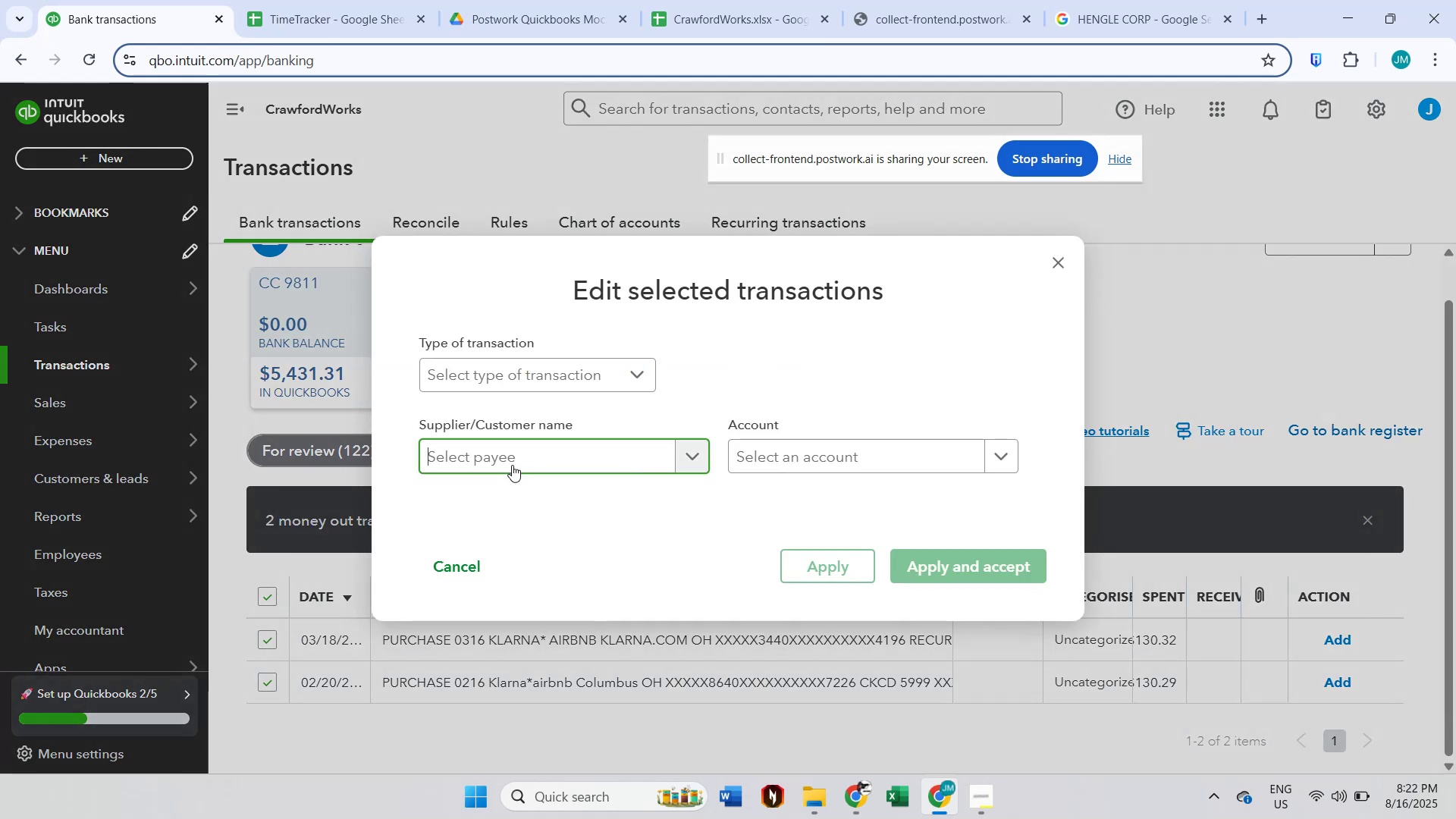 
type(Airbnb)
 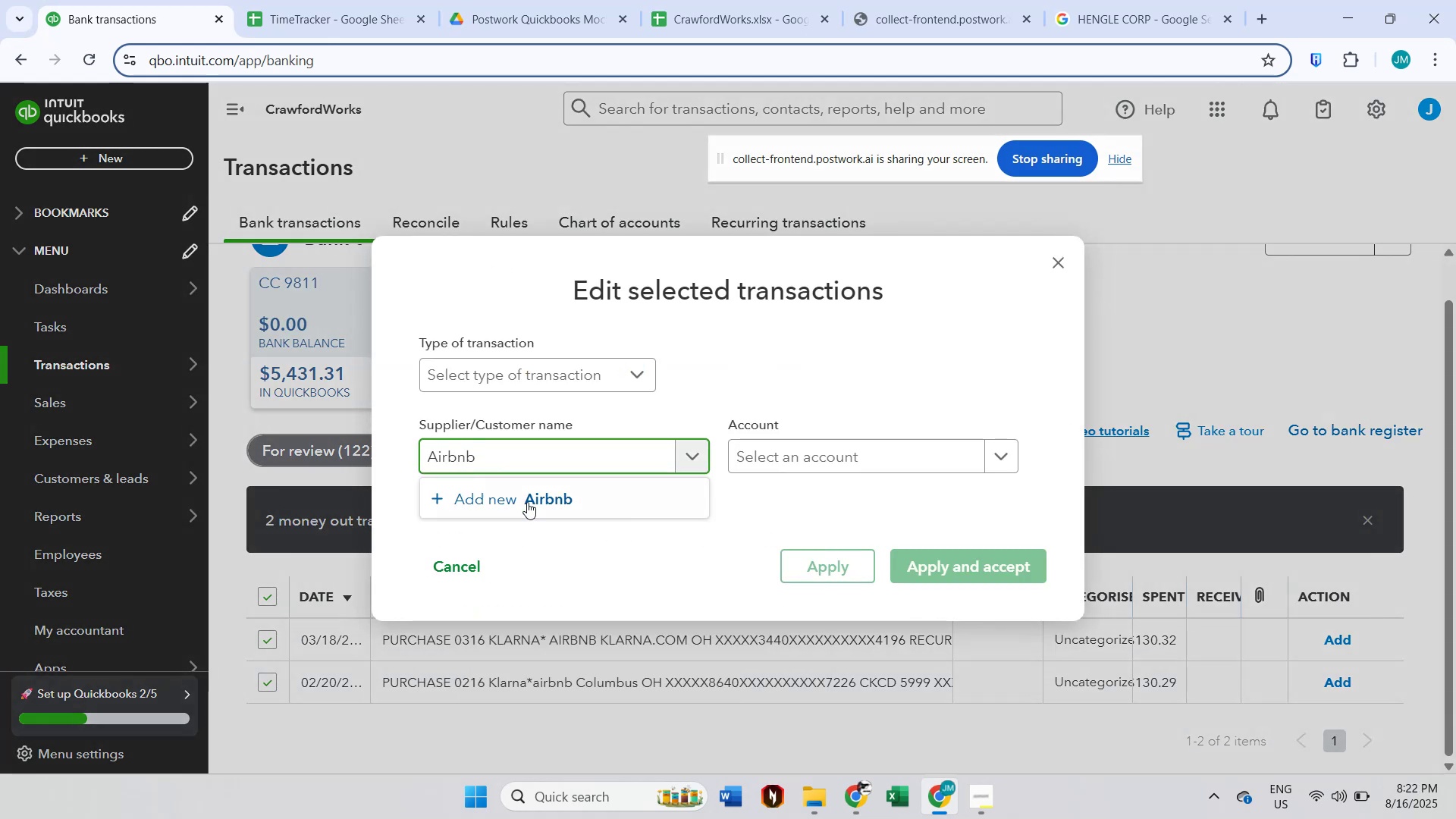 
left_click([528, 504])
 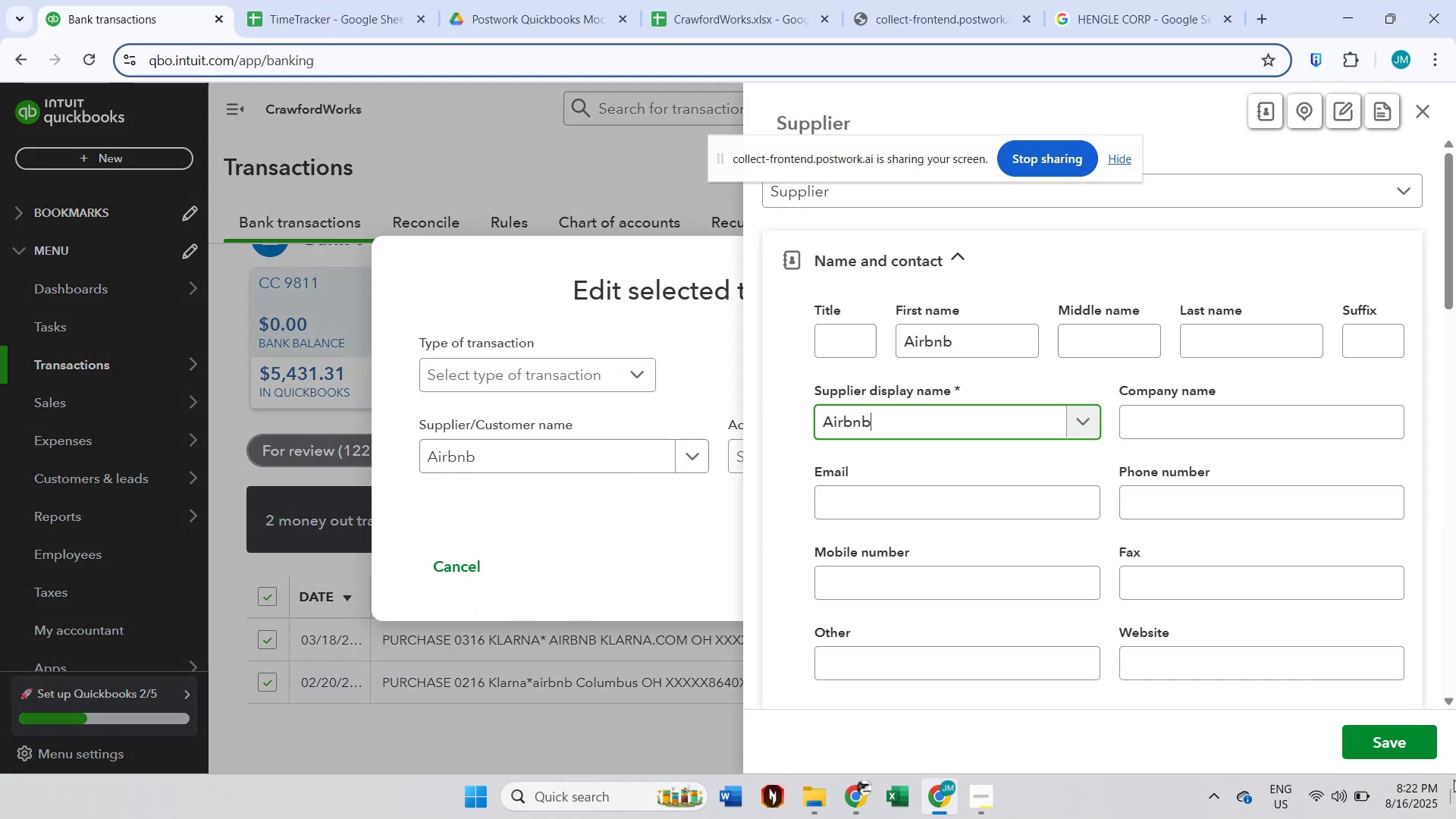 
left_click([1422, 744])
 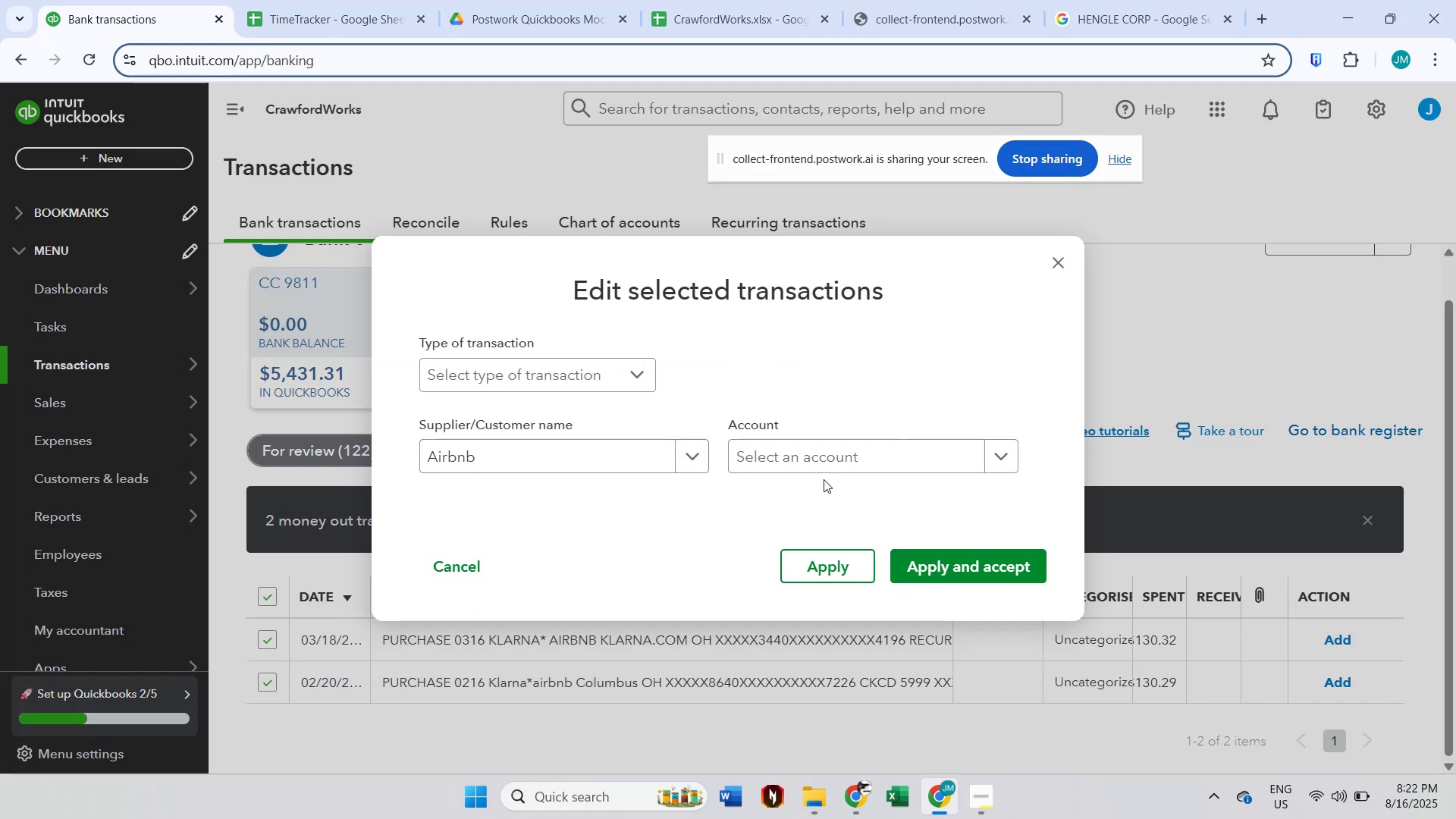 
left_click([817, 460])
 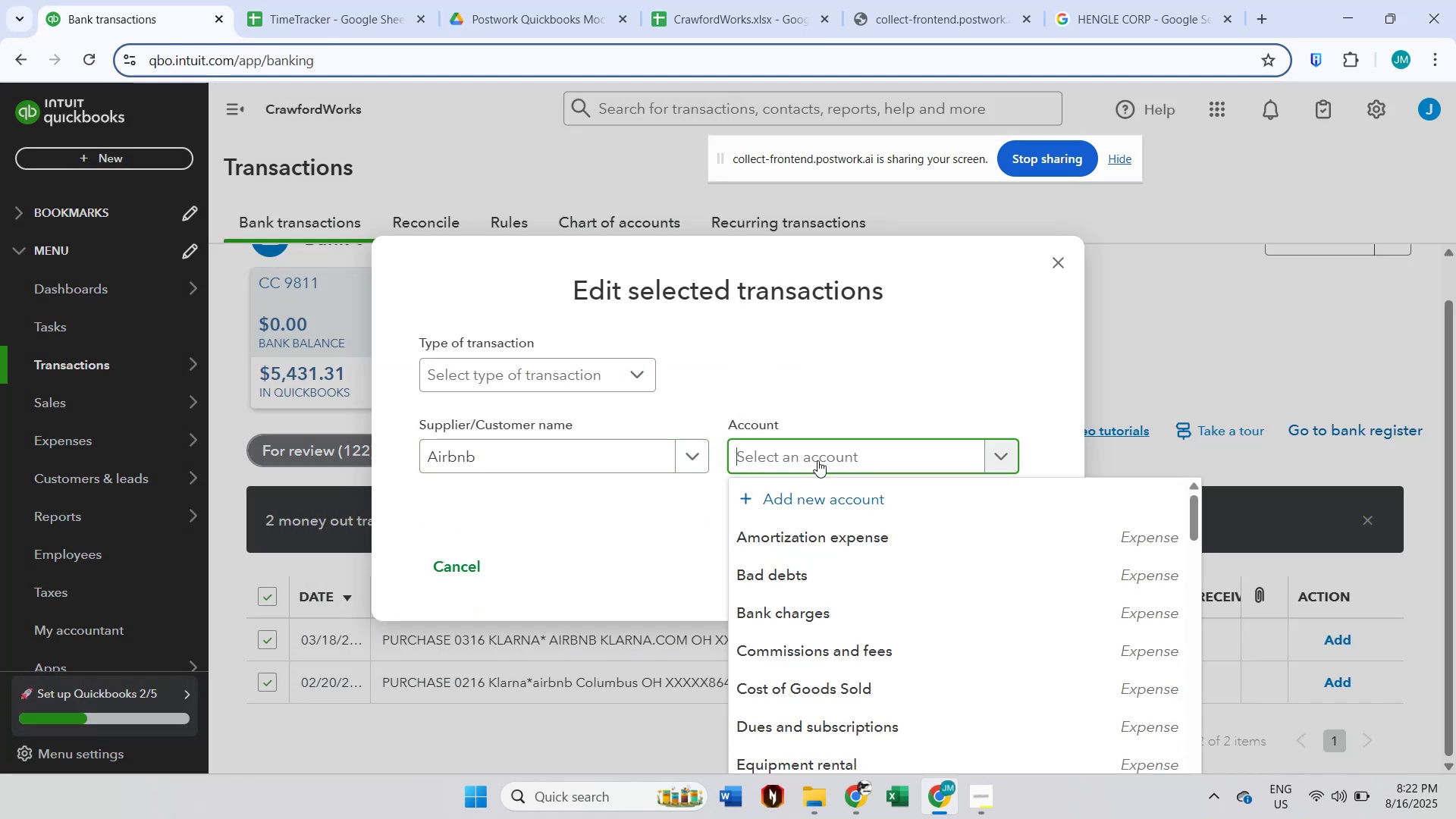 
type(ren)
 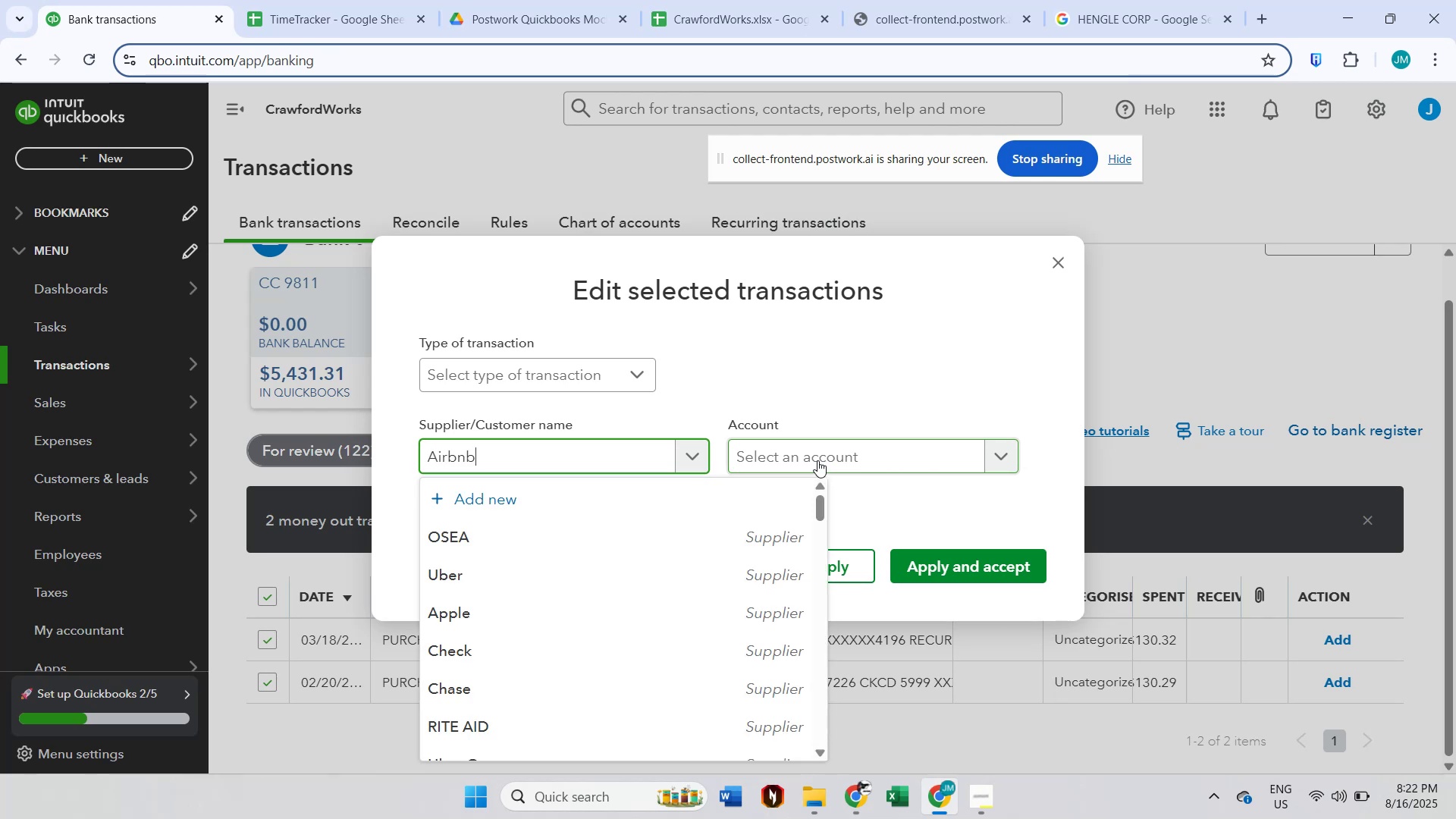 
left_click([817, 460])
 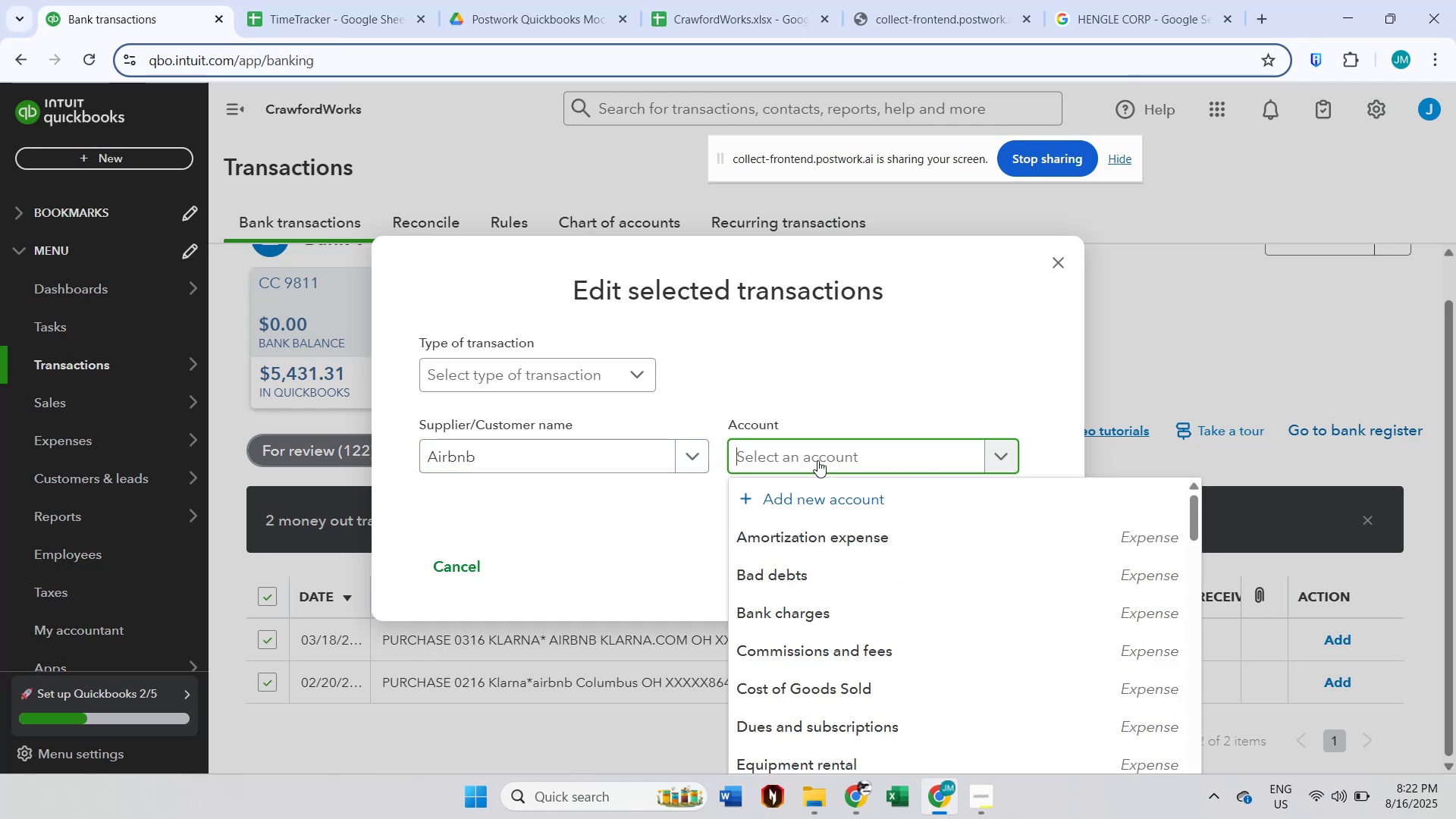 
type(ren)
 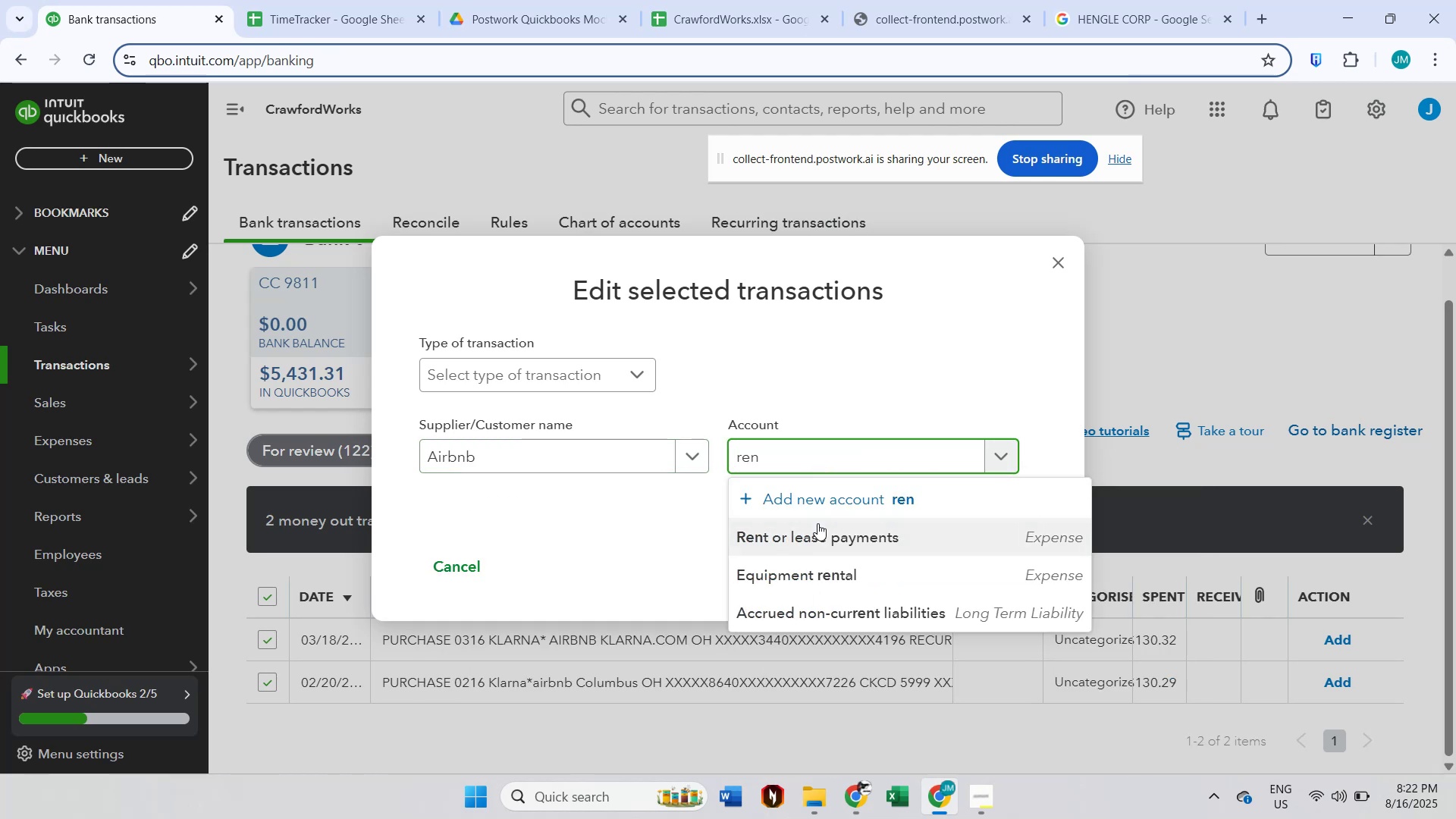 
left_click([817, 523])
 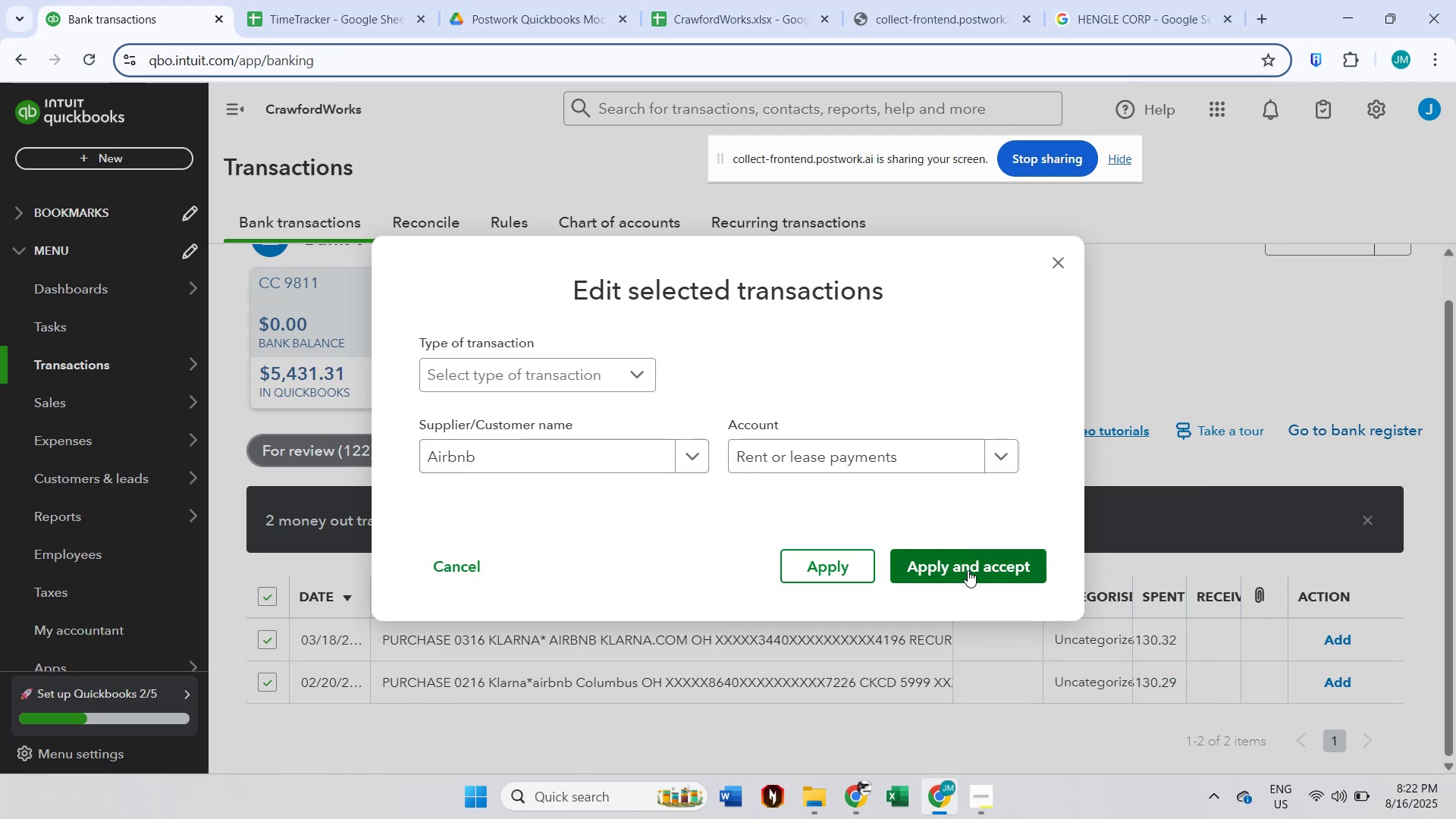 
left_click([968, 570])
 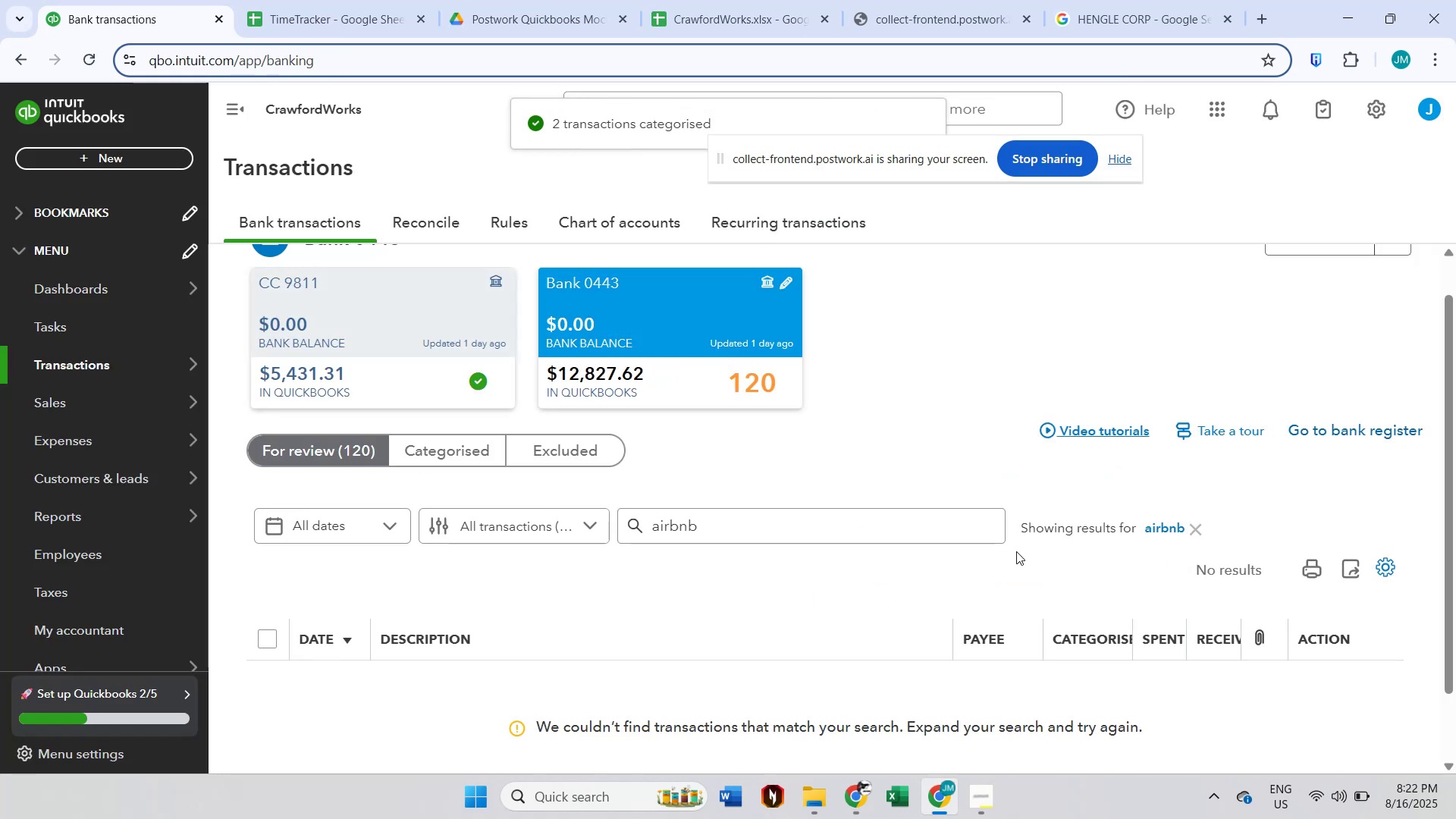 
left_click([1200, 531])
 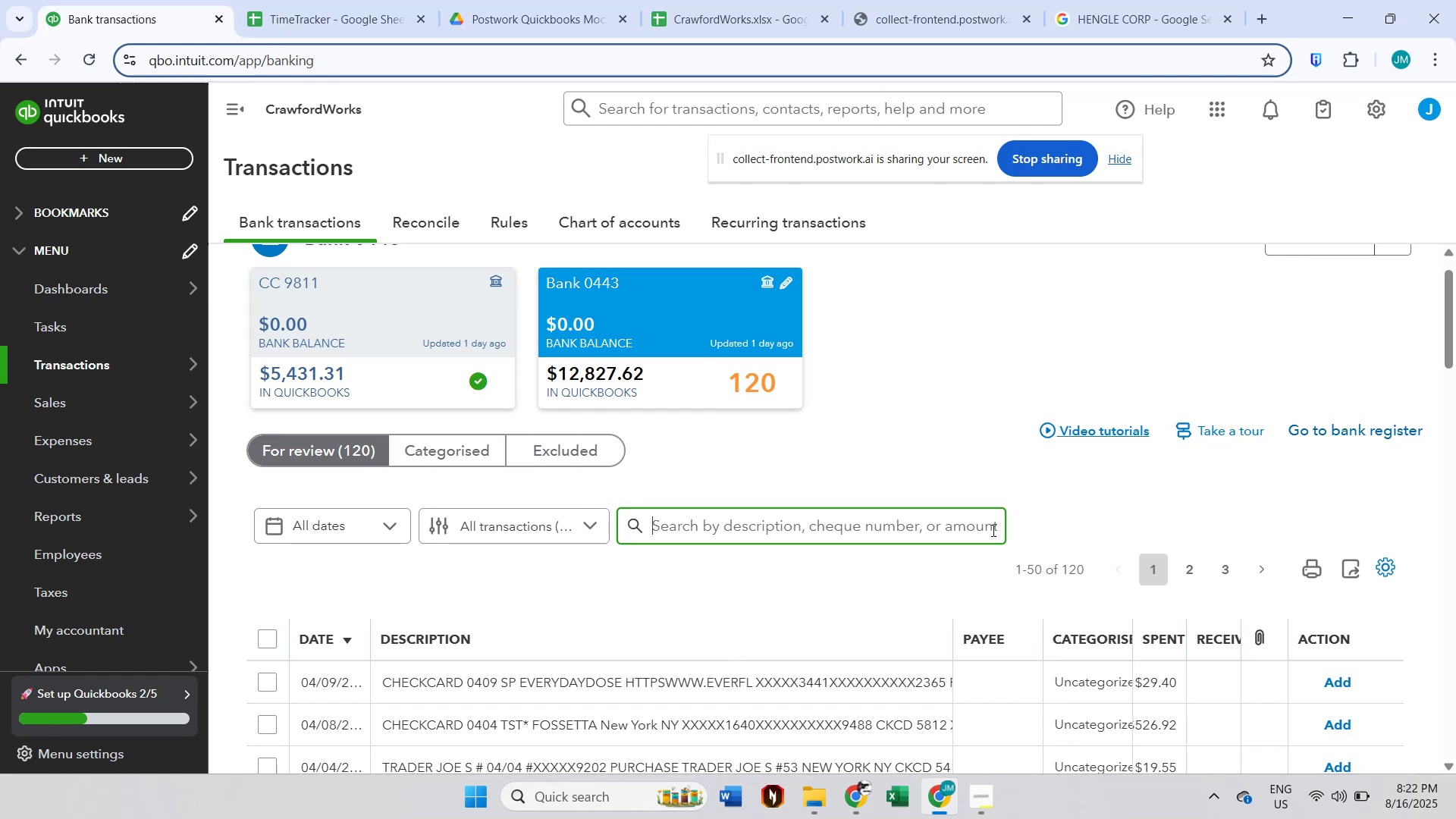 
left_click([466, 463])
 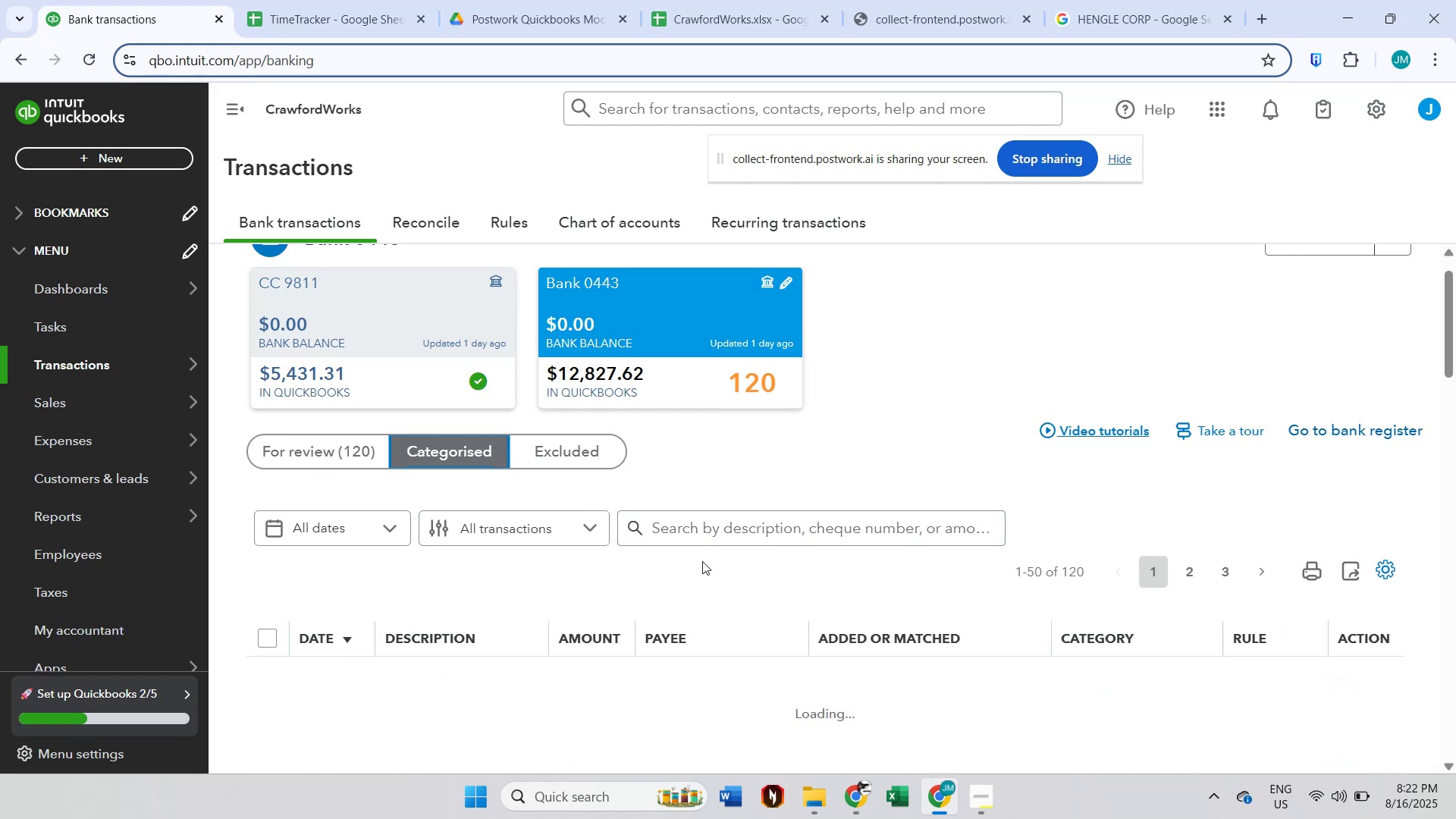 
left_click([746, 534])
 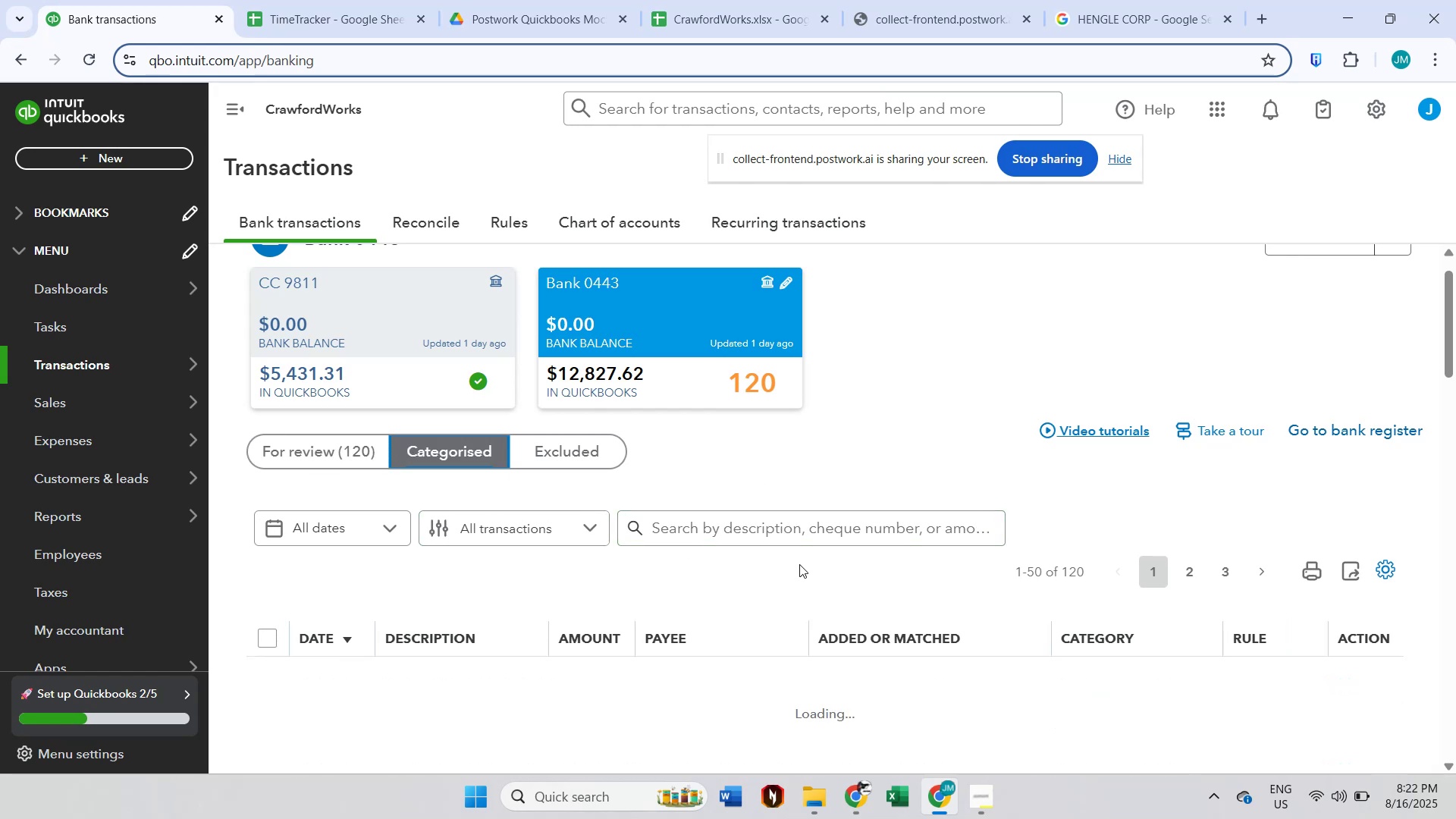 
left_click([804, 532])
 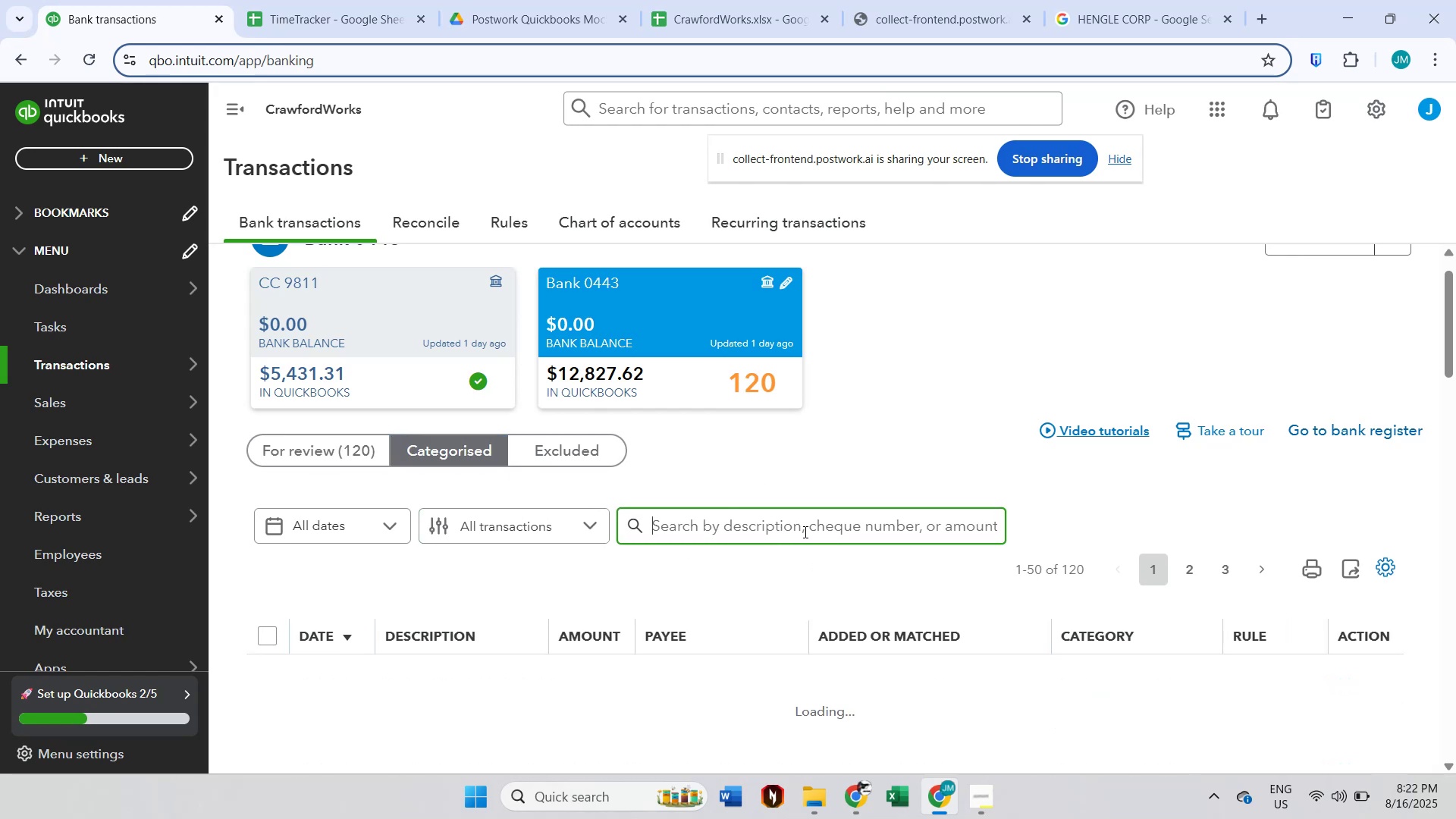 
scroll: coordinate [805, 531], scroll_direction: down, amount: 1.0
 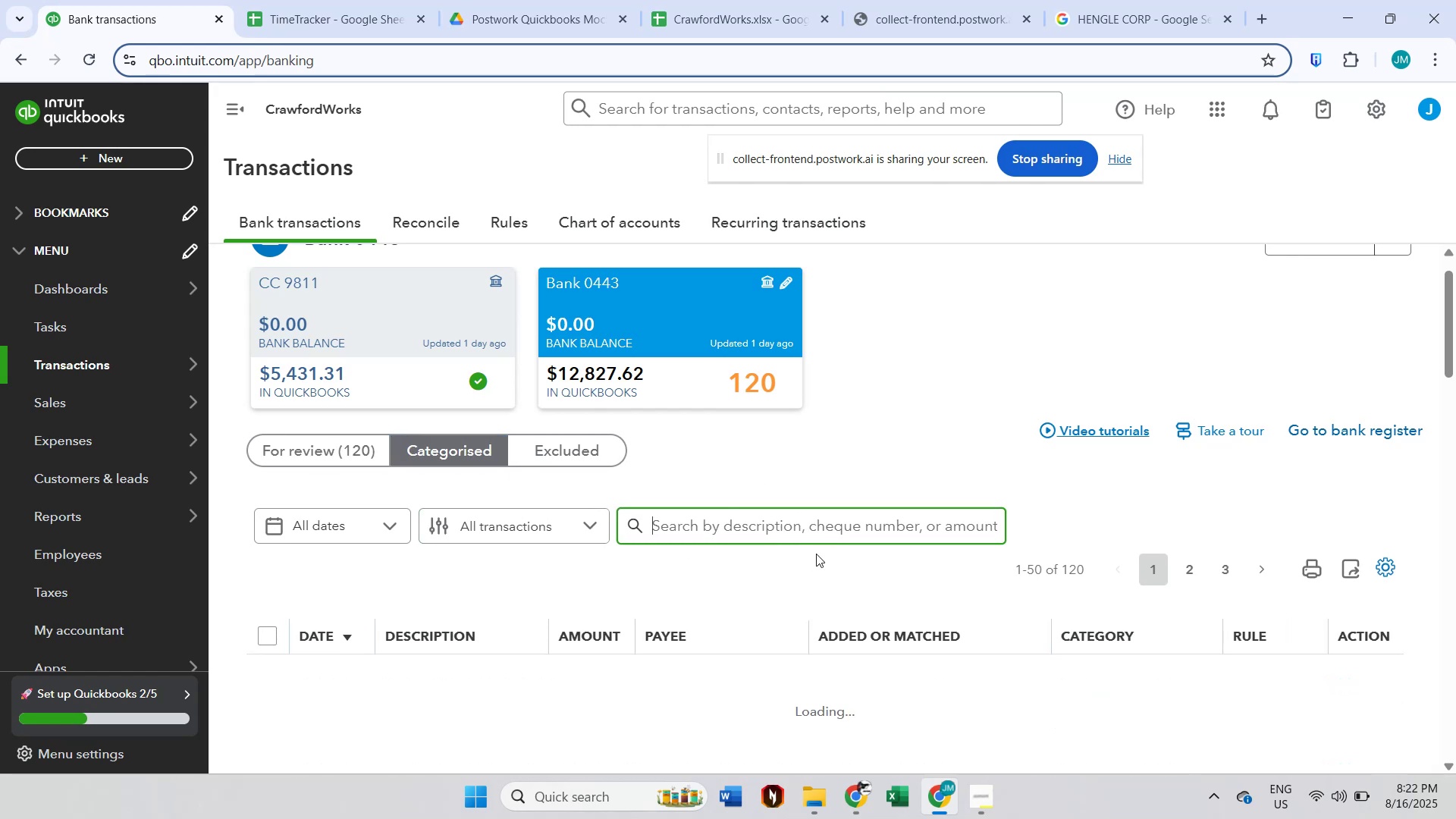 
left_click([770, 437])
 